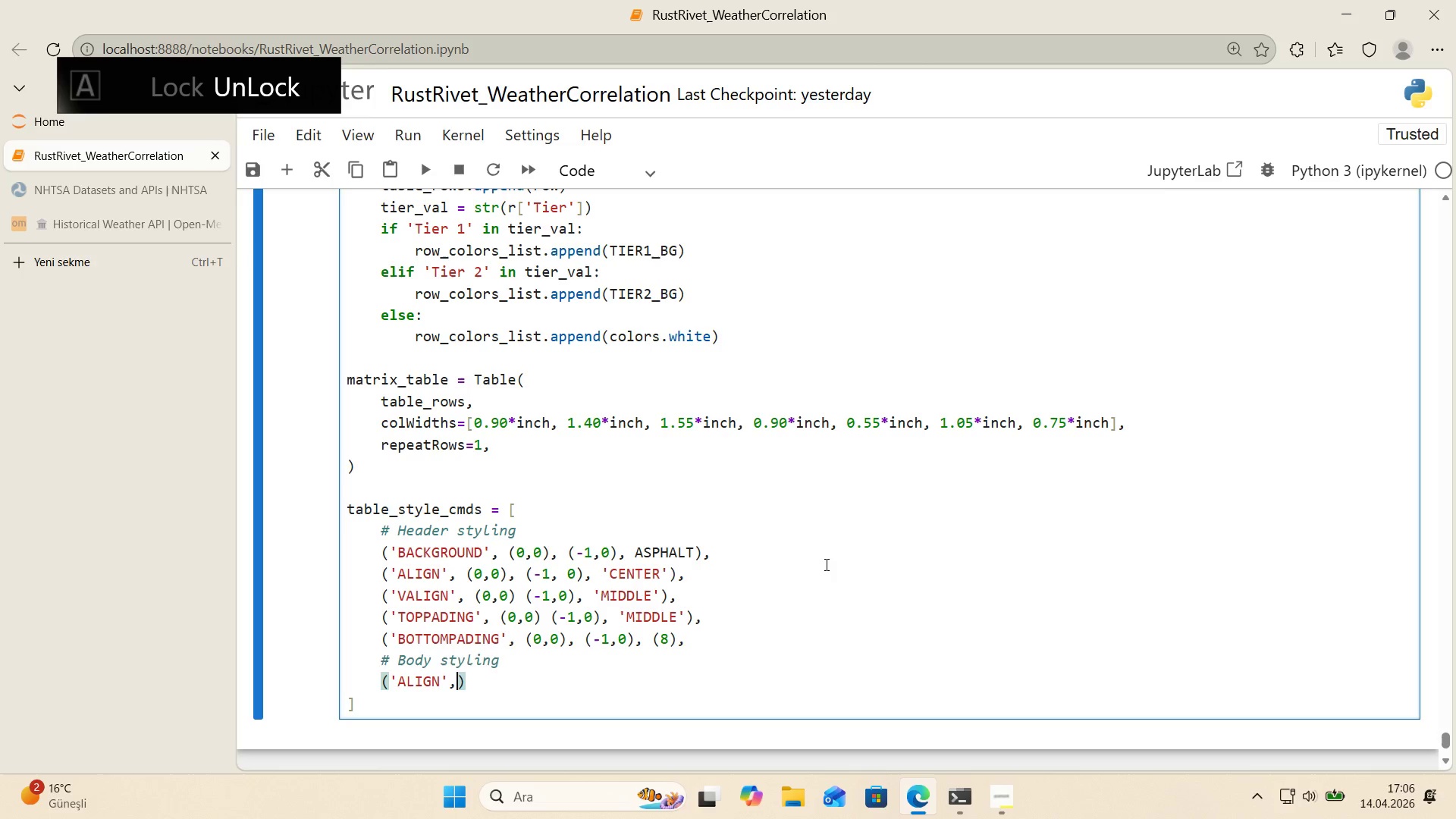 
type(, *()
 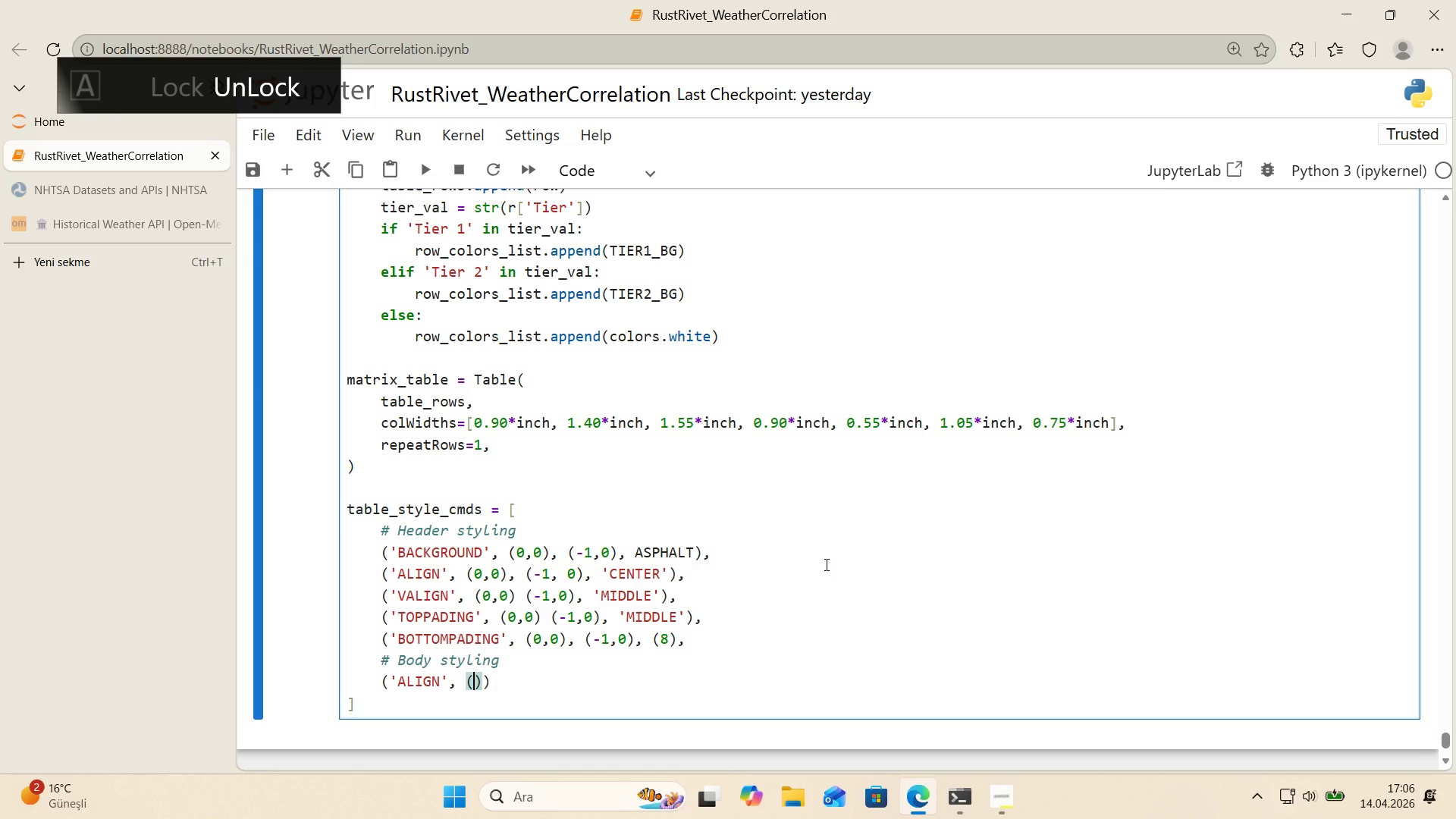 
 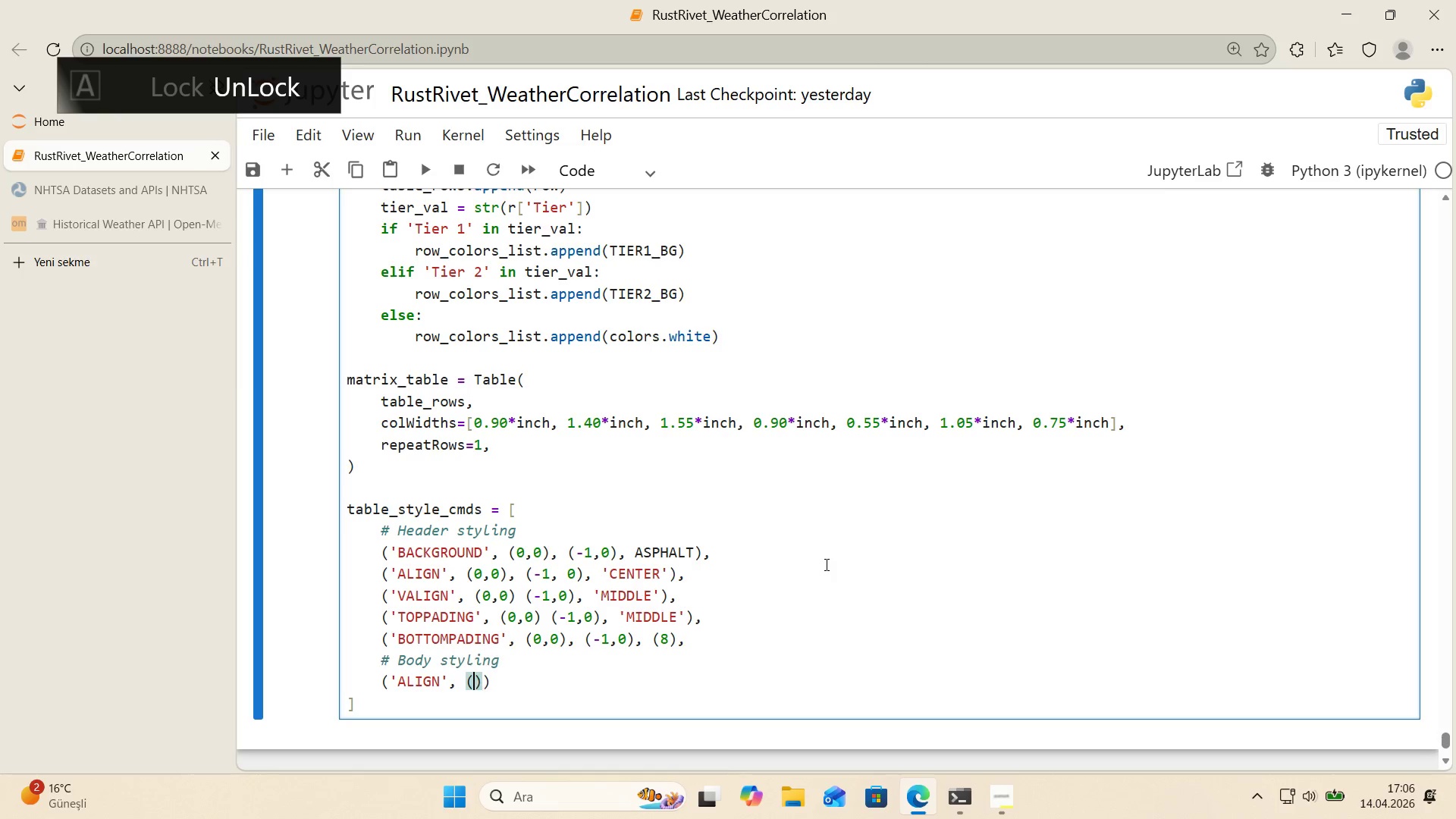 
key(ArrowLeft)
 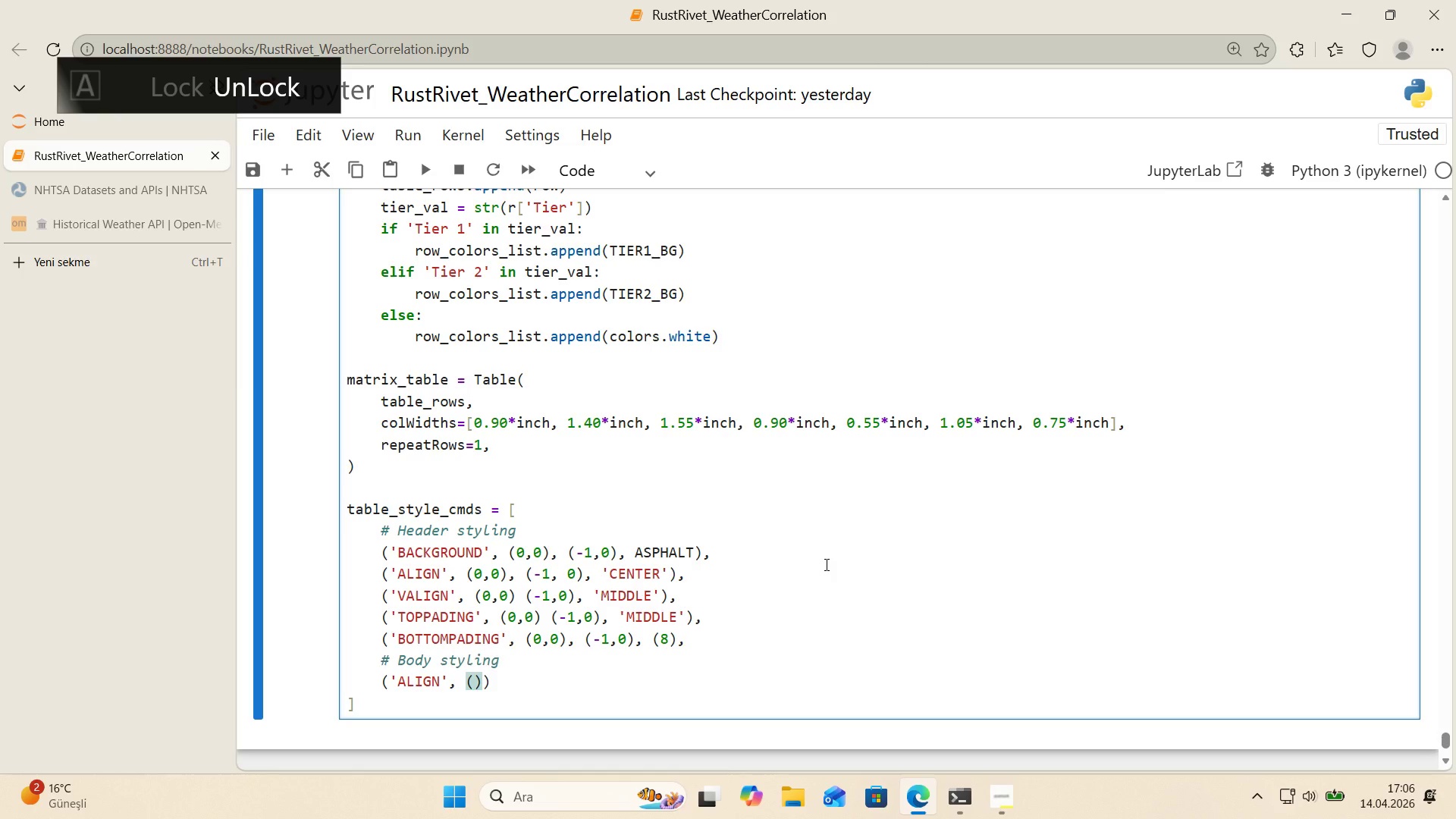 
key(0)
 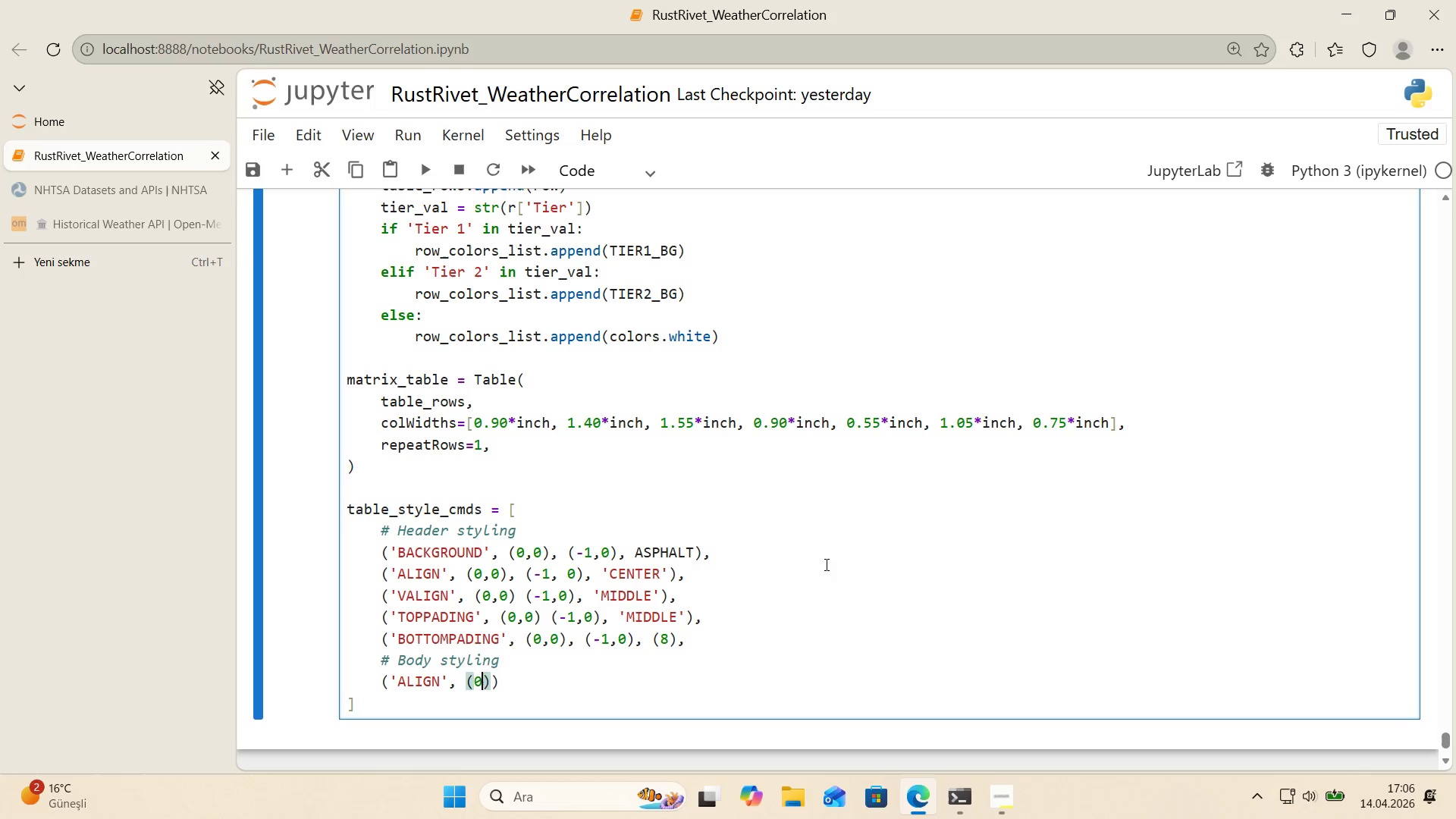 
key(Comma)
 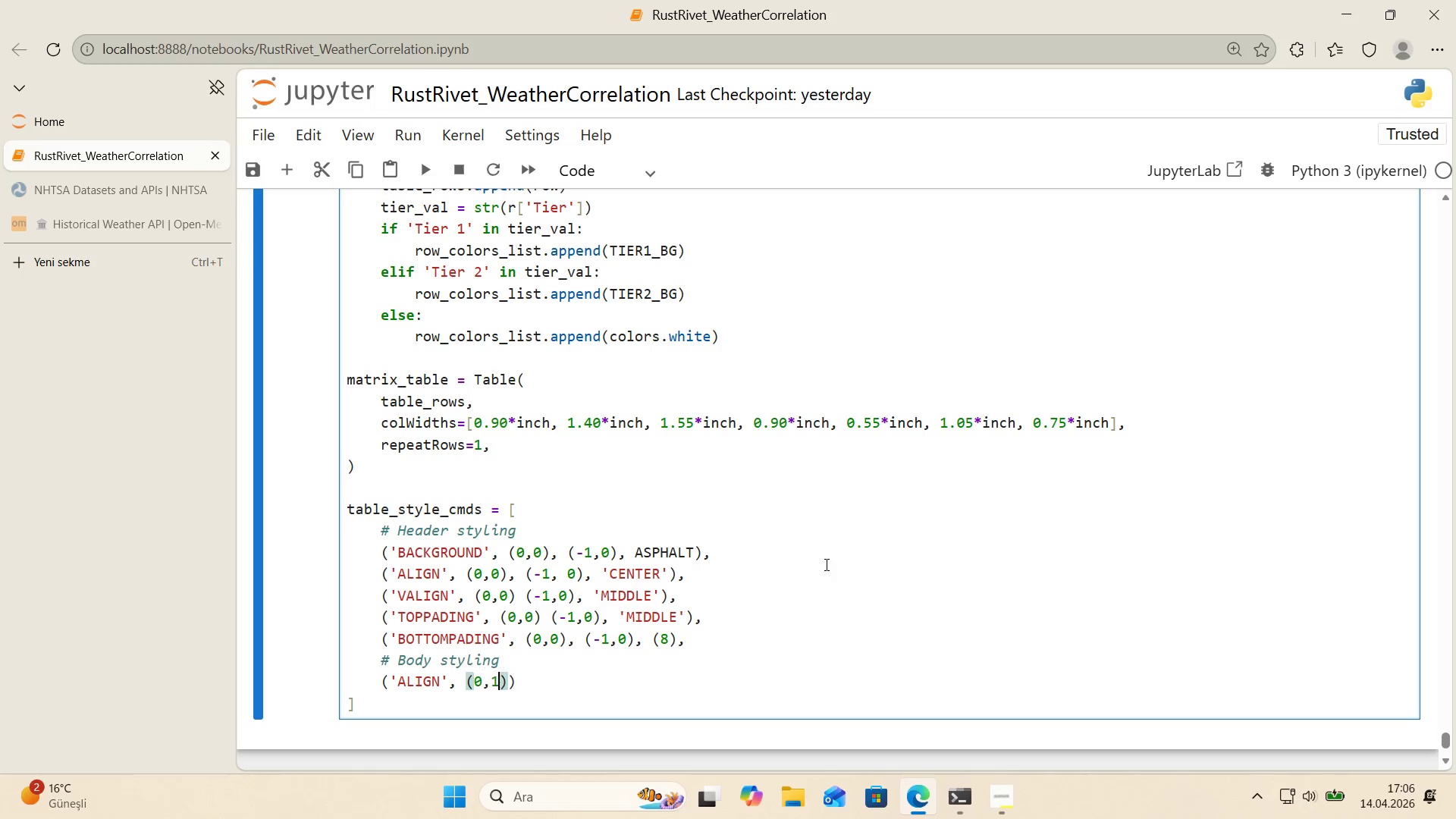 
key(1)
 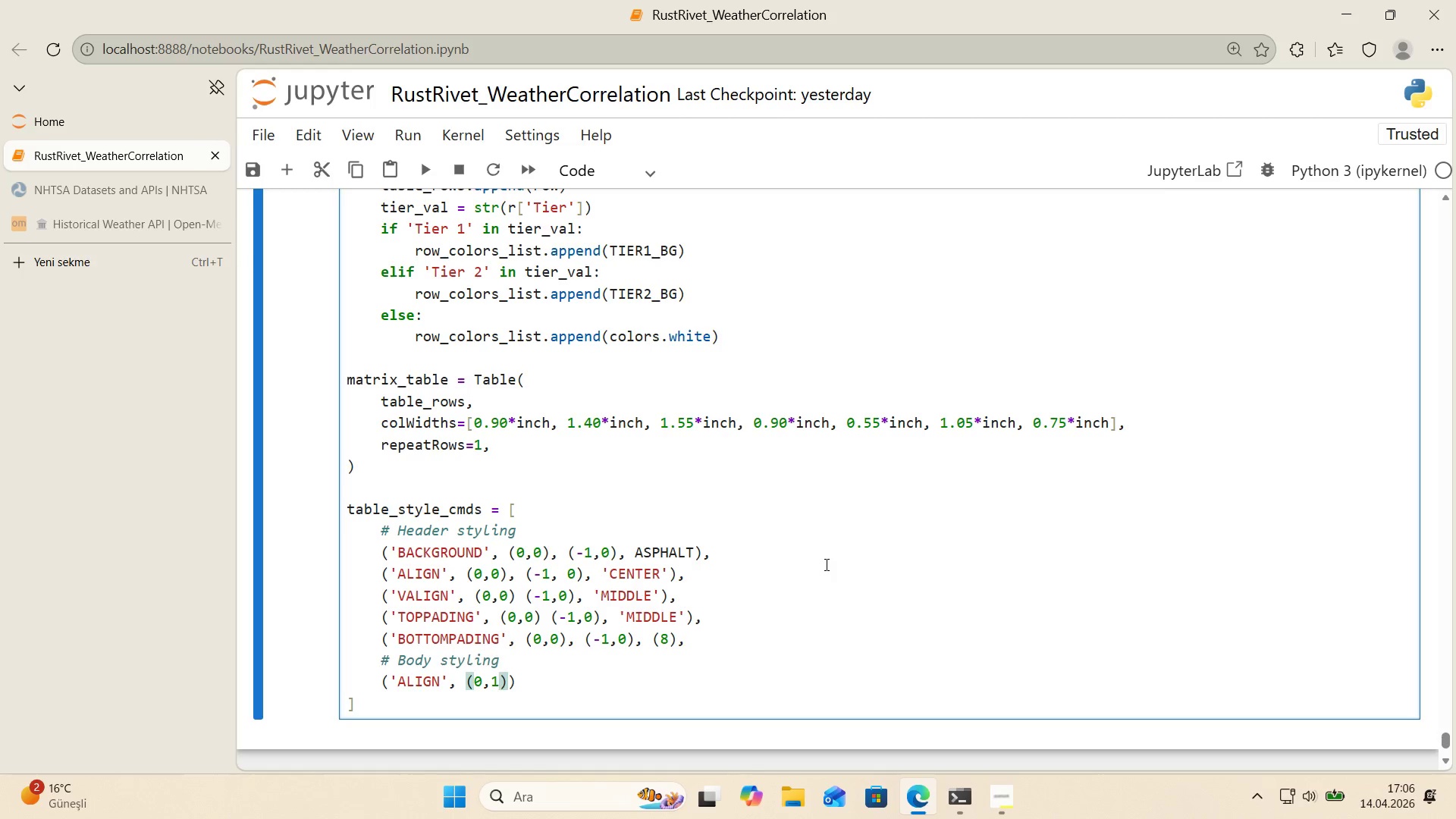 
key(ArrowRight)
 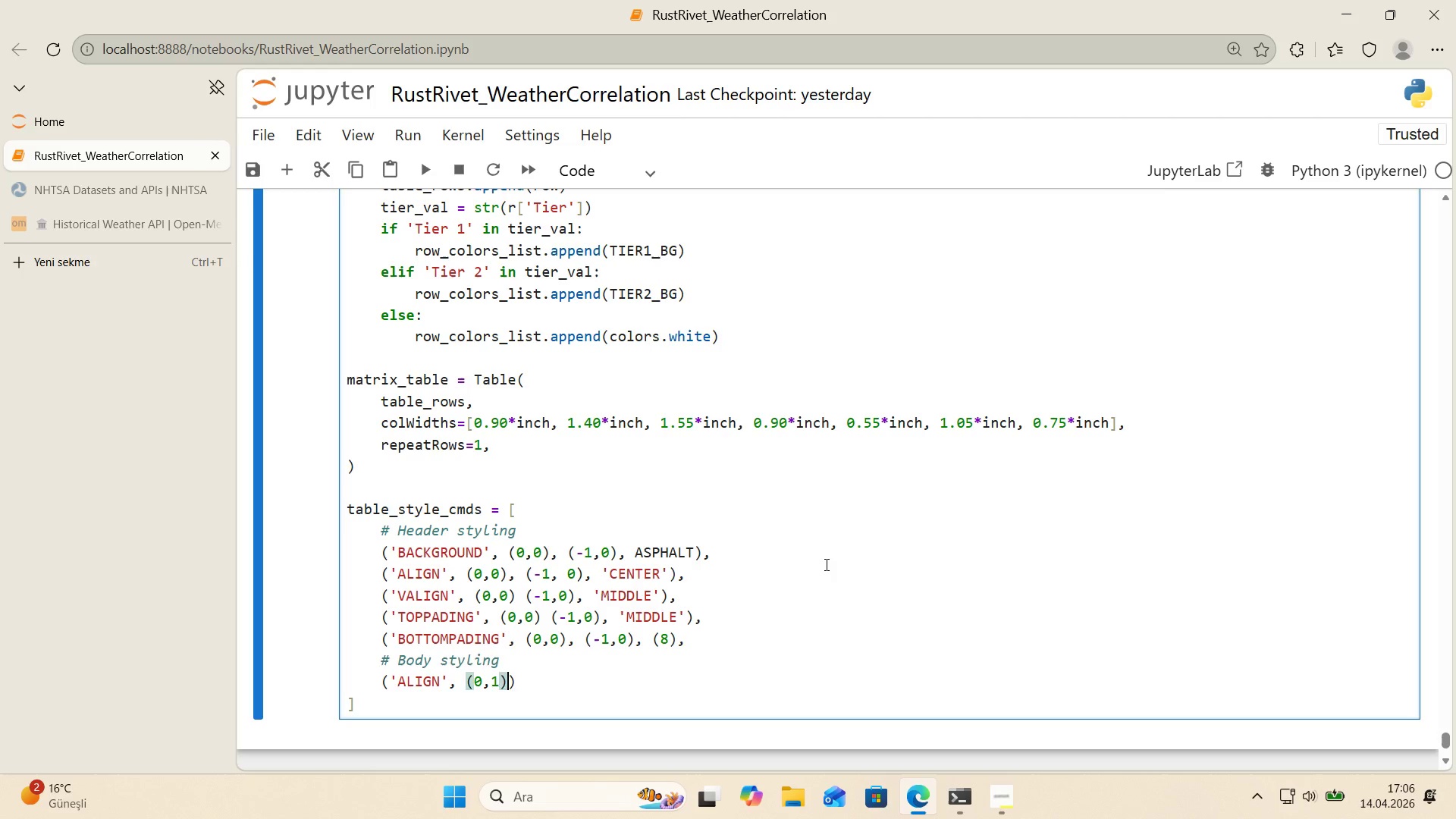 
type(, *()
 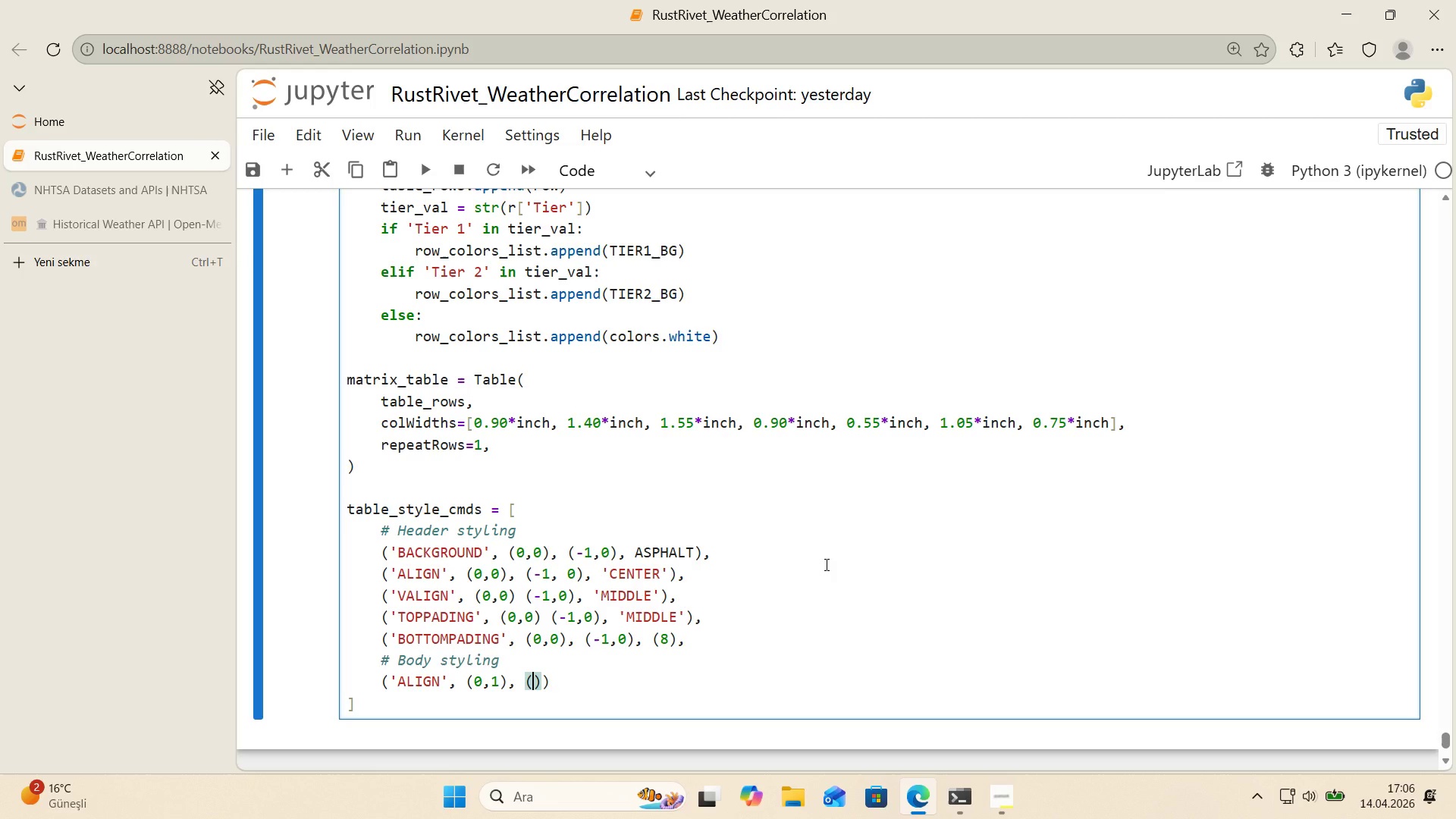 
 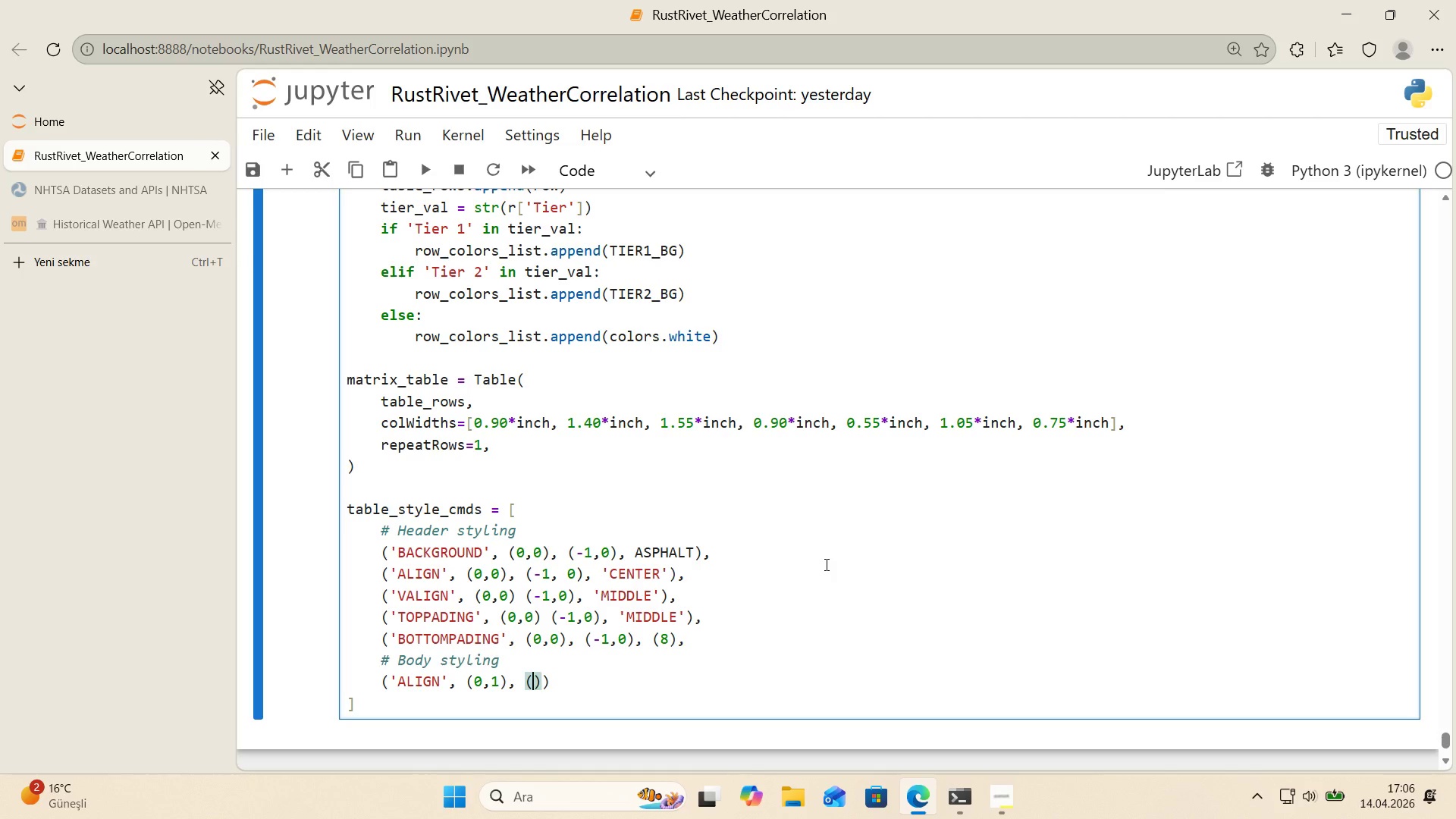 
key(ArrowLeft)
 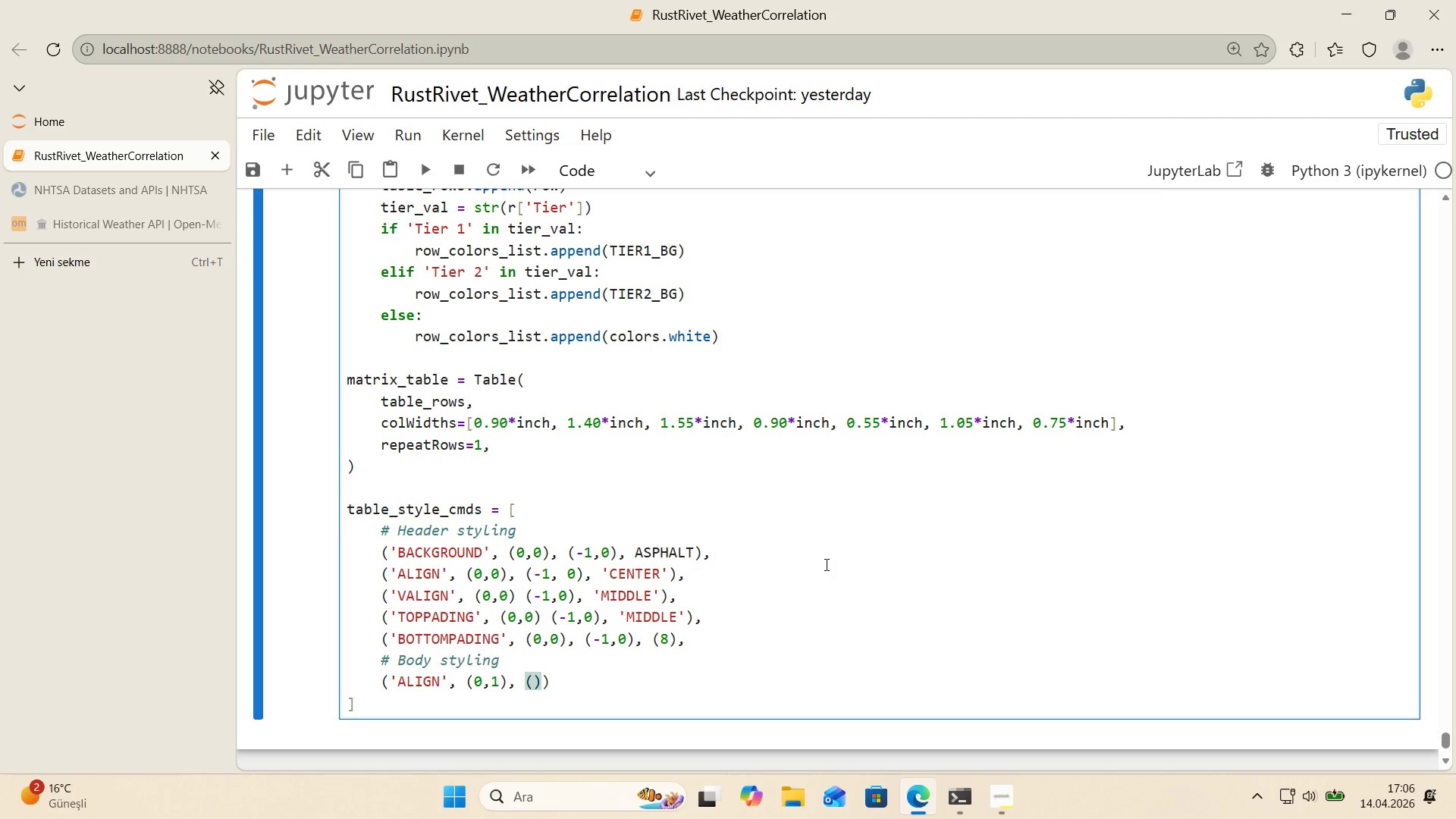 
key(Minus)
 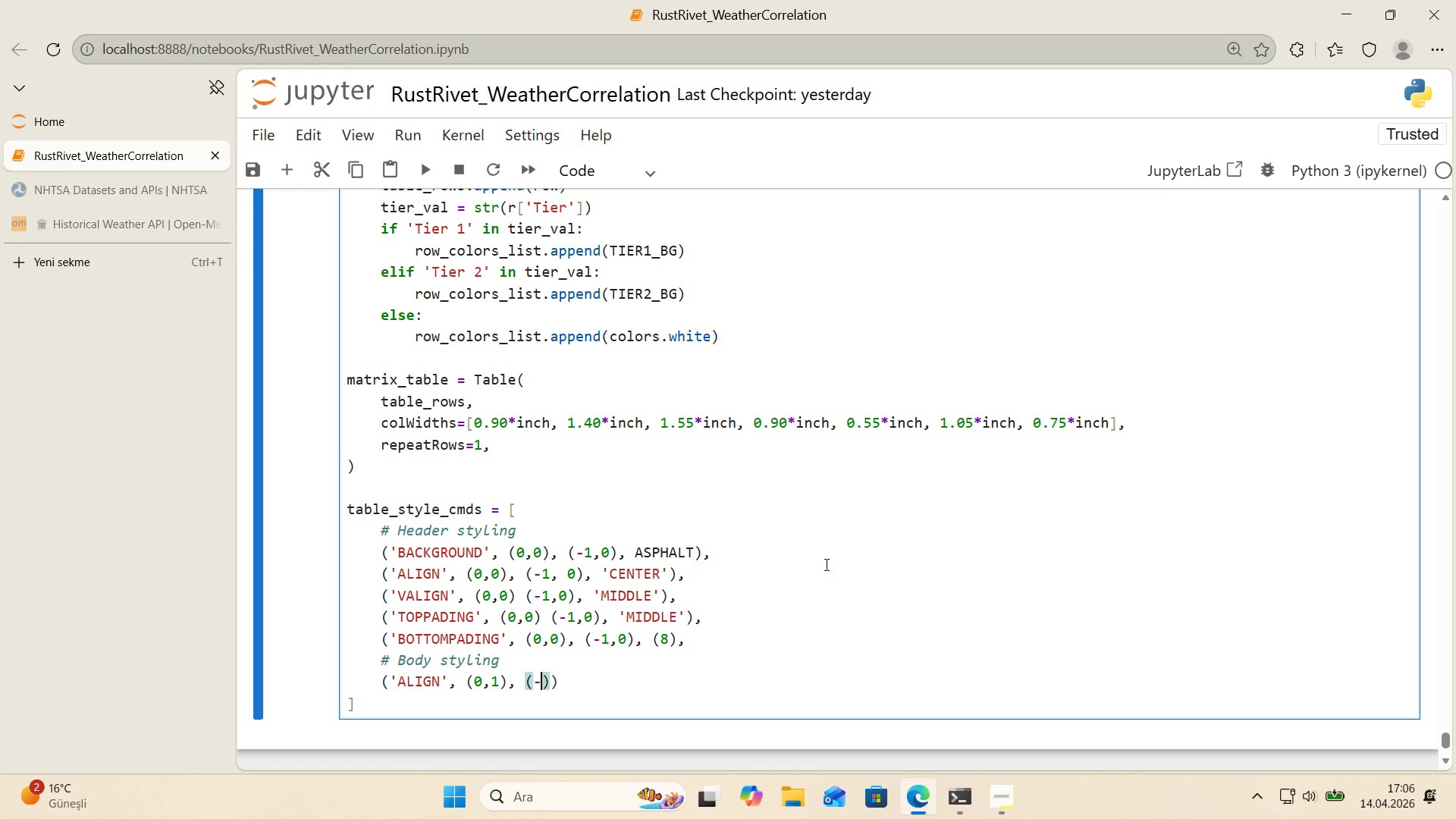 
key(1)
 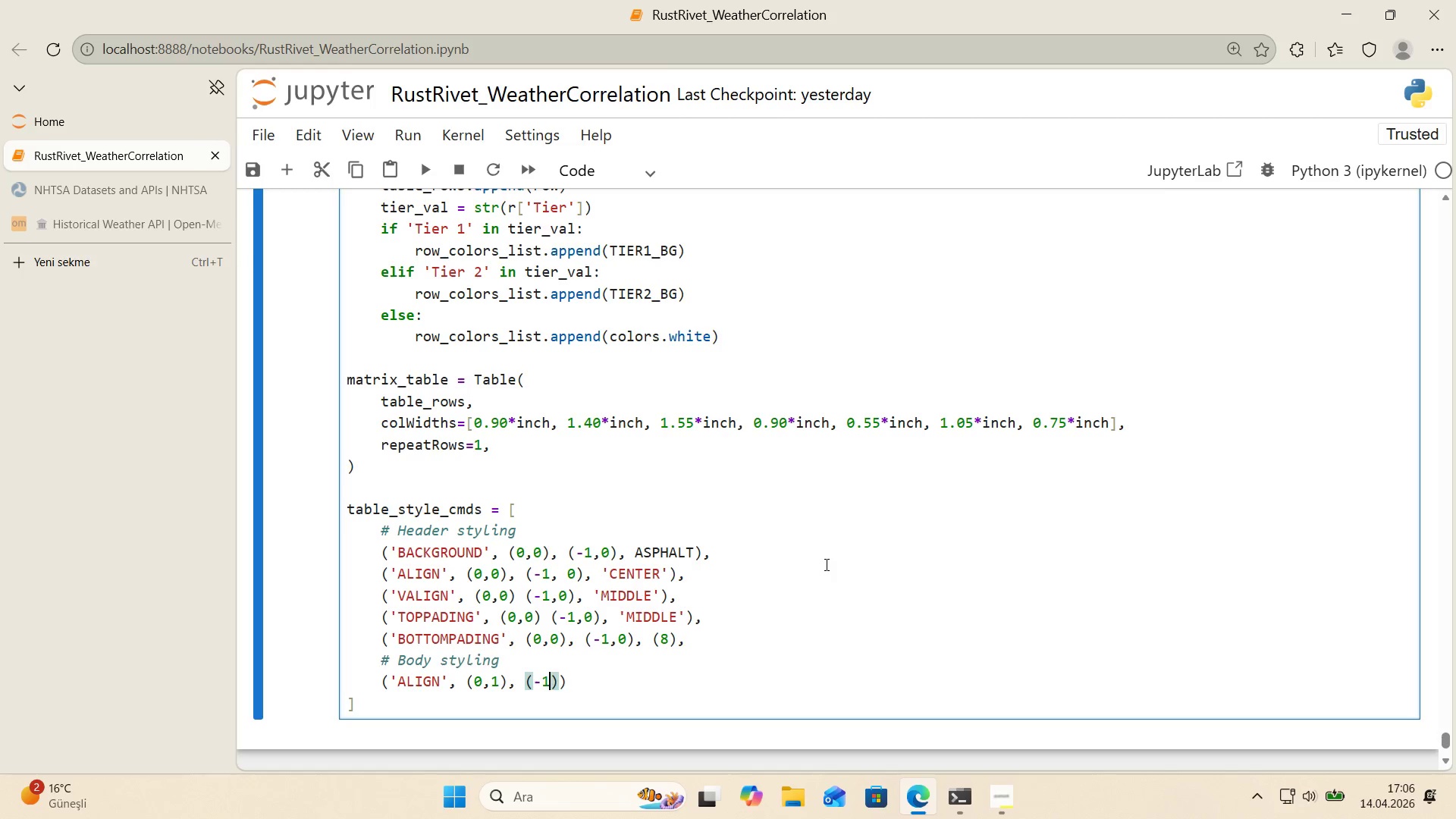 
key(Comma)
 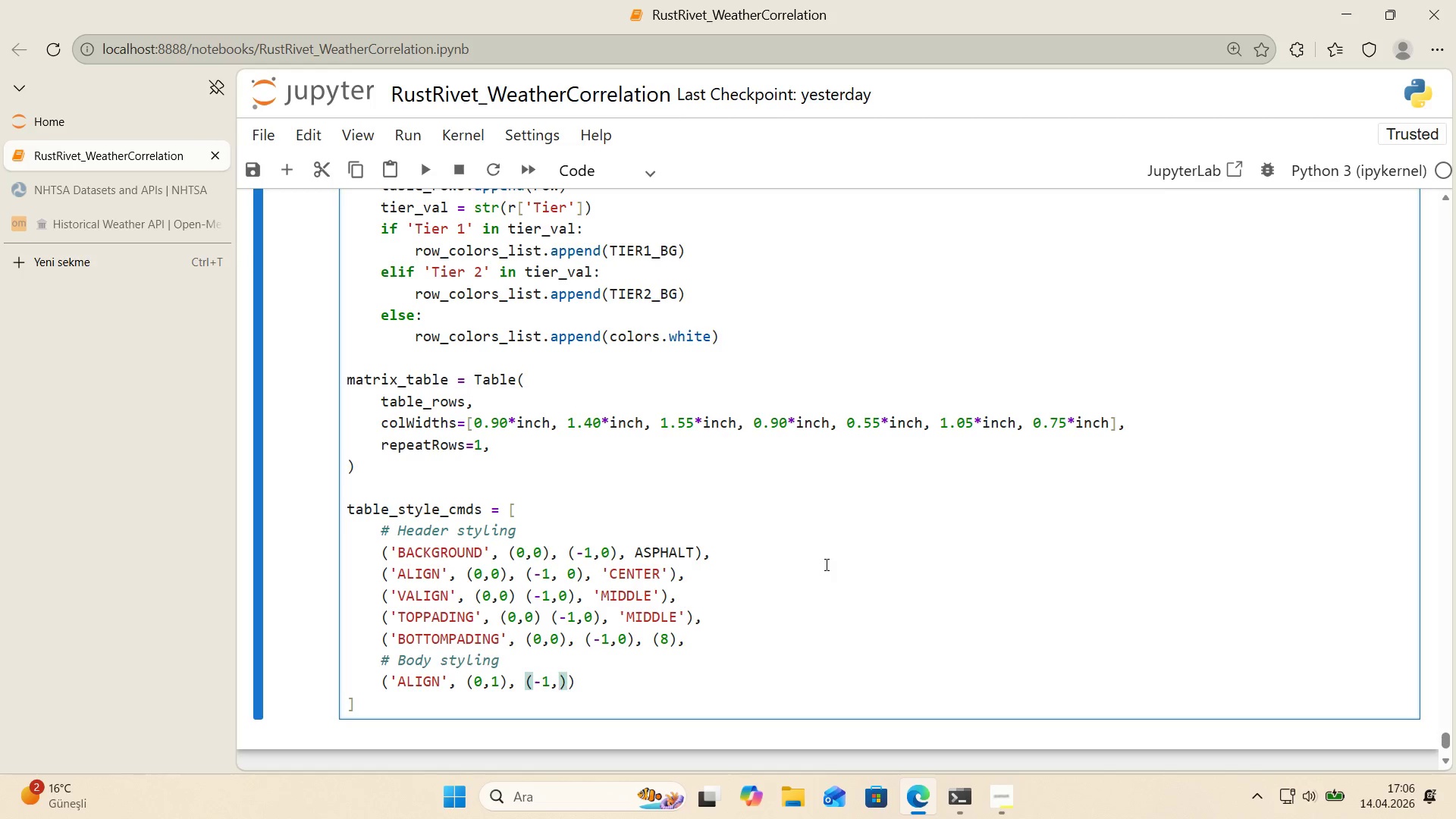 
key(Minus)
 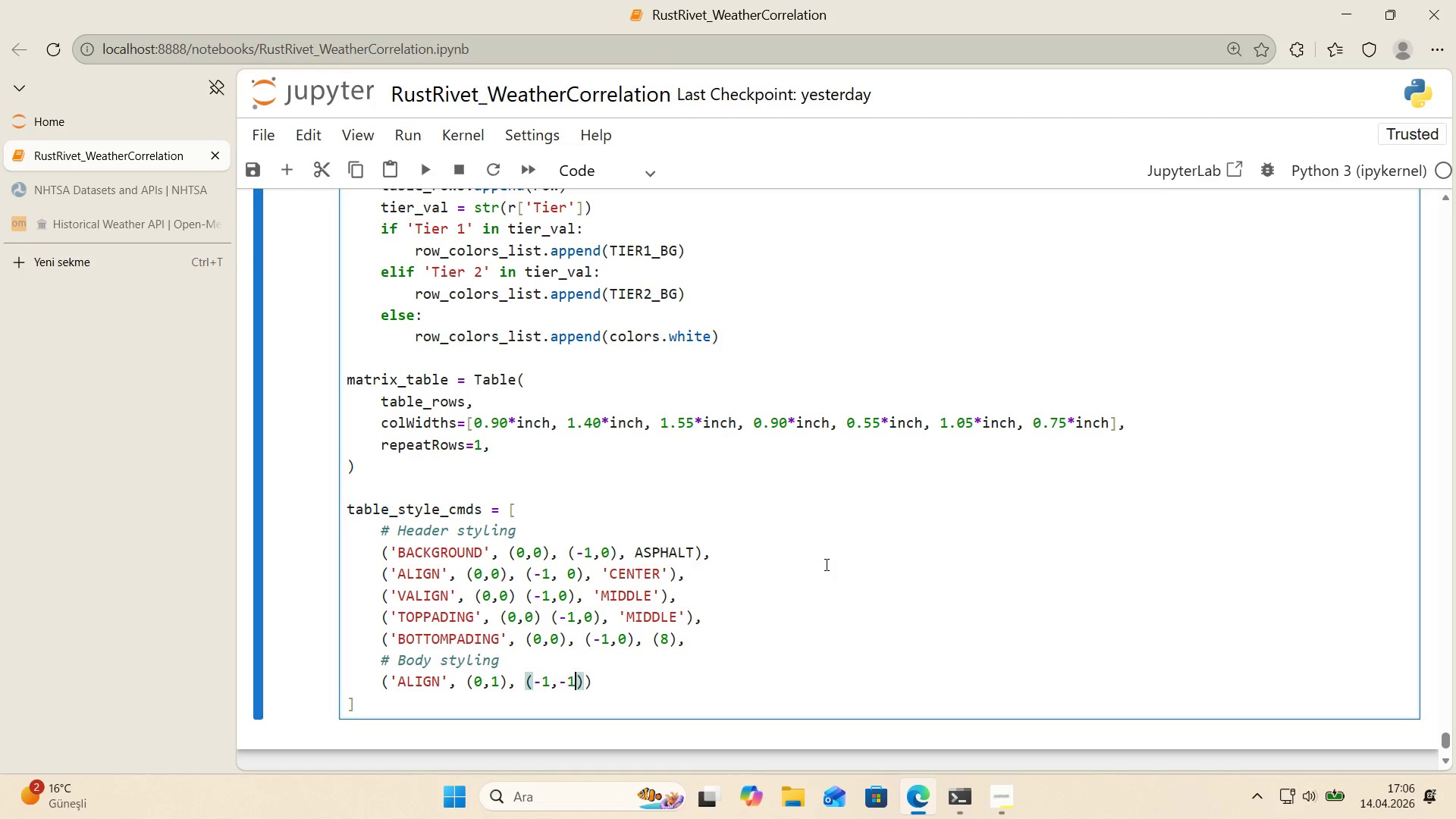 
key(1)
 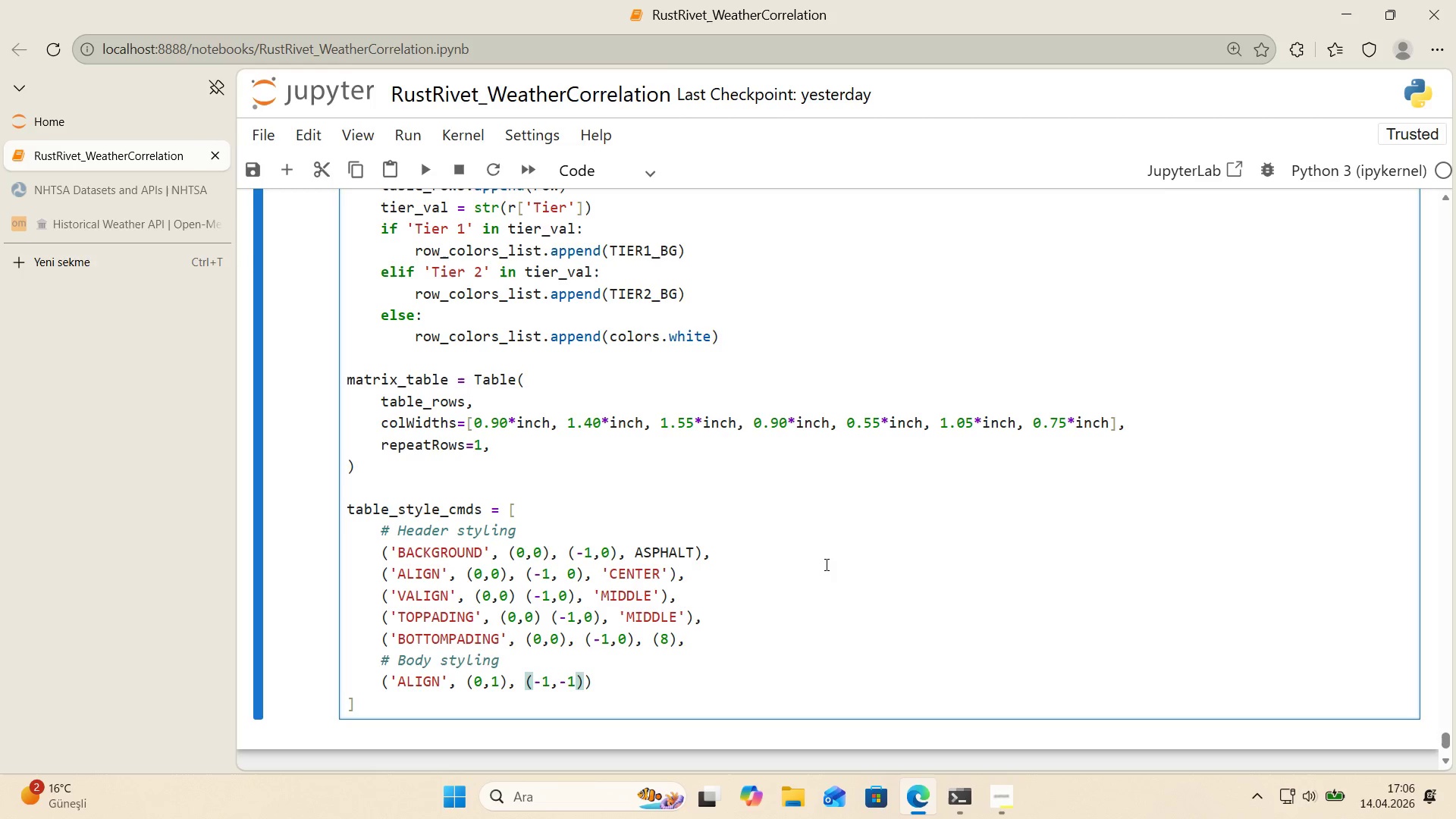 
key(ArrowRight)
 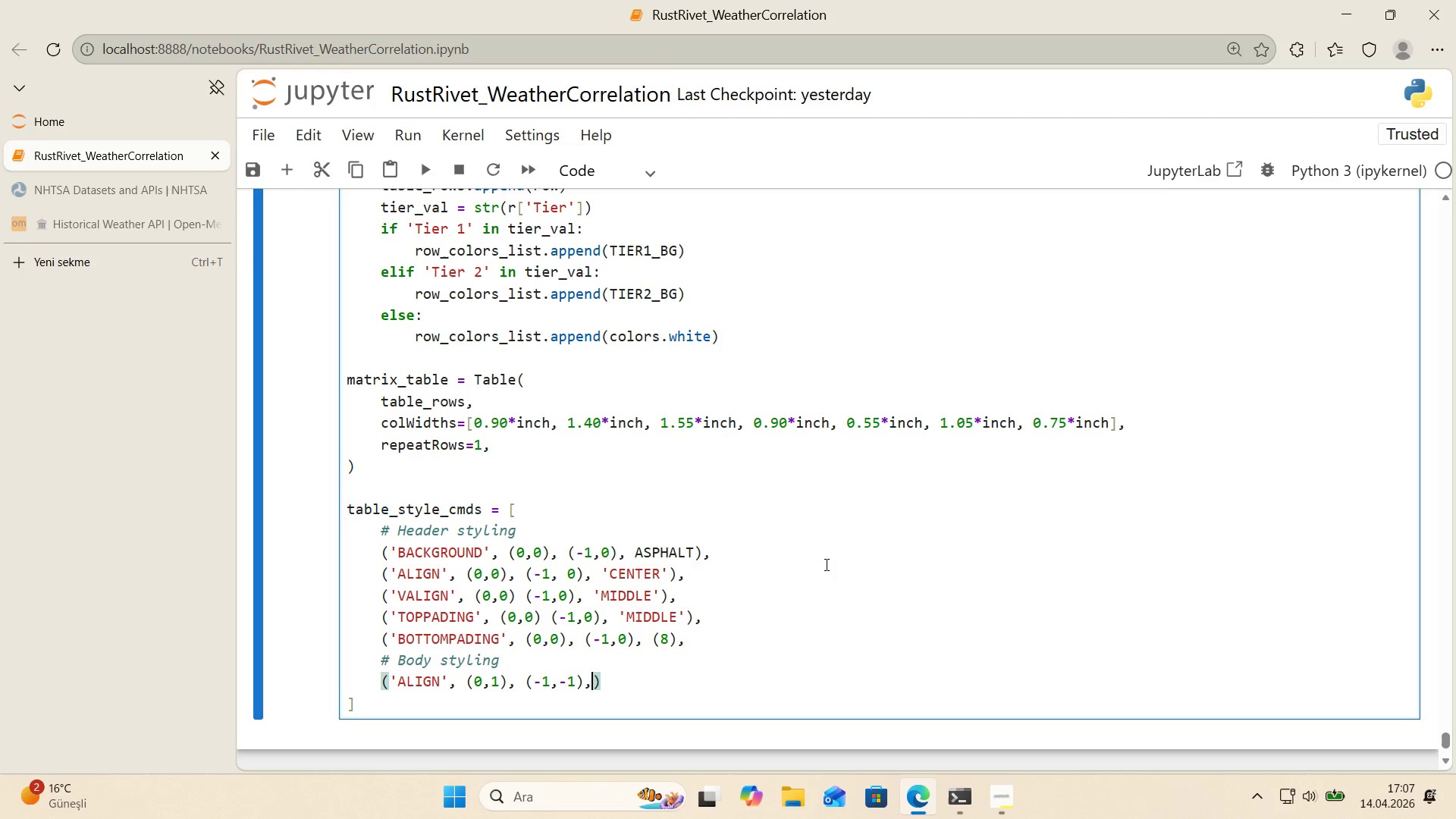 
type(, @@)
 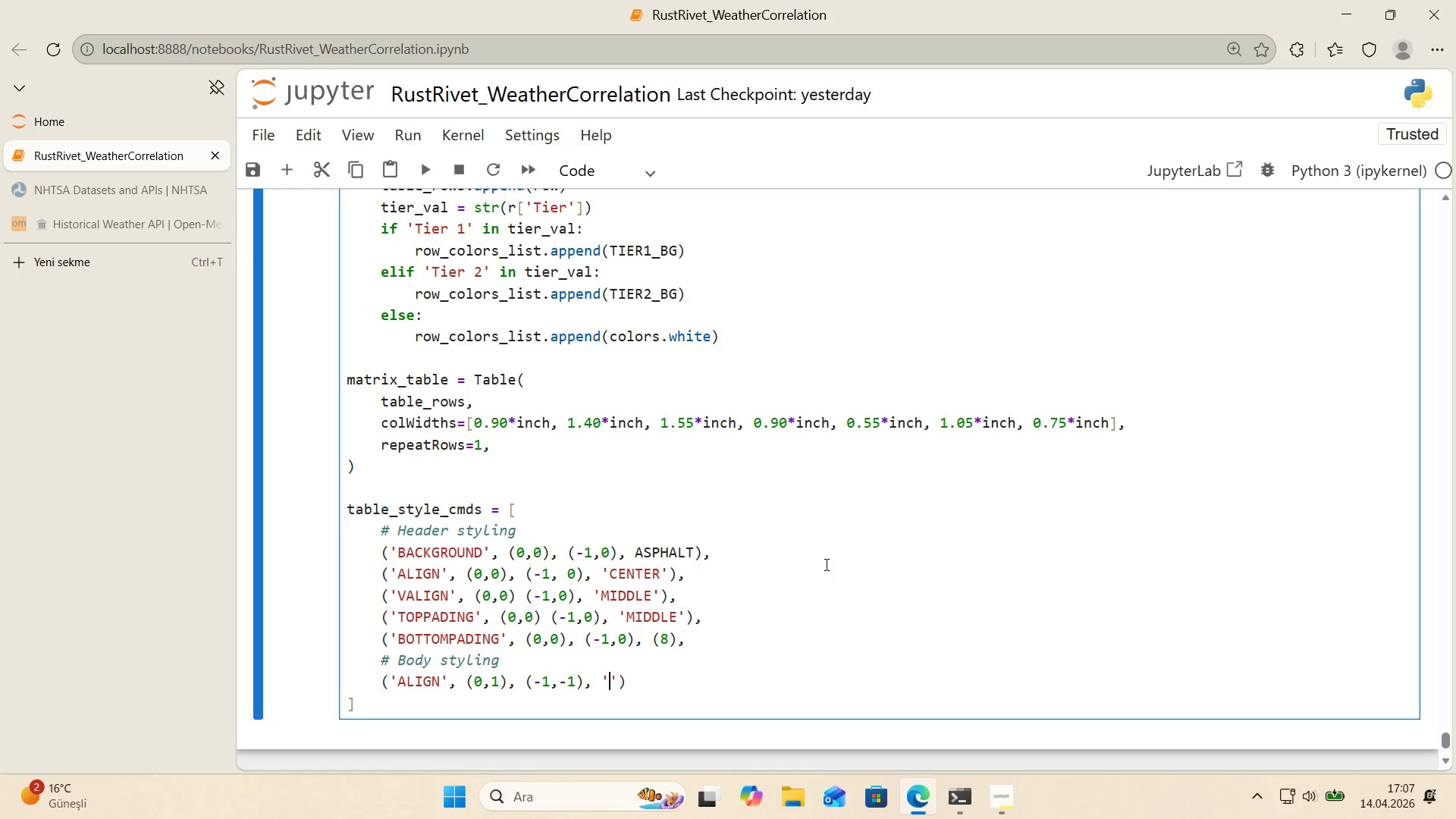 
key(ArrowLeft)
 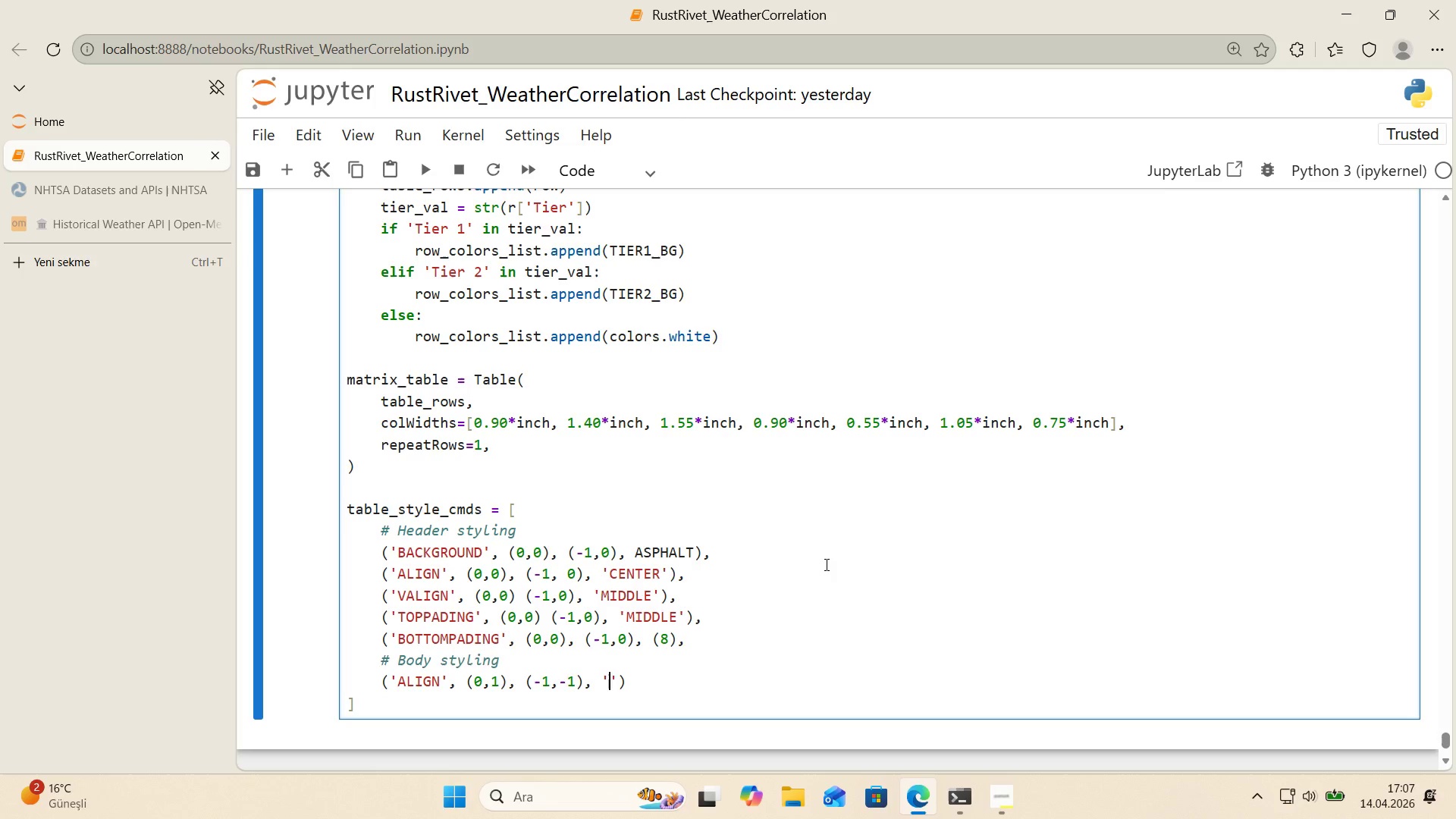 
type(CENTER)
 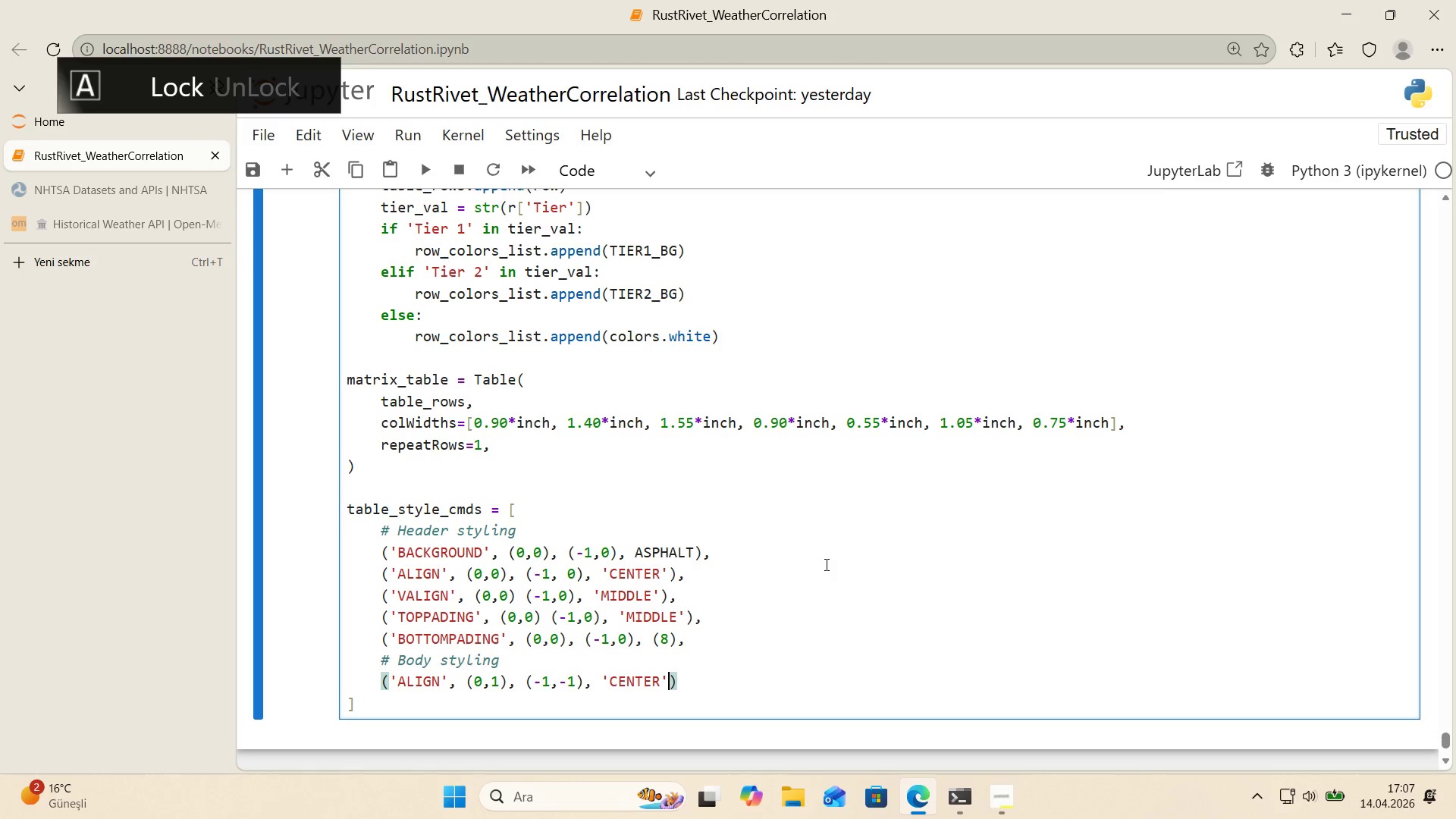 
key(ArrowRight)
 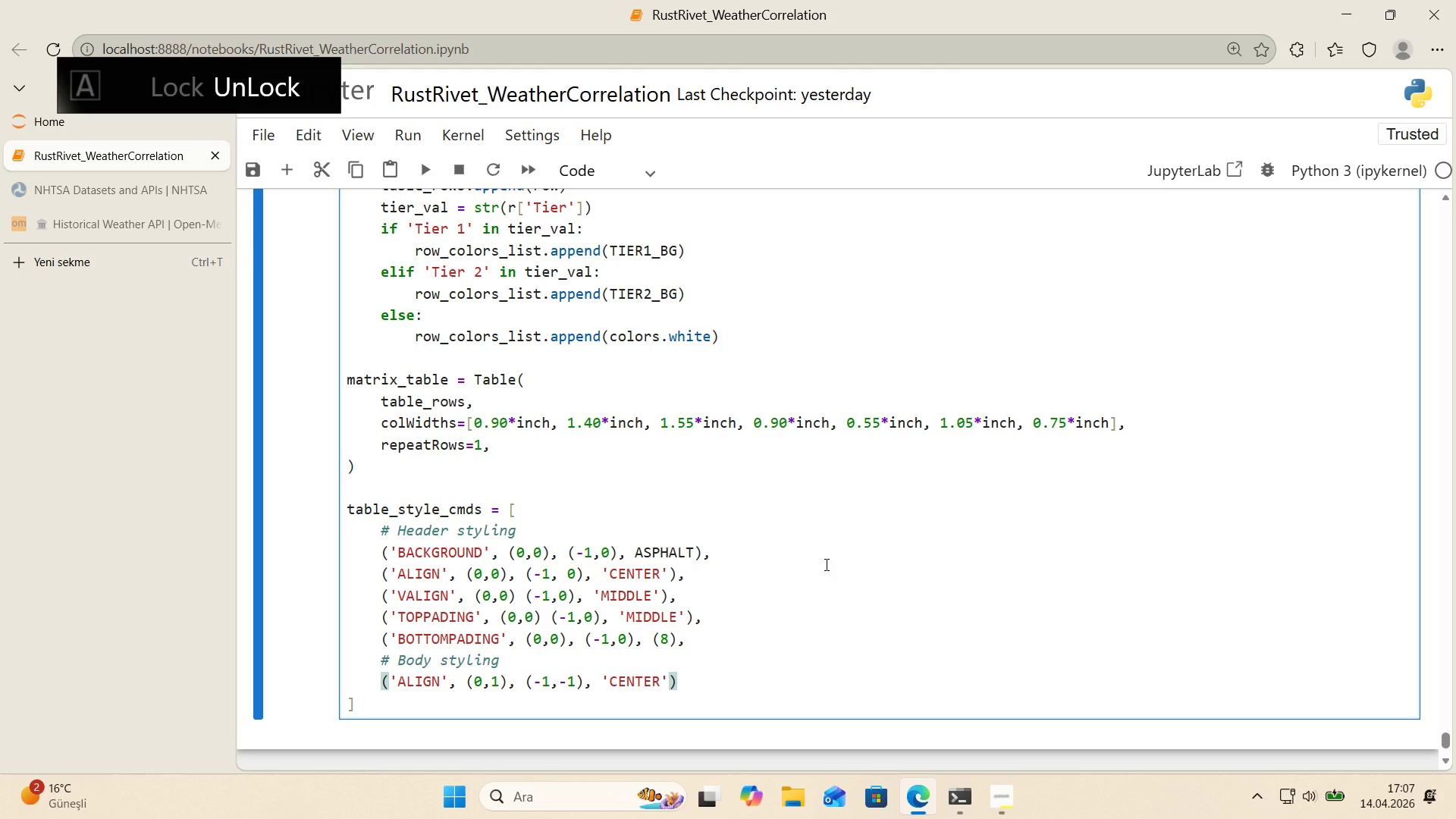 
key(ArrowRight)
 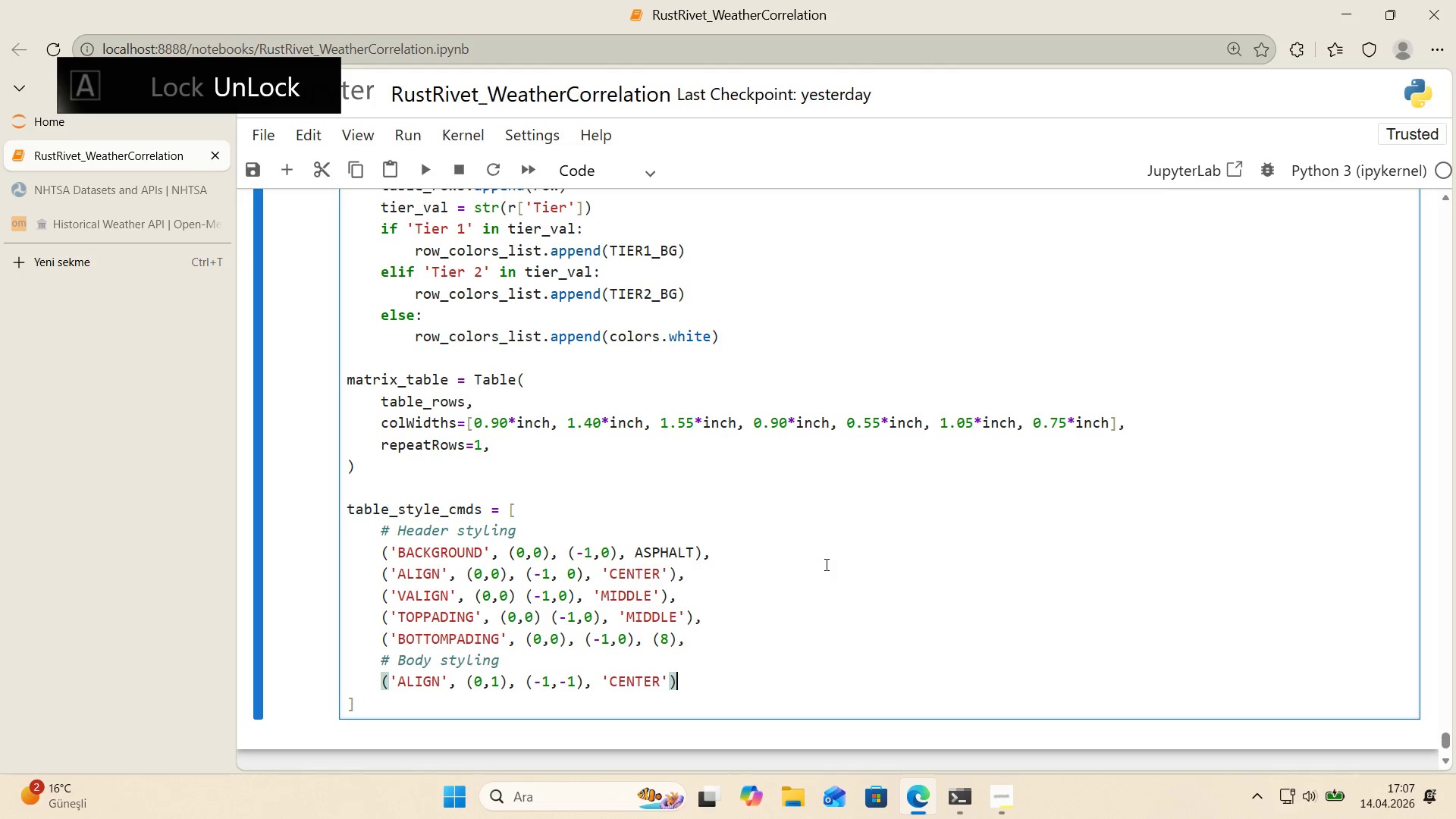 
key(Comma)
 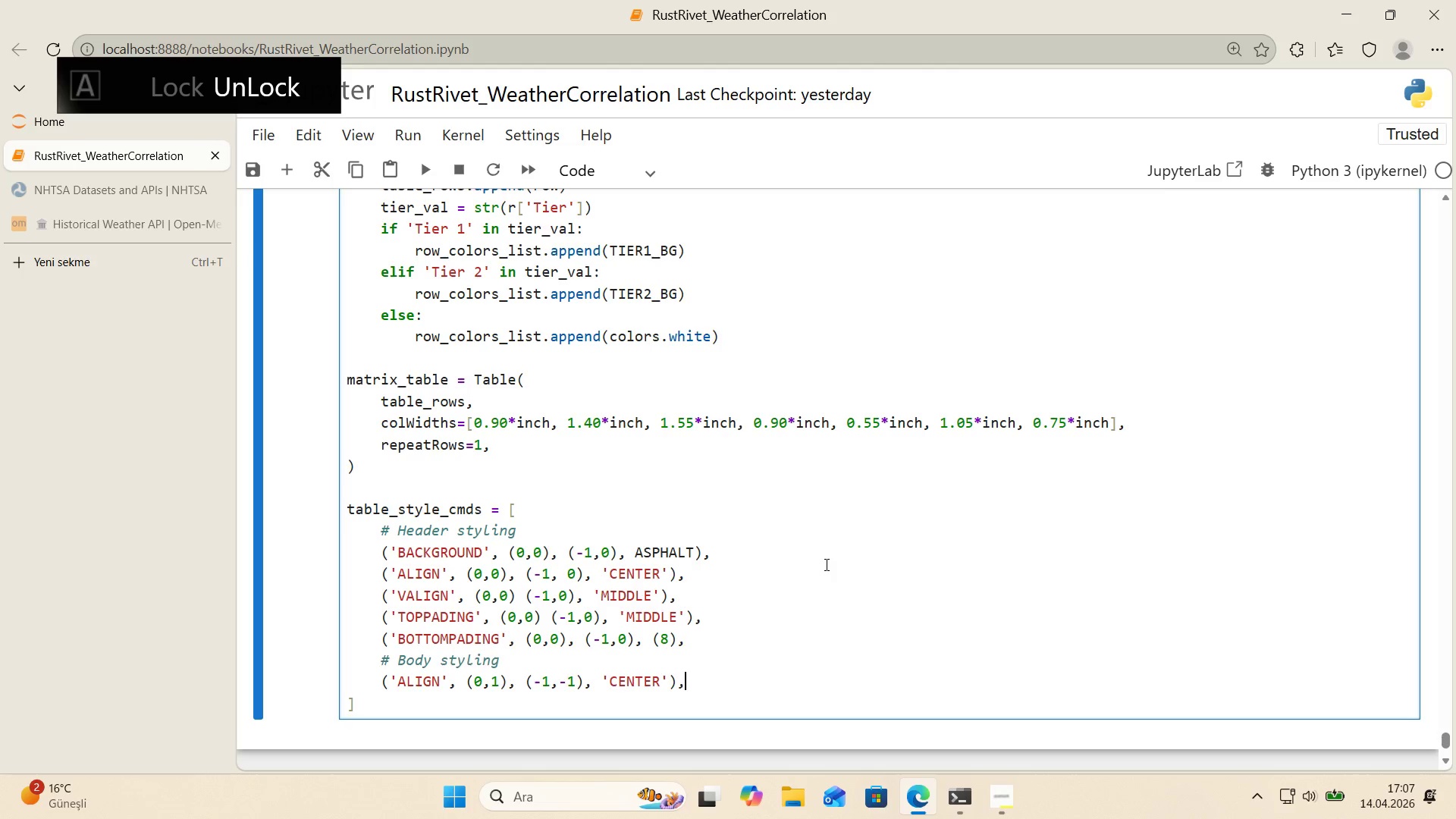 
key(Enter)
 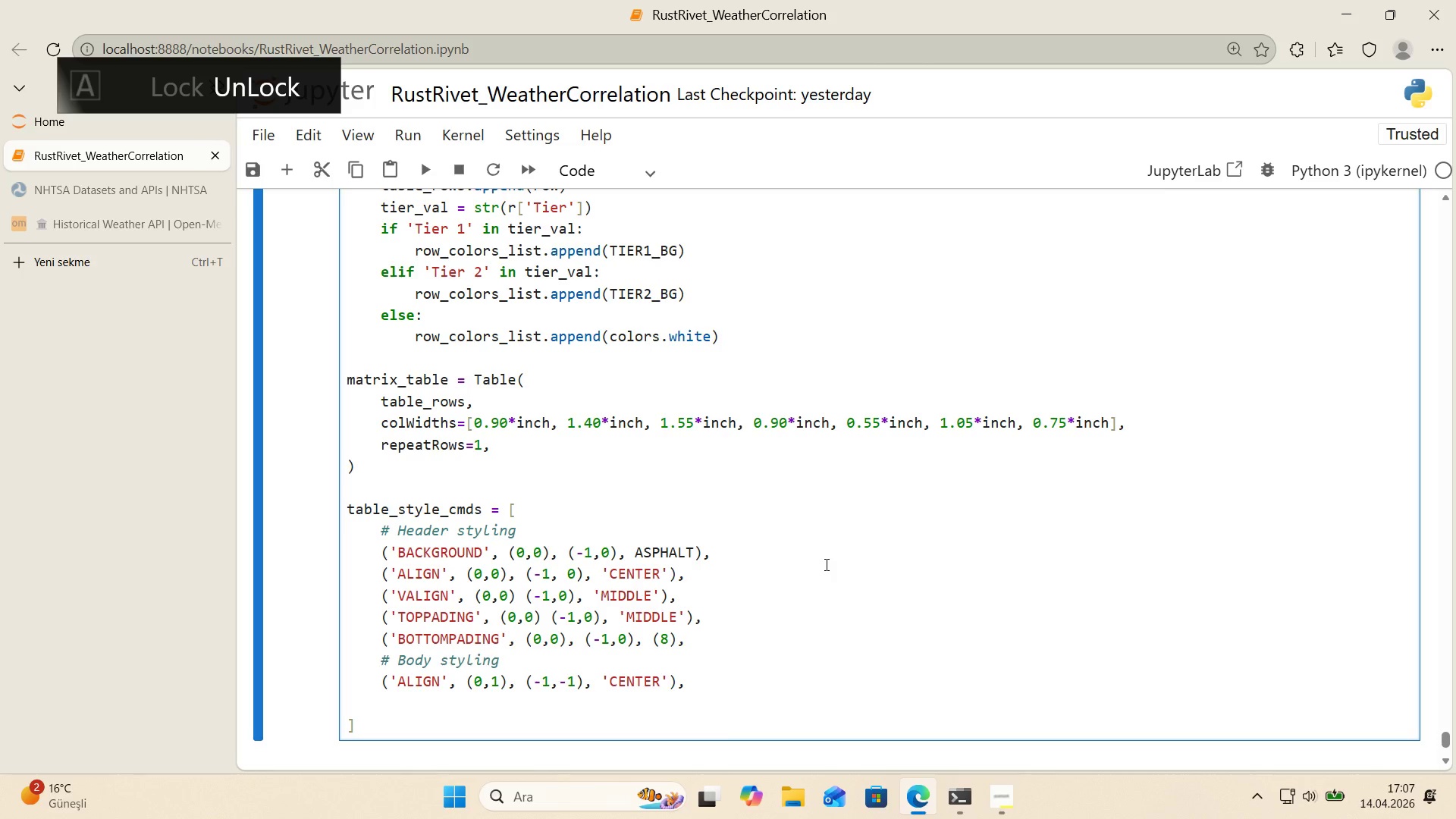 
key(ArrowLeft)
 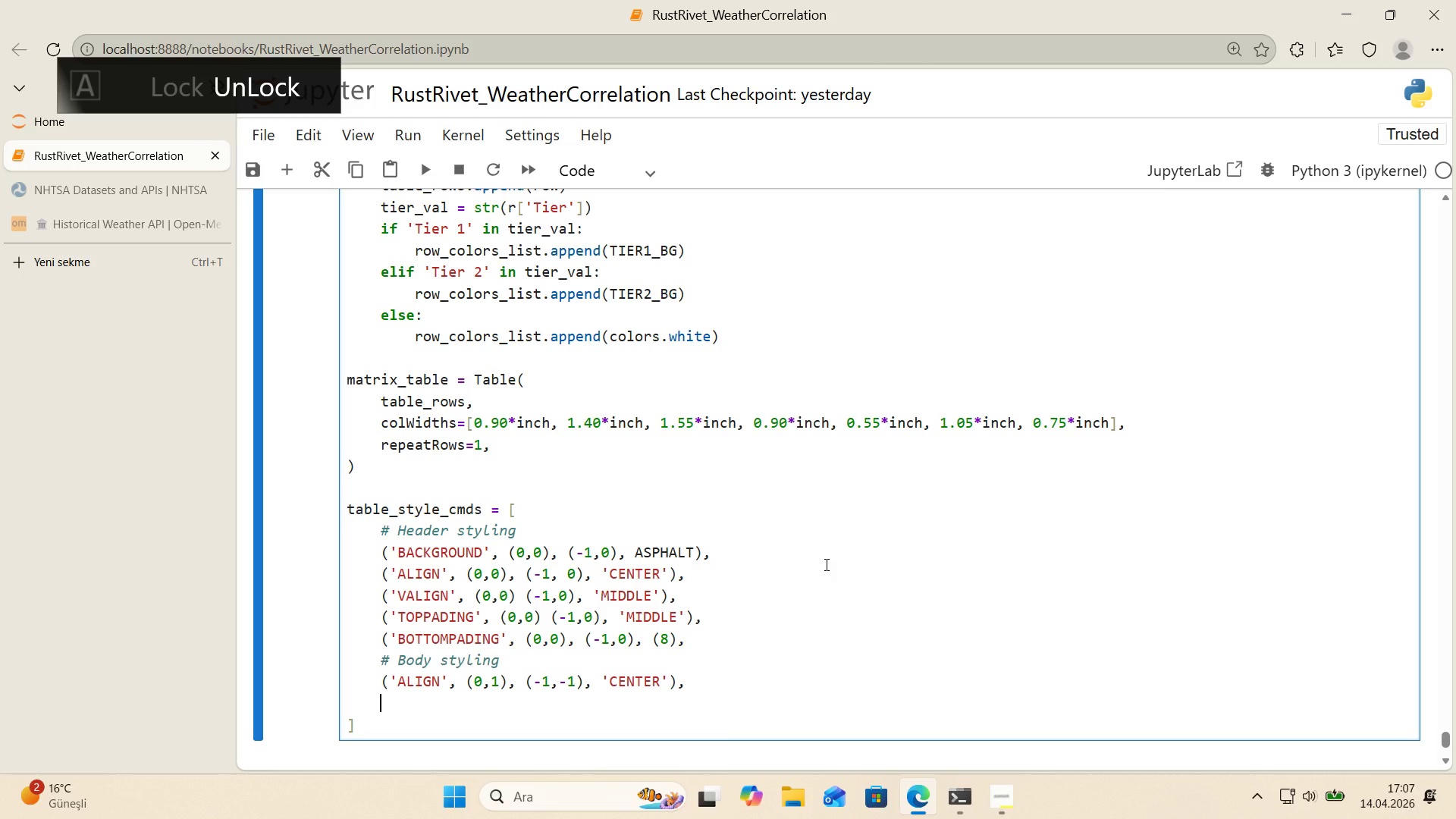 
type(*()
 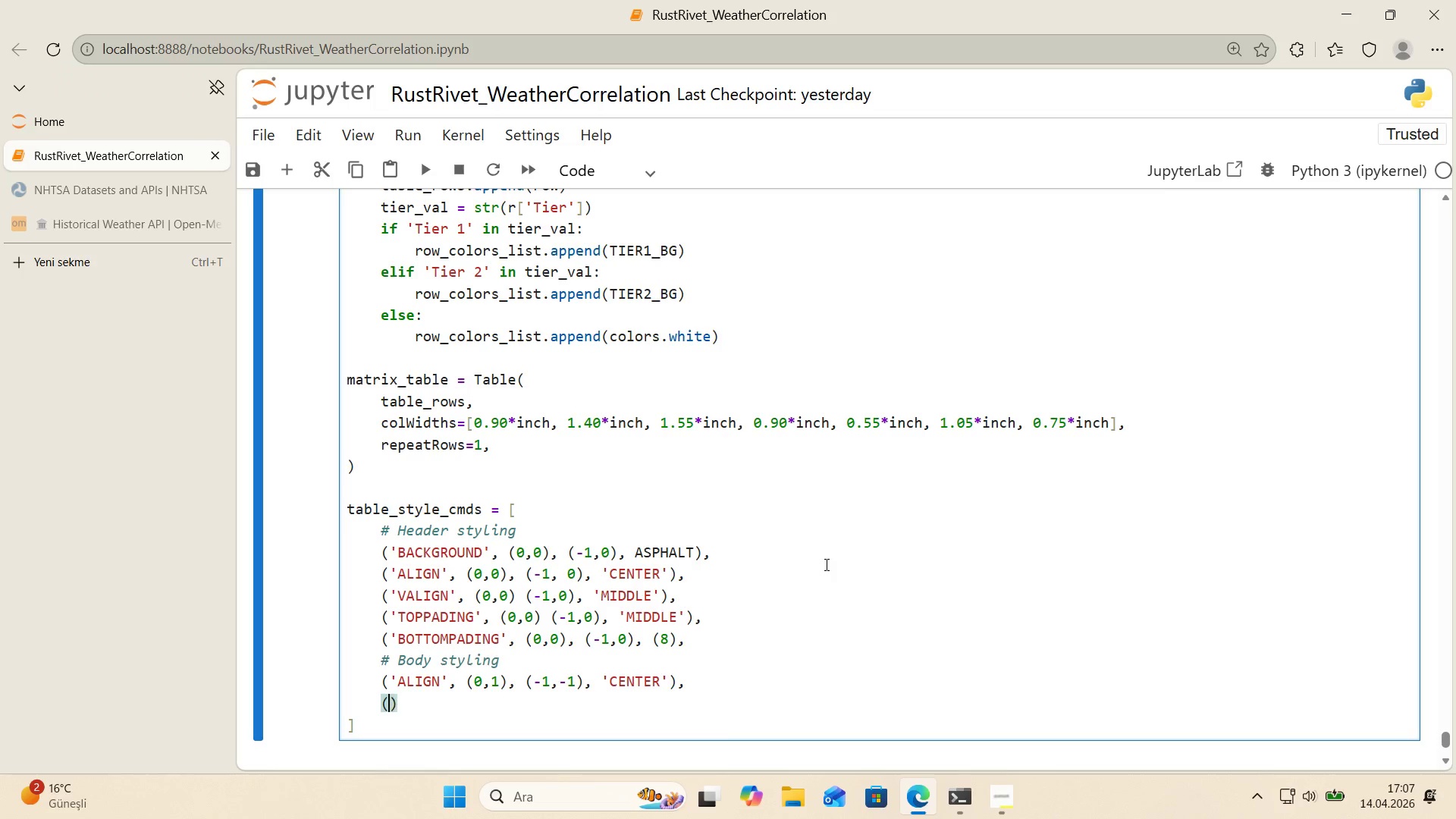 
key(ArrowLeft)
 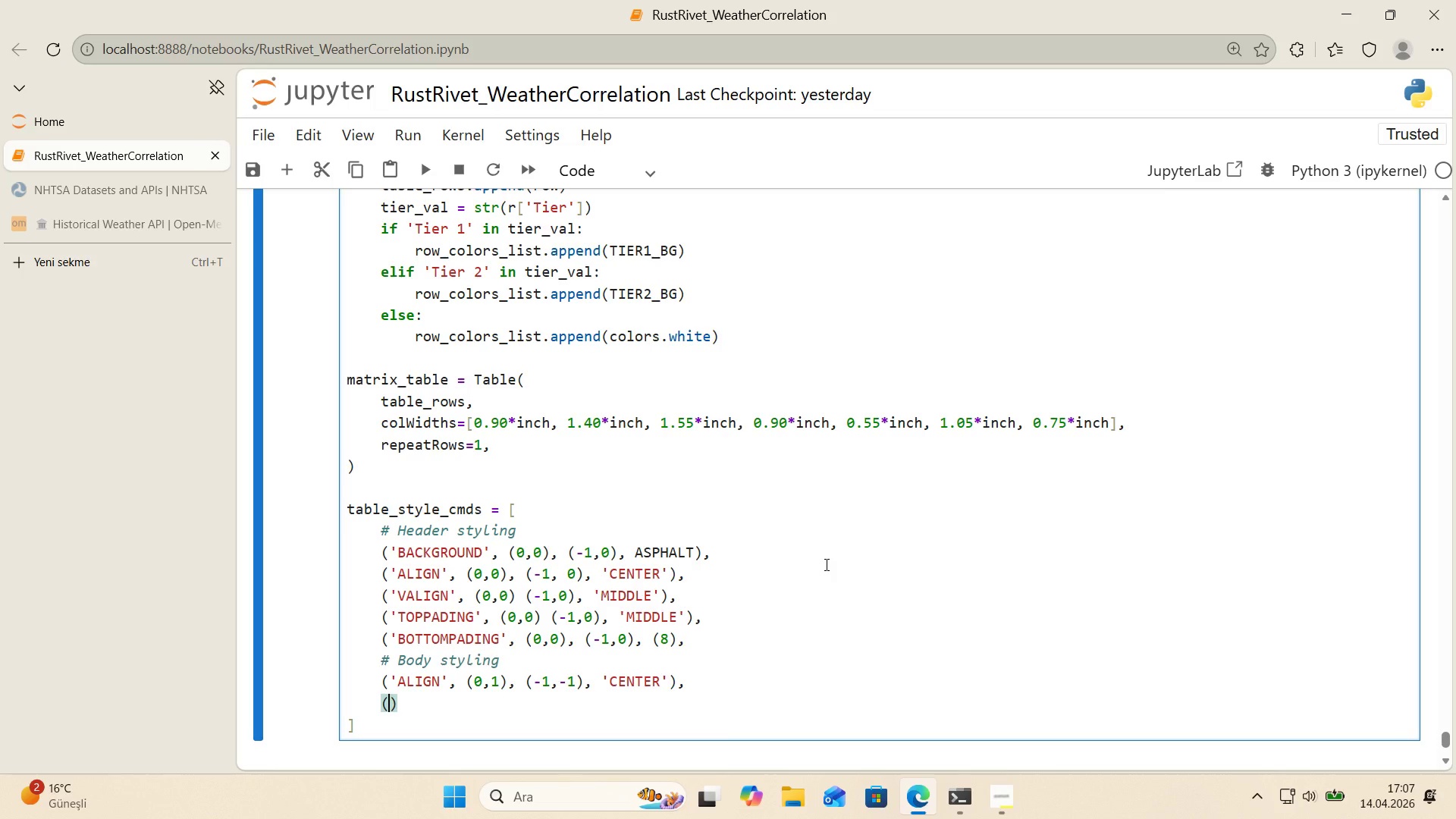 
type(@@)
 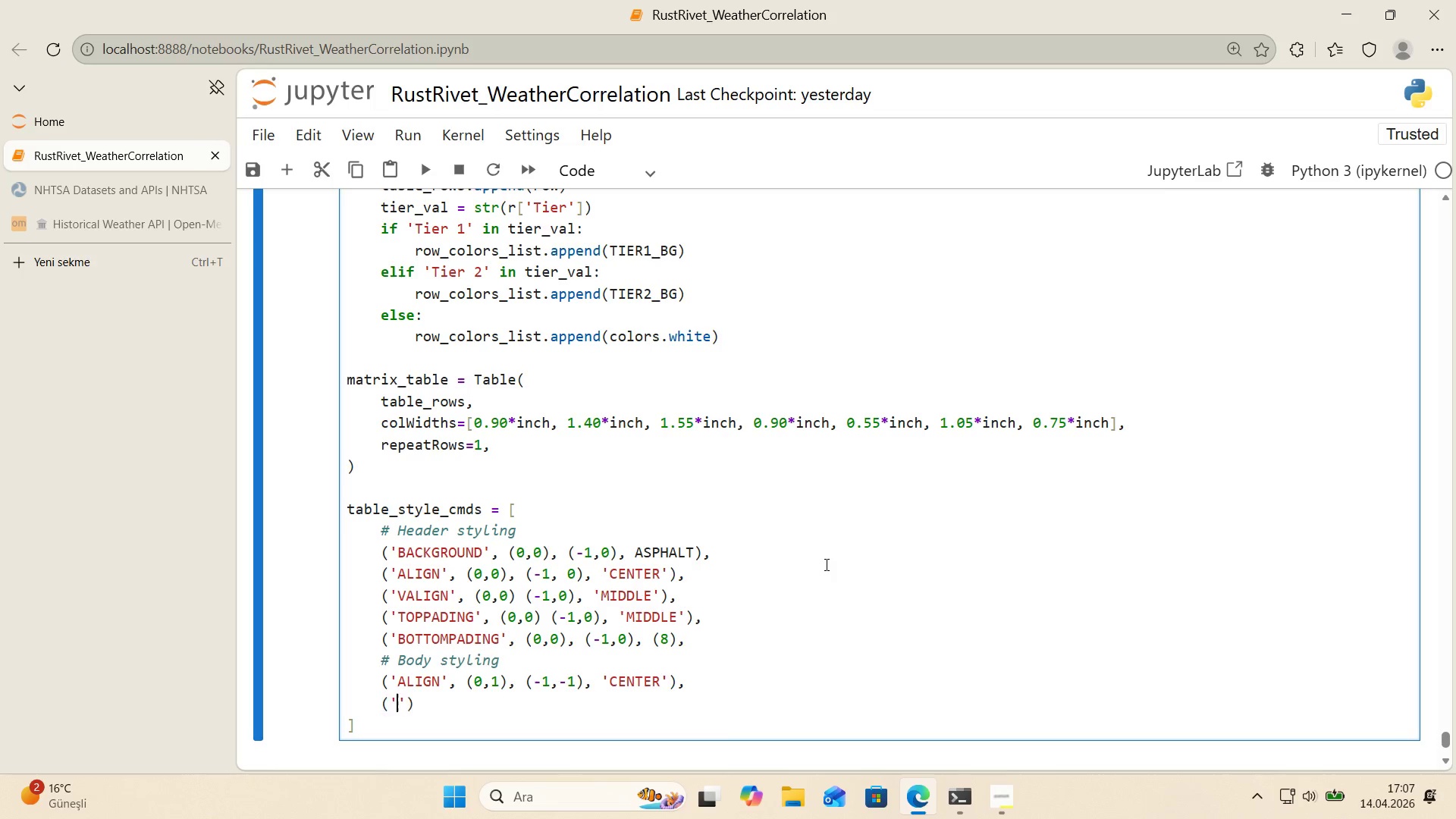 
key(ArrowLeft)
 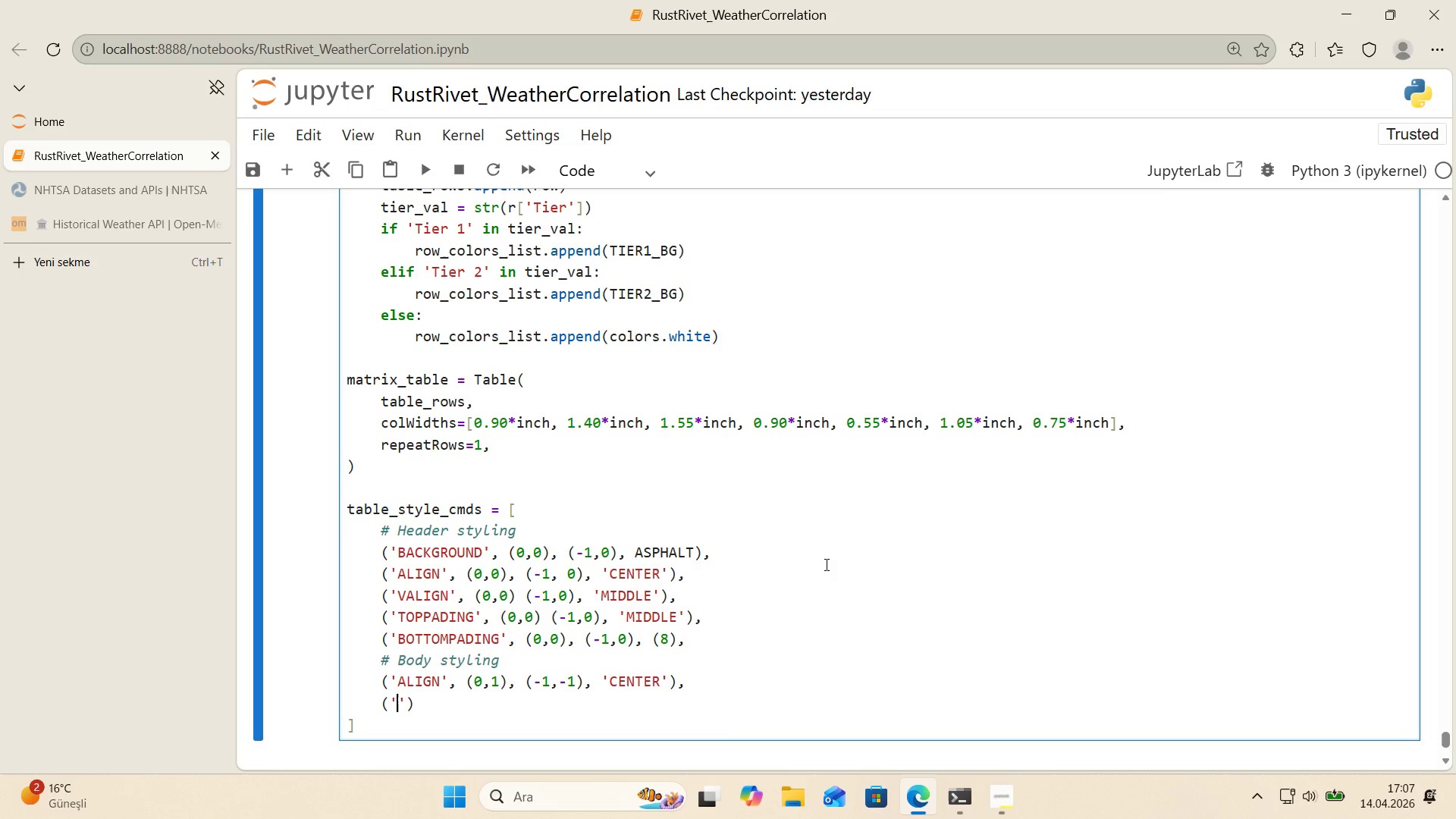 
type(VALIGN)
 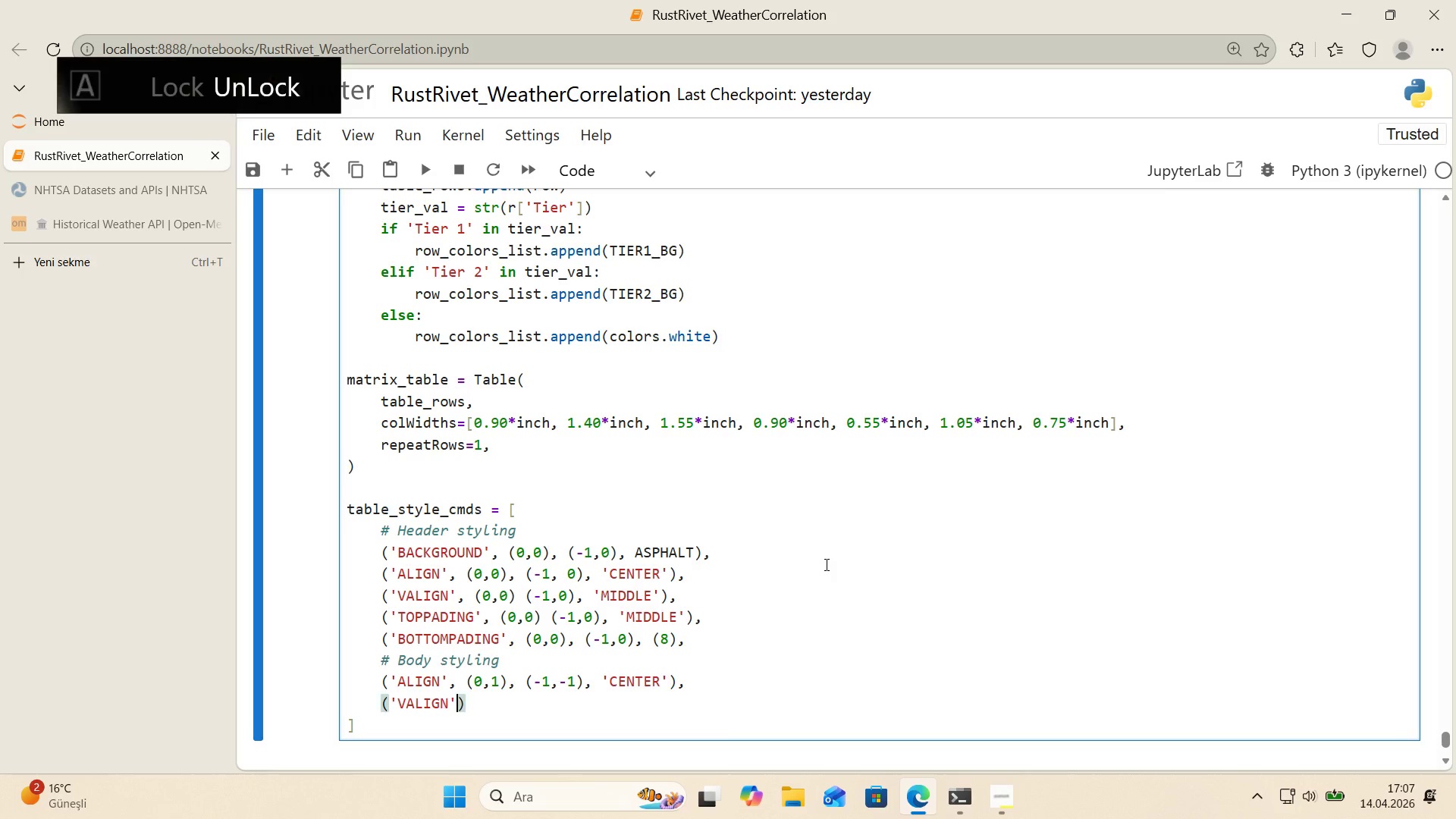 
key(ArrowRight)
 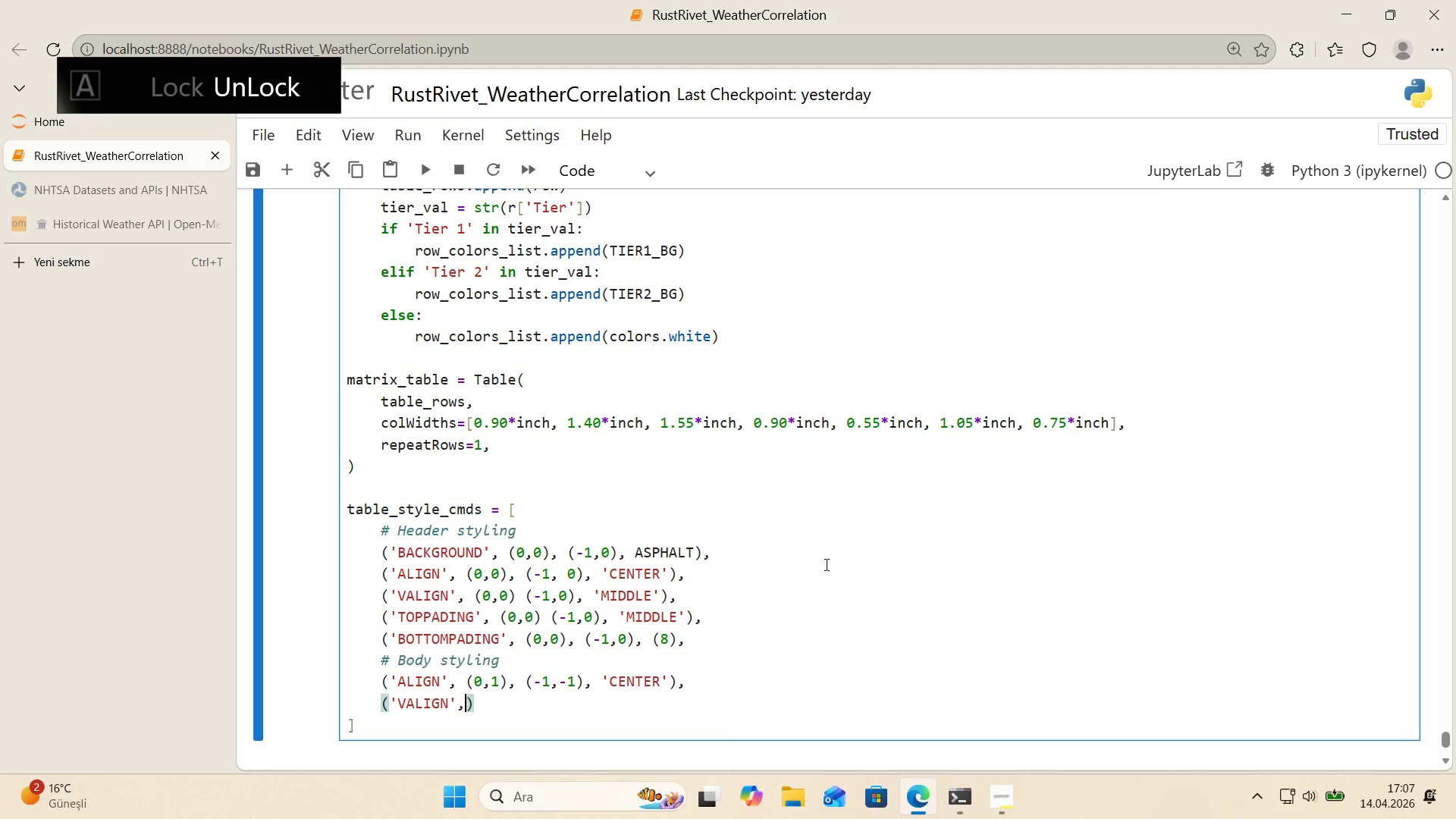 
type(, *()
 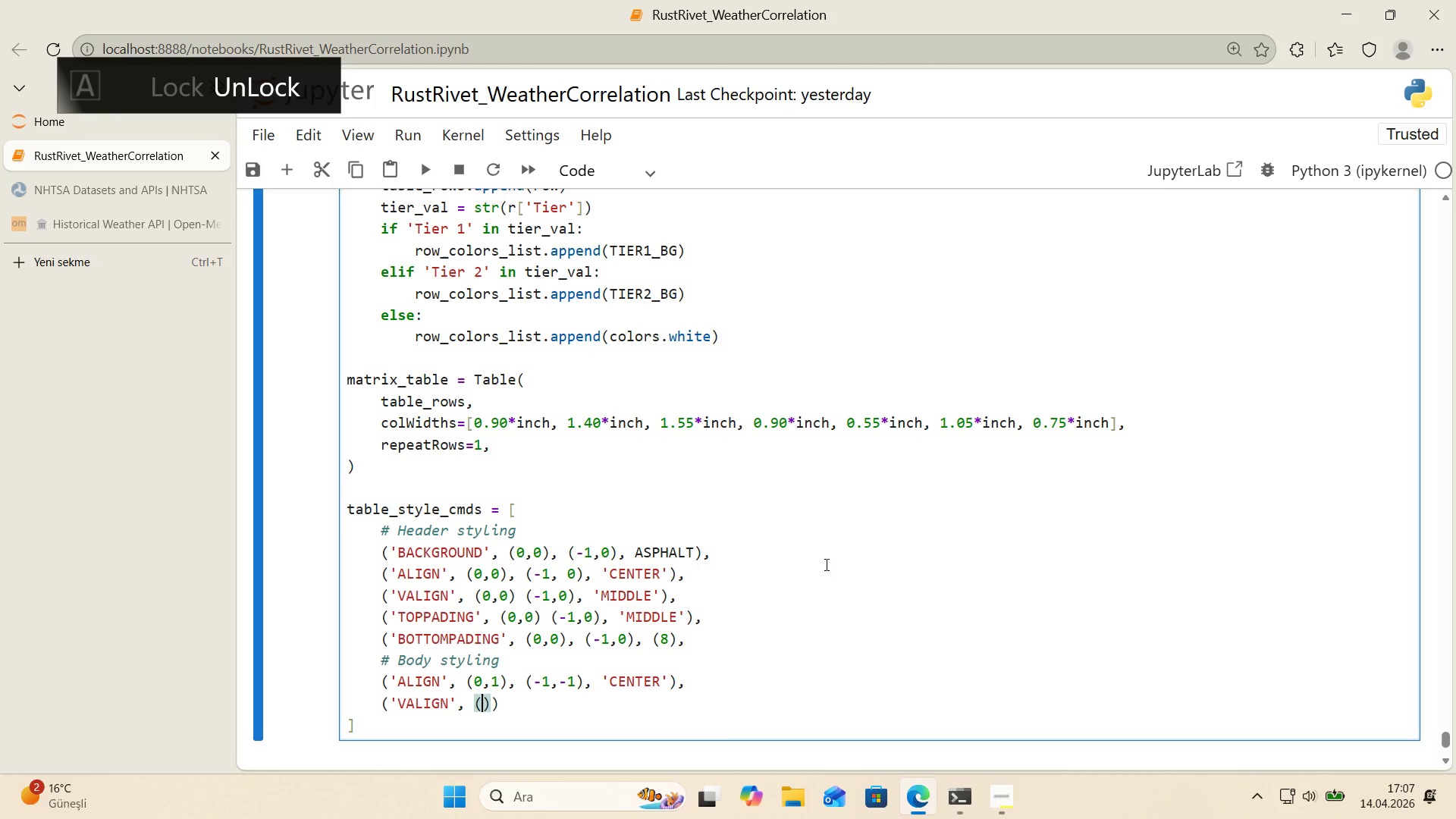 
 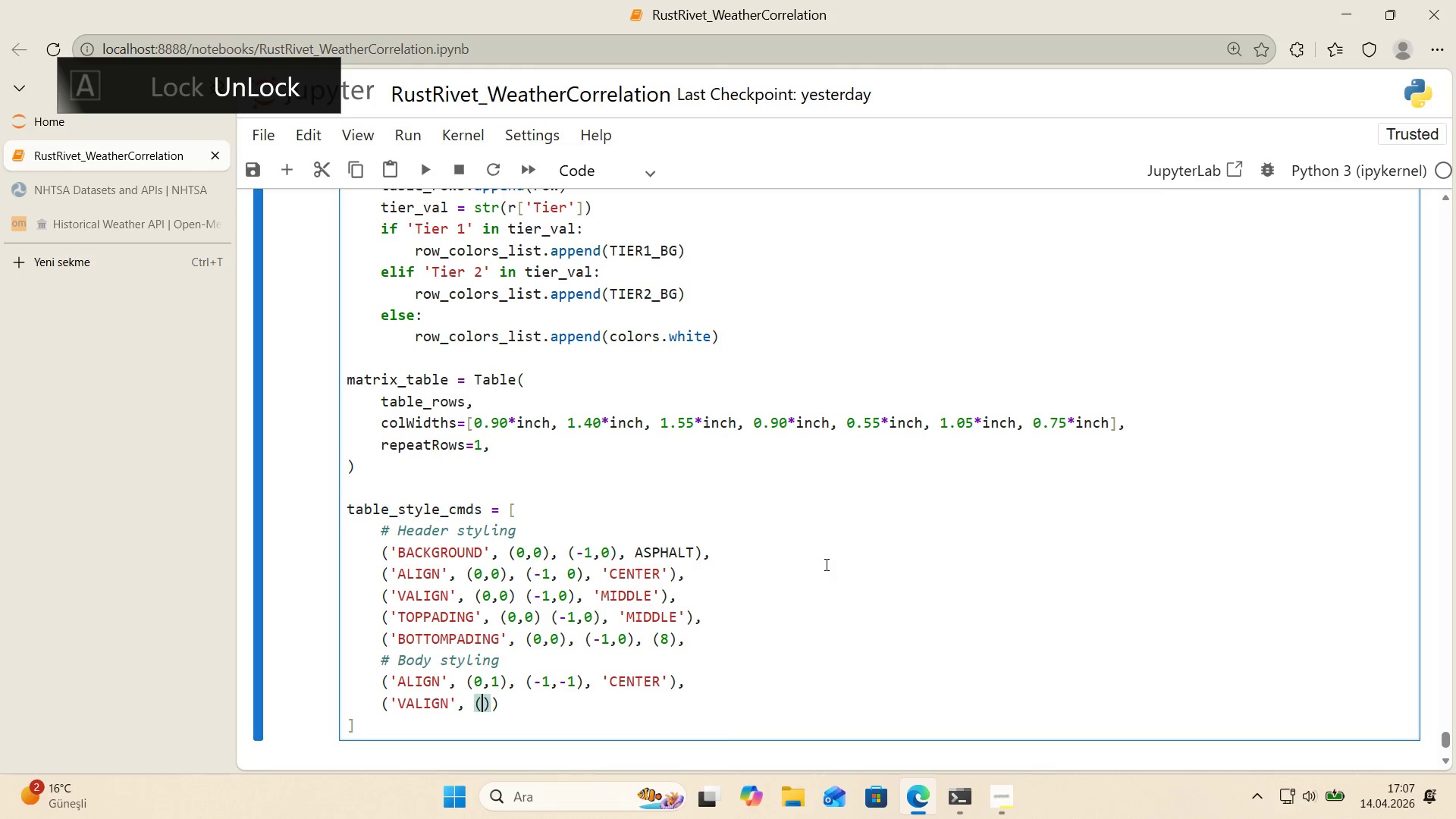 
key(ArrowLeft)
 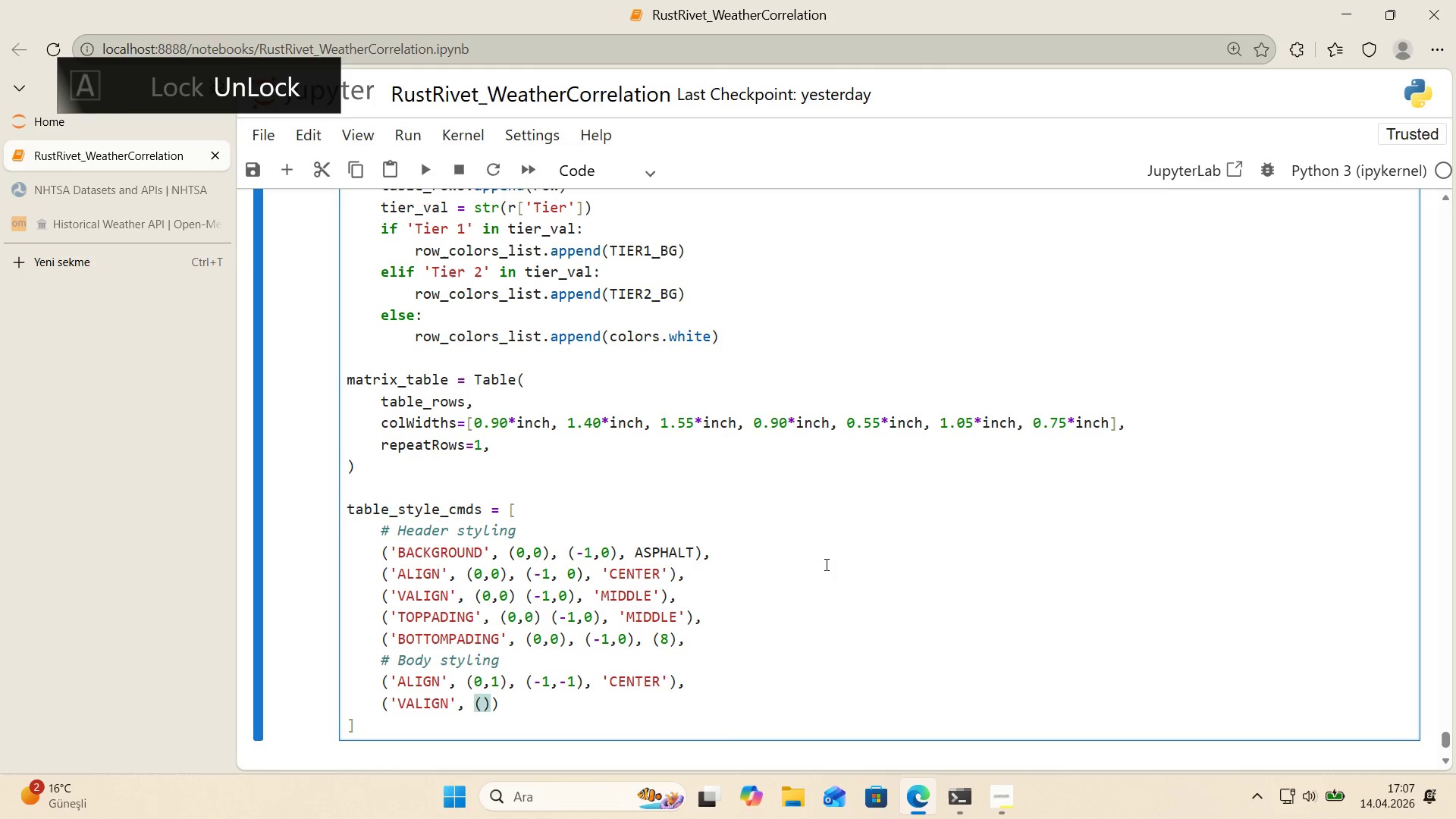 
key(0)
 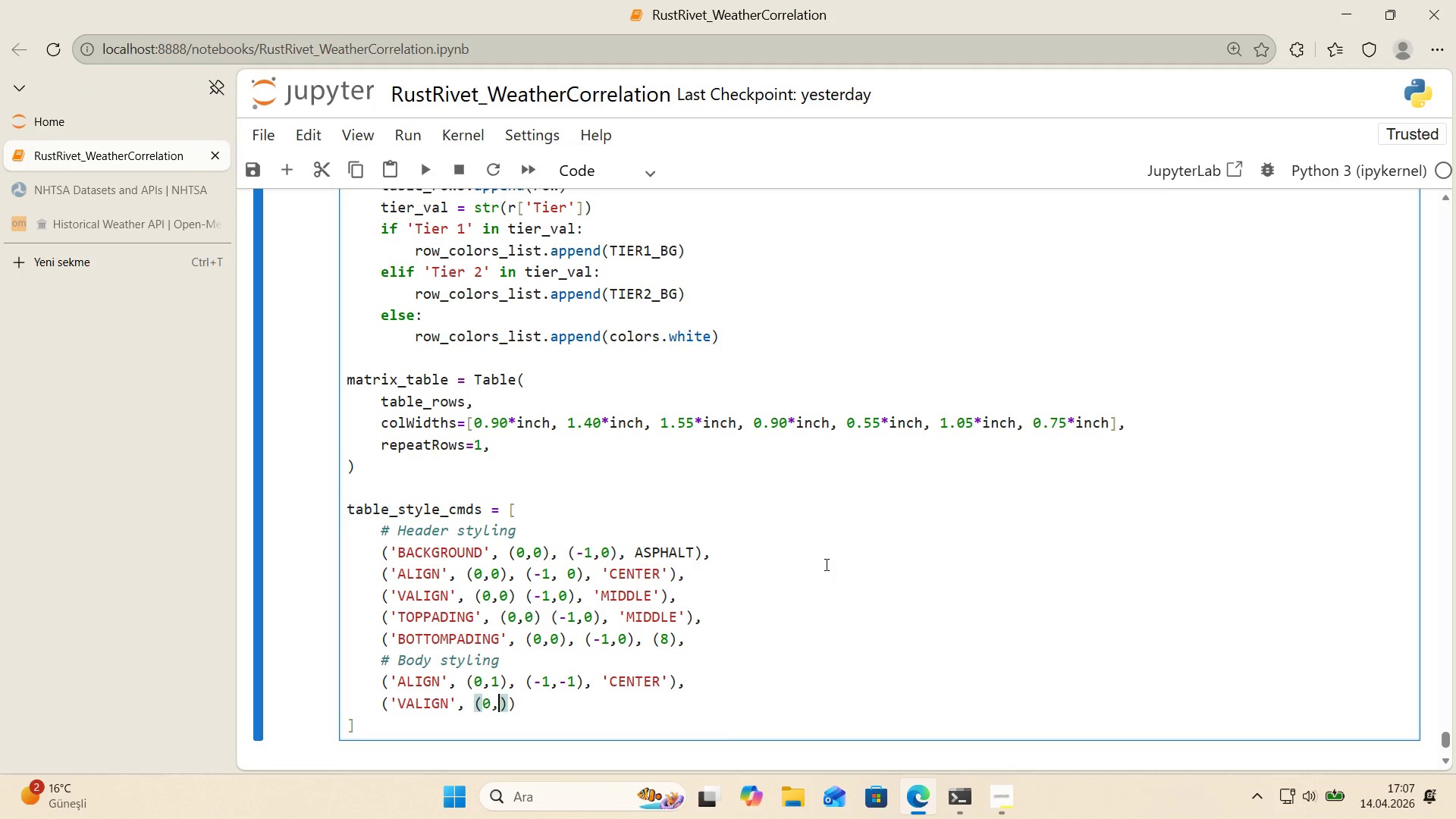 
key(Comma)
 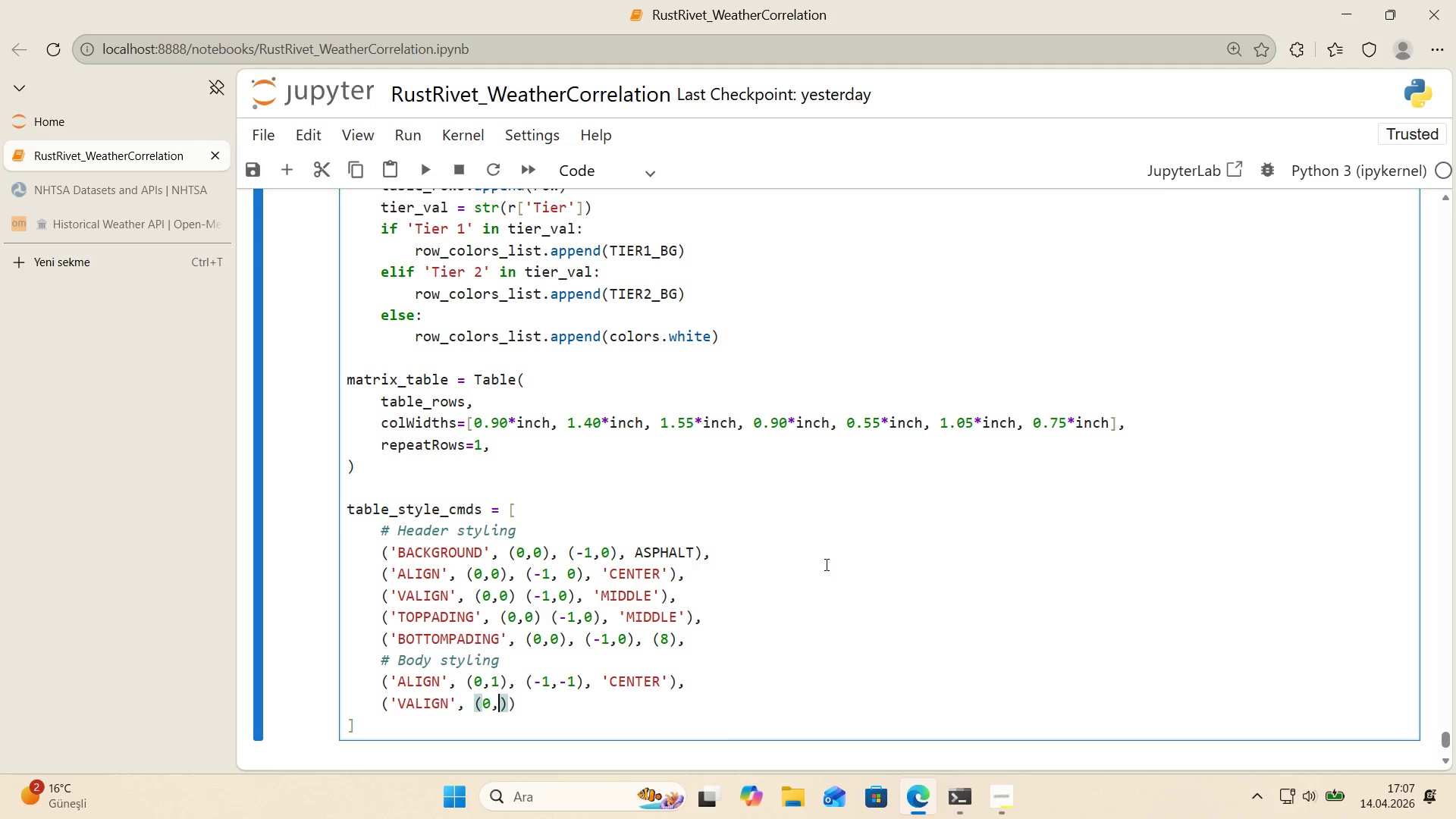 
key(Space)
 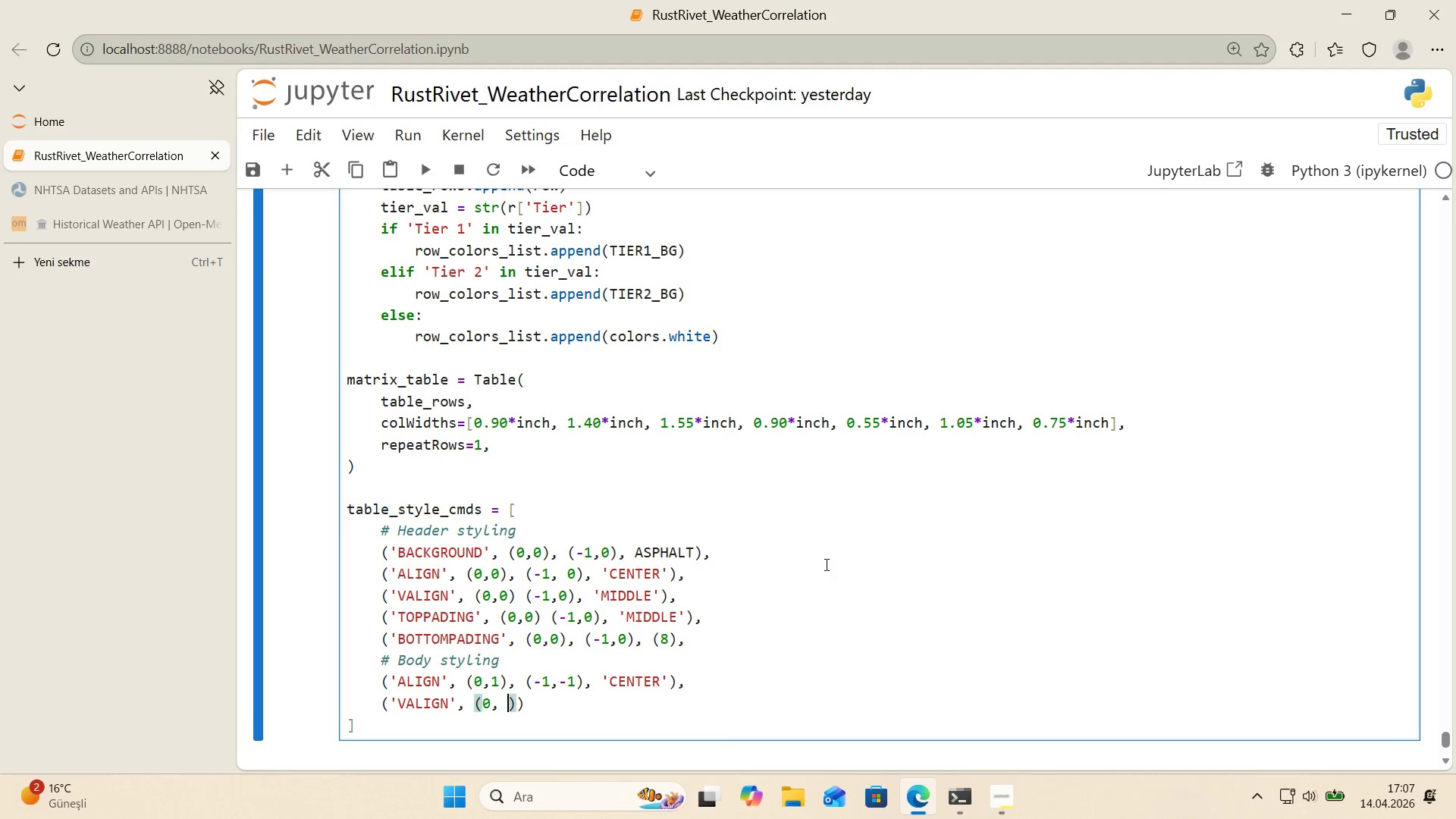 
key(1)
 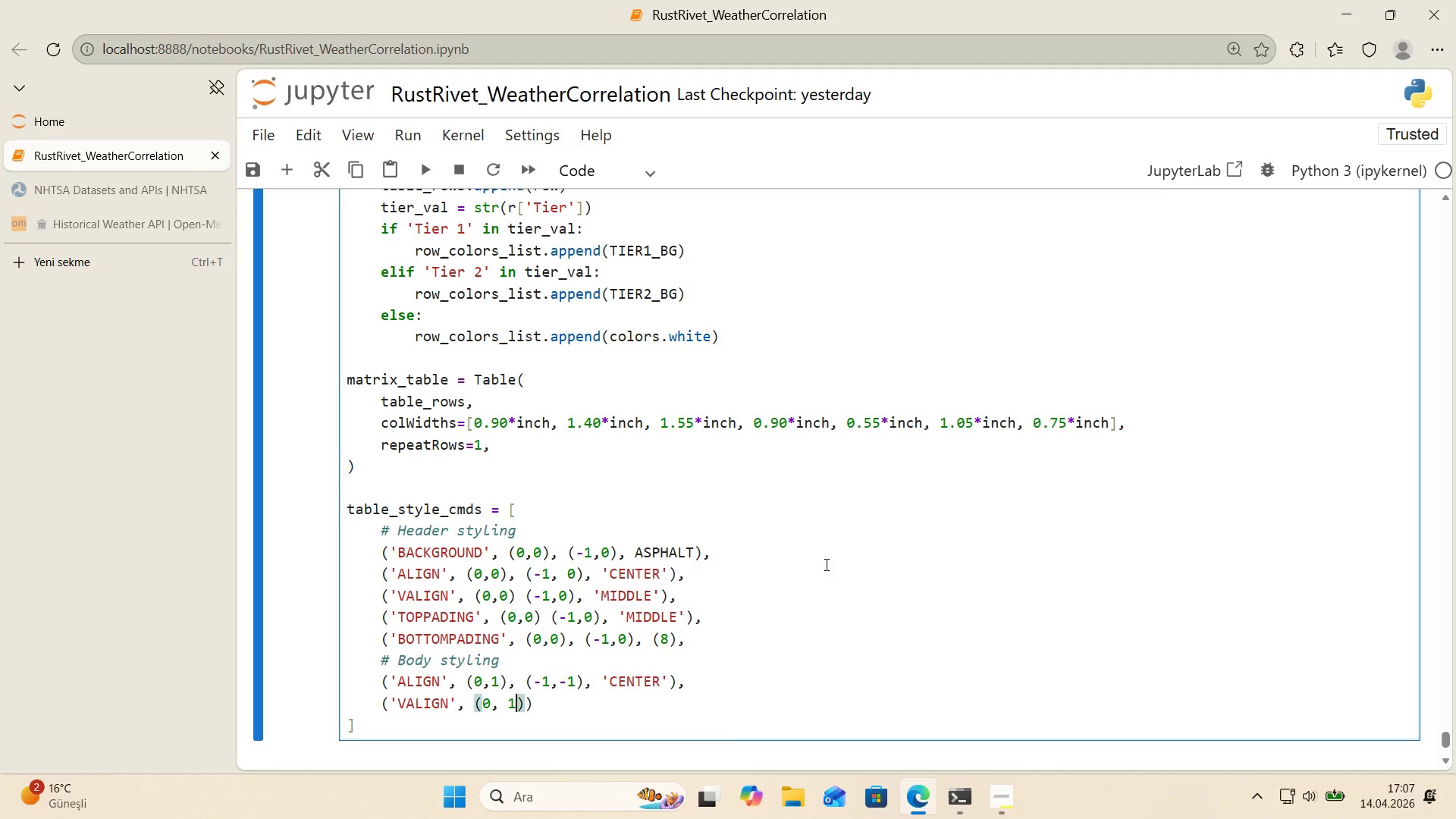 
key(ArrowRight)
 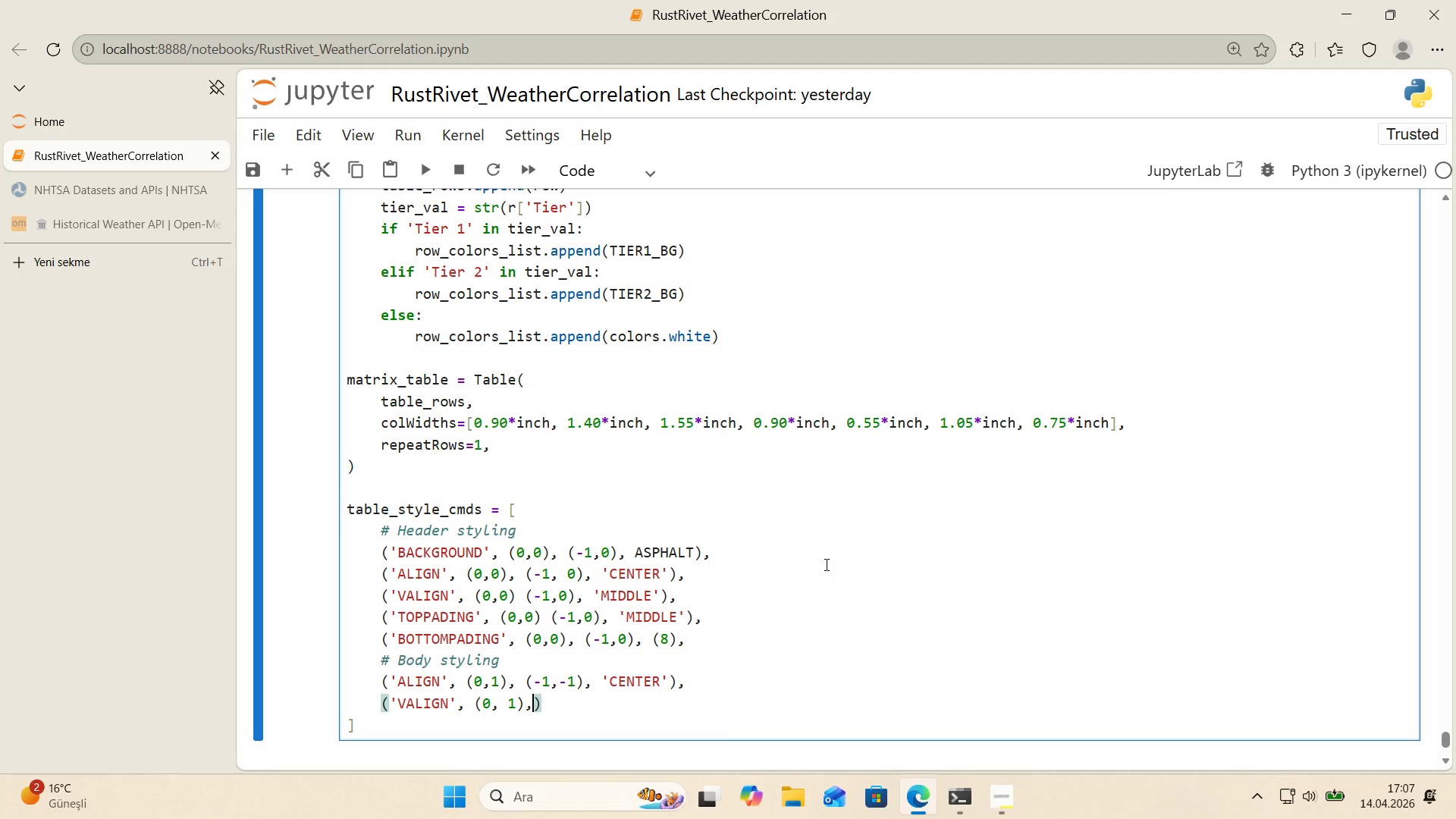 
type(, *()
 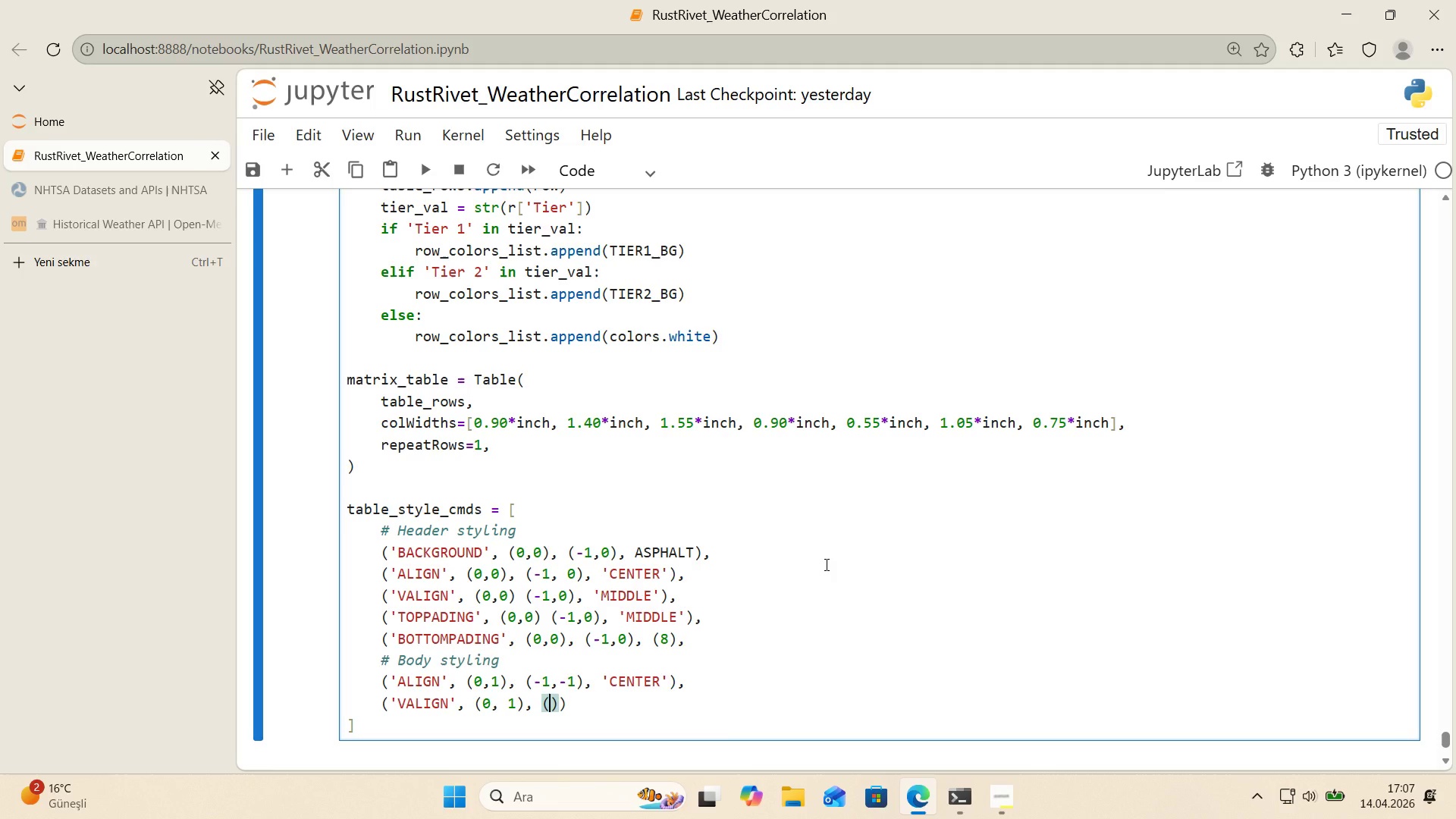 
 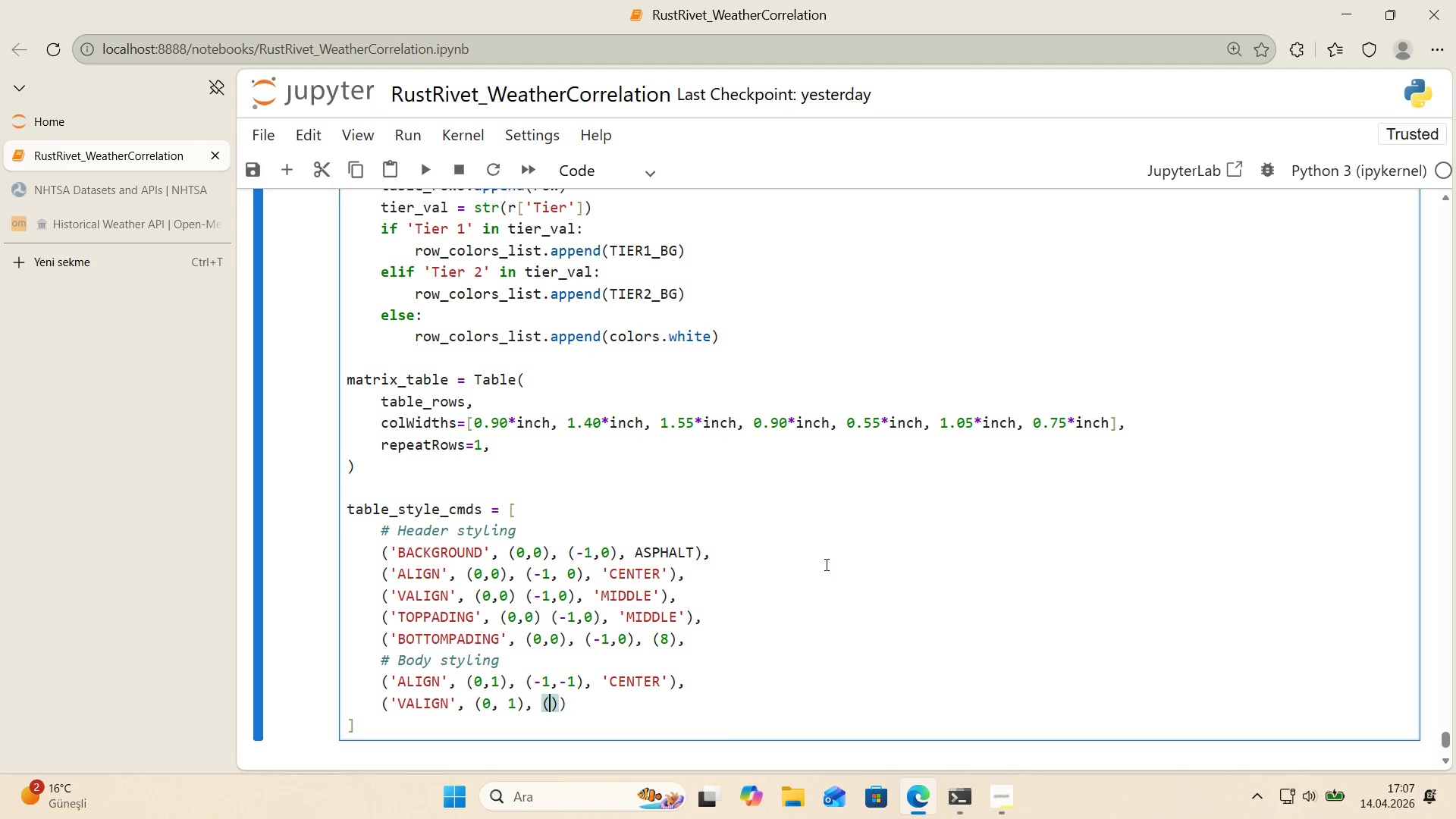 
key(ArrowLeft)
 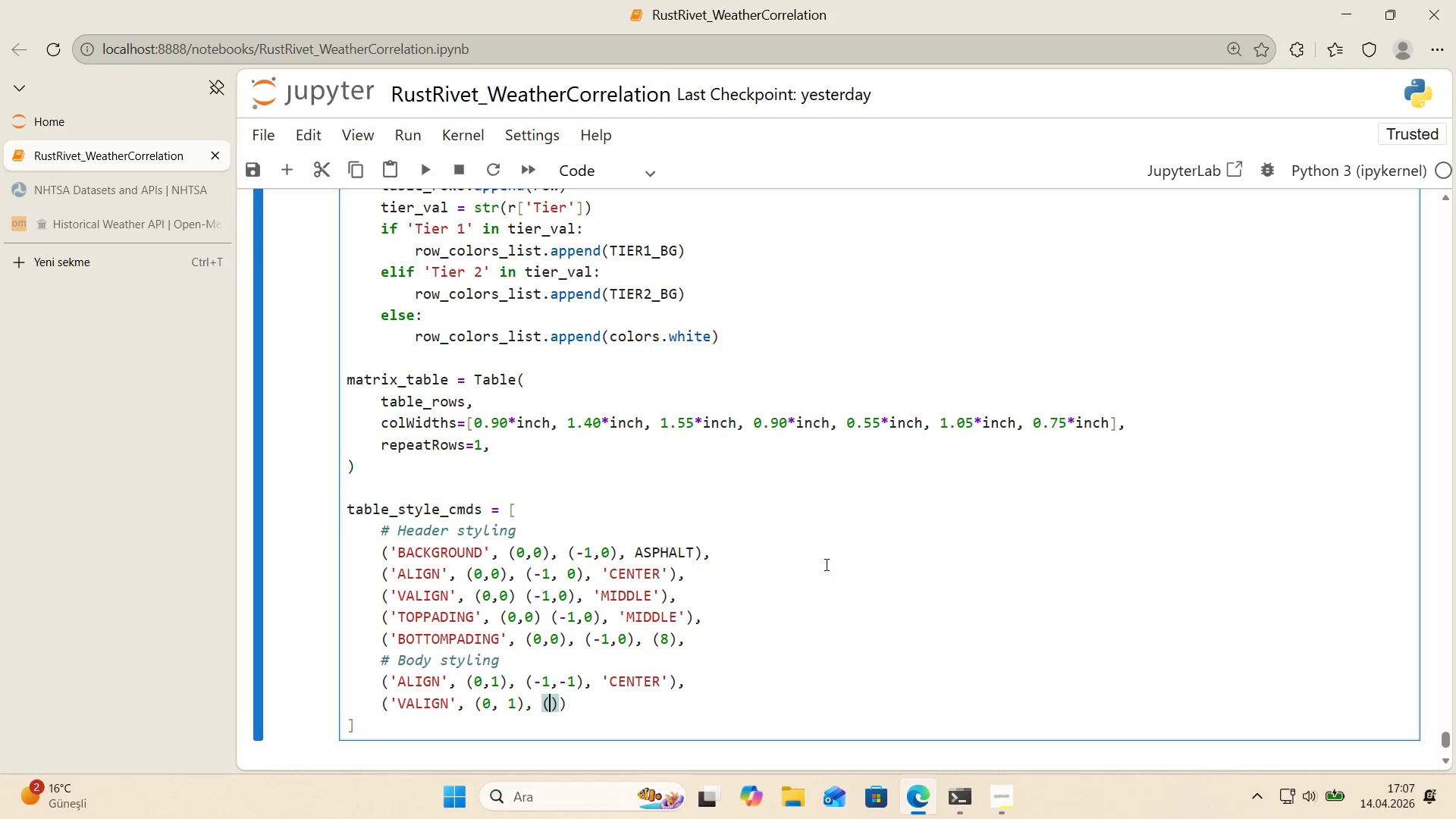 
key(ArrowLeft)
 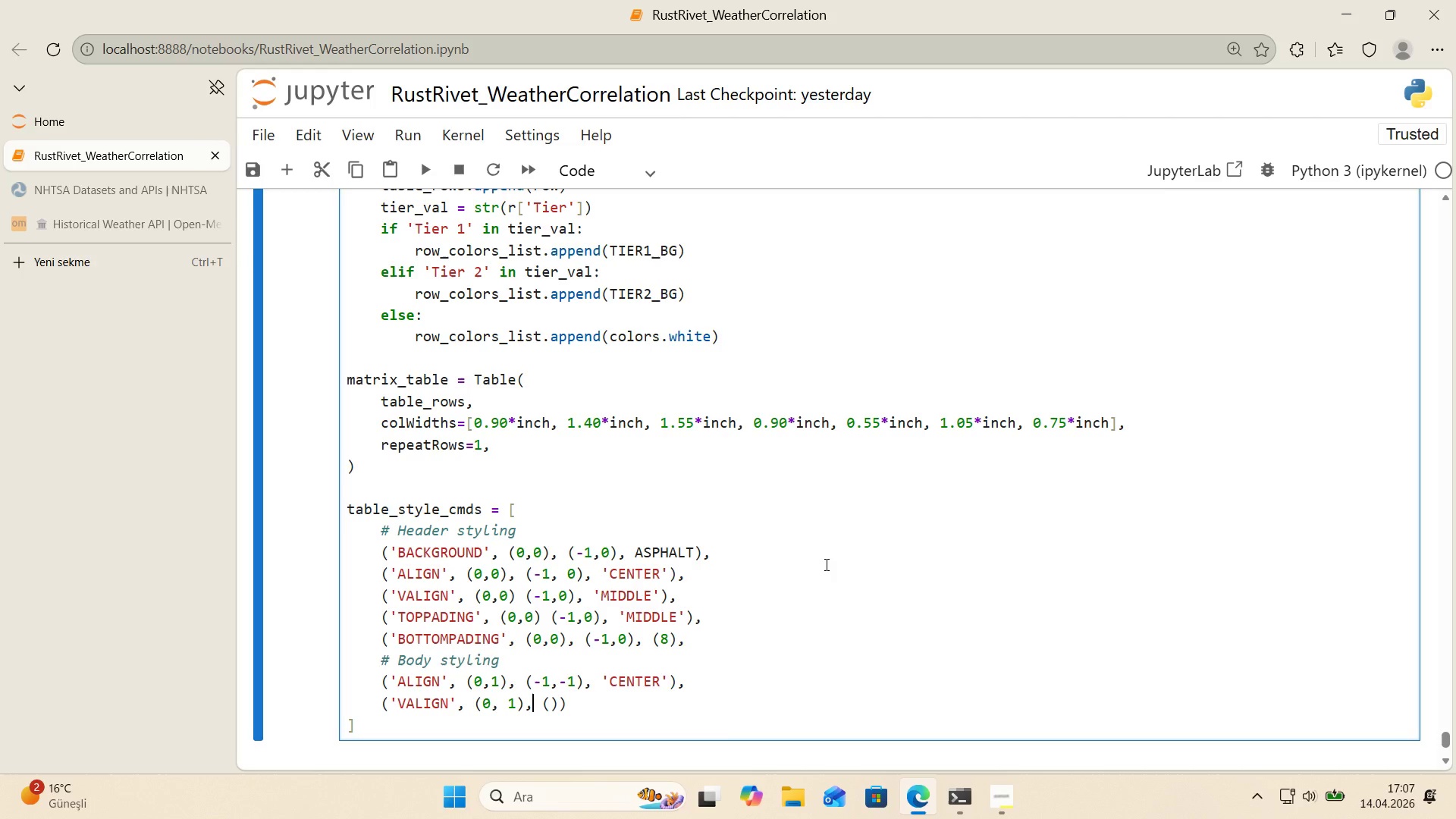 
key(ArrowLeft)
 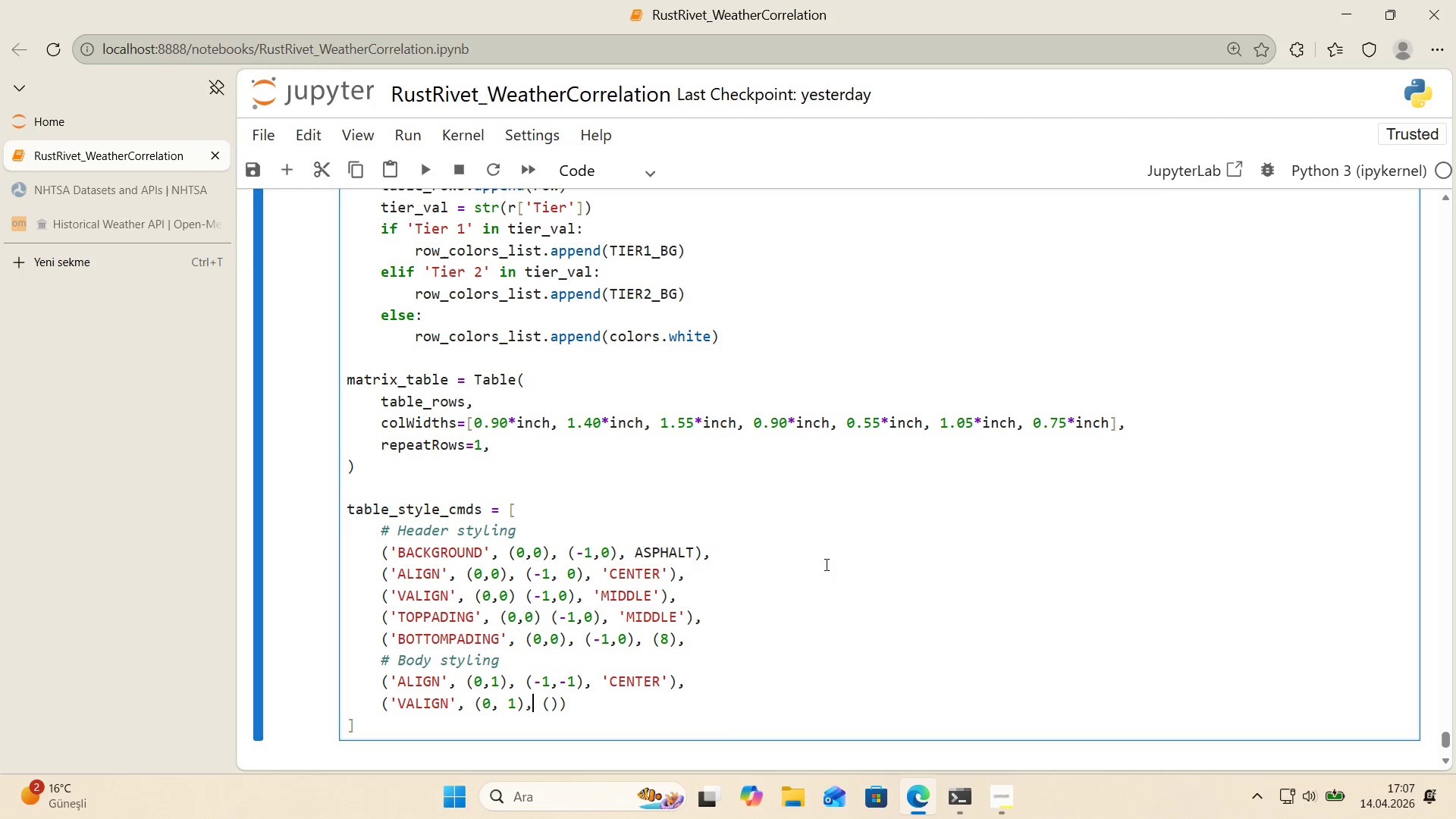 
key(ArrowLeft)
 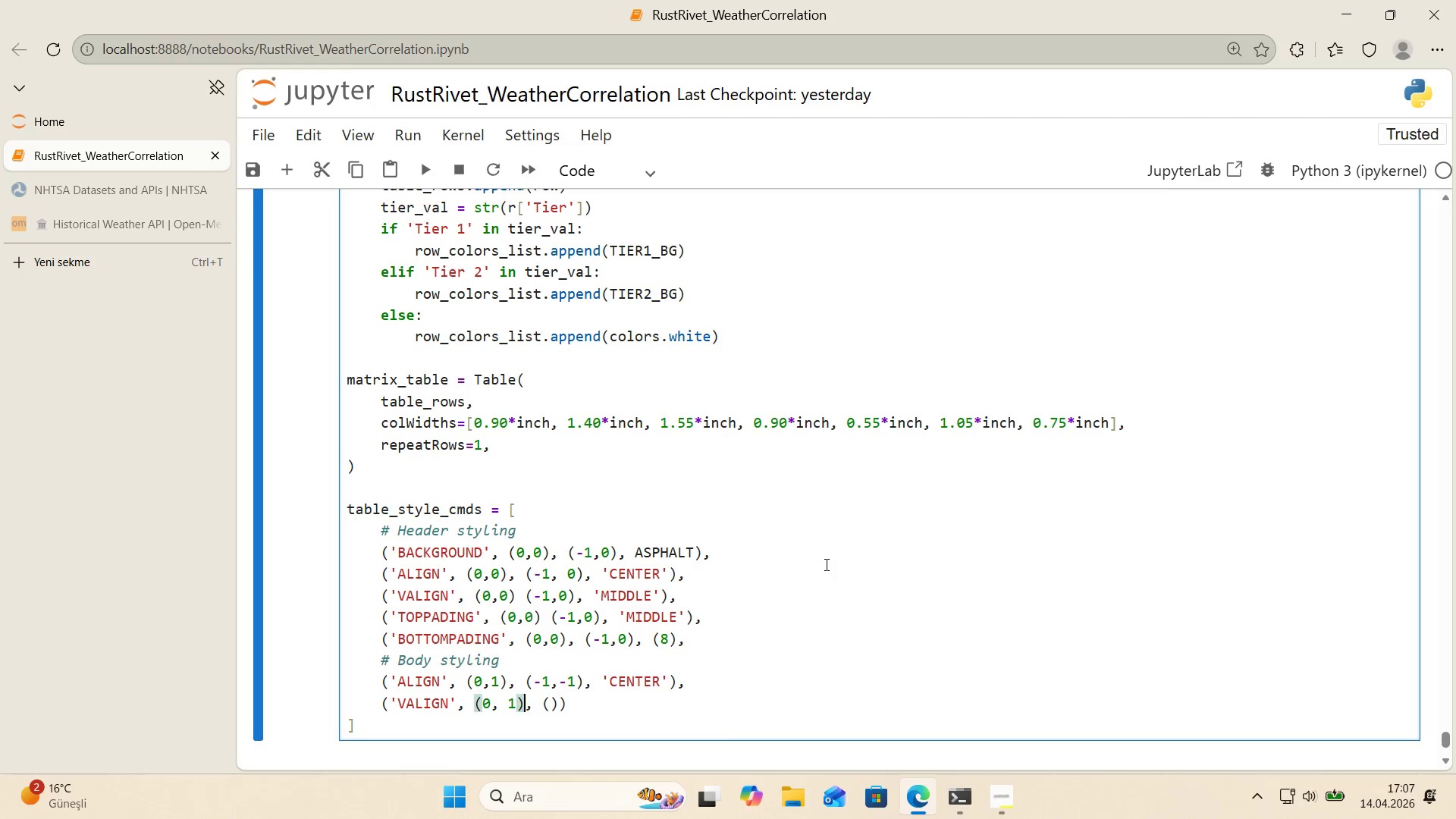 
key(ArrowLeft)
 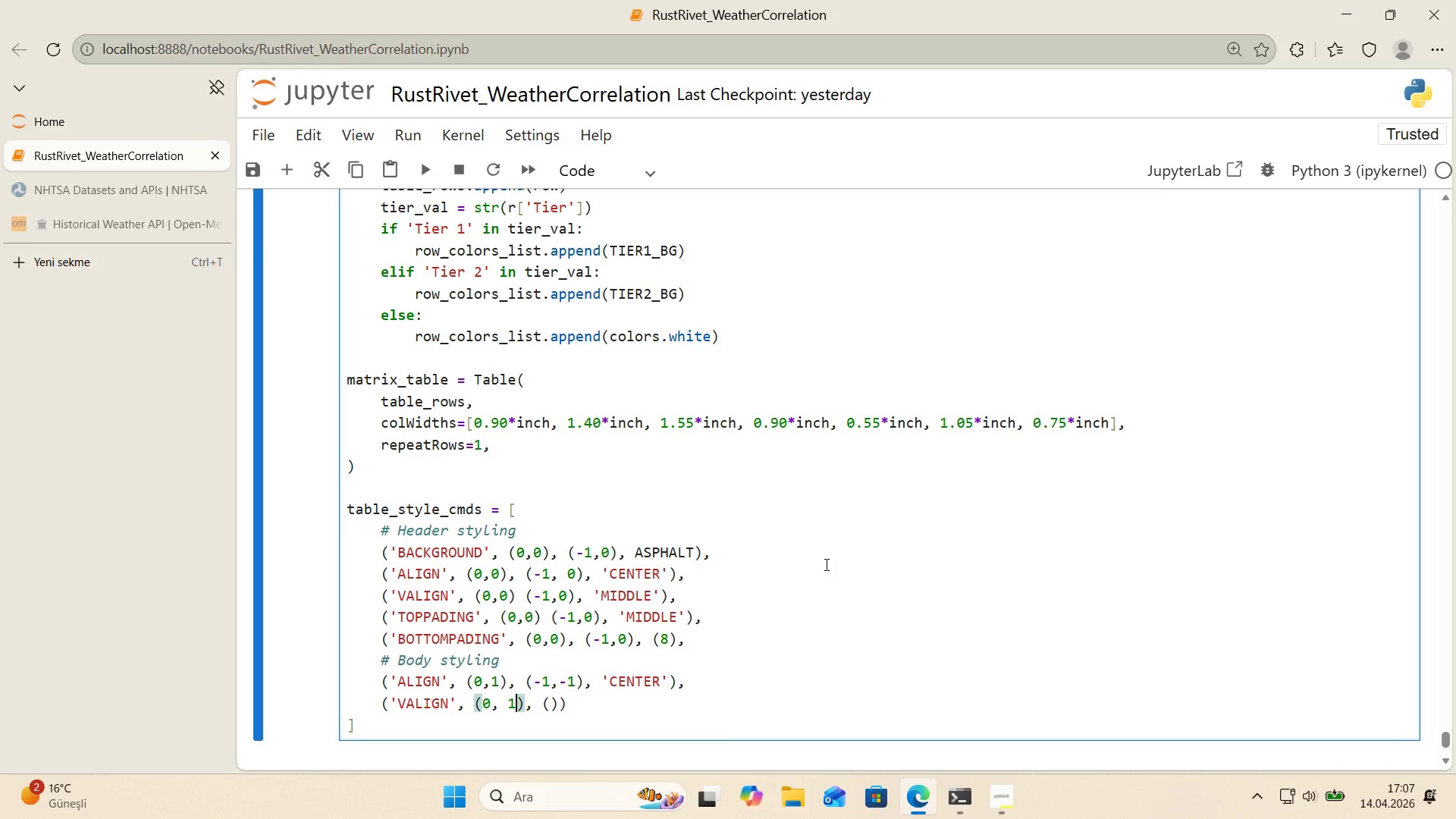 
key(ArrowLeft)
 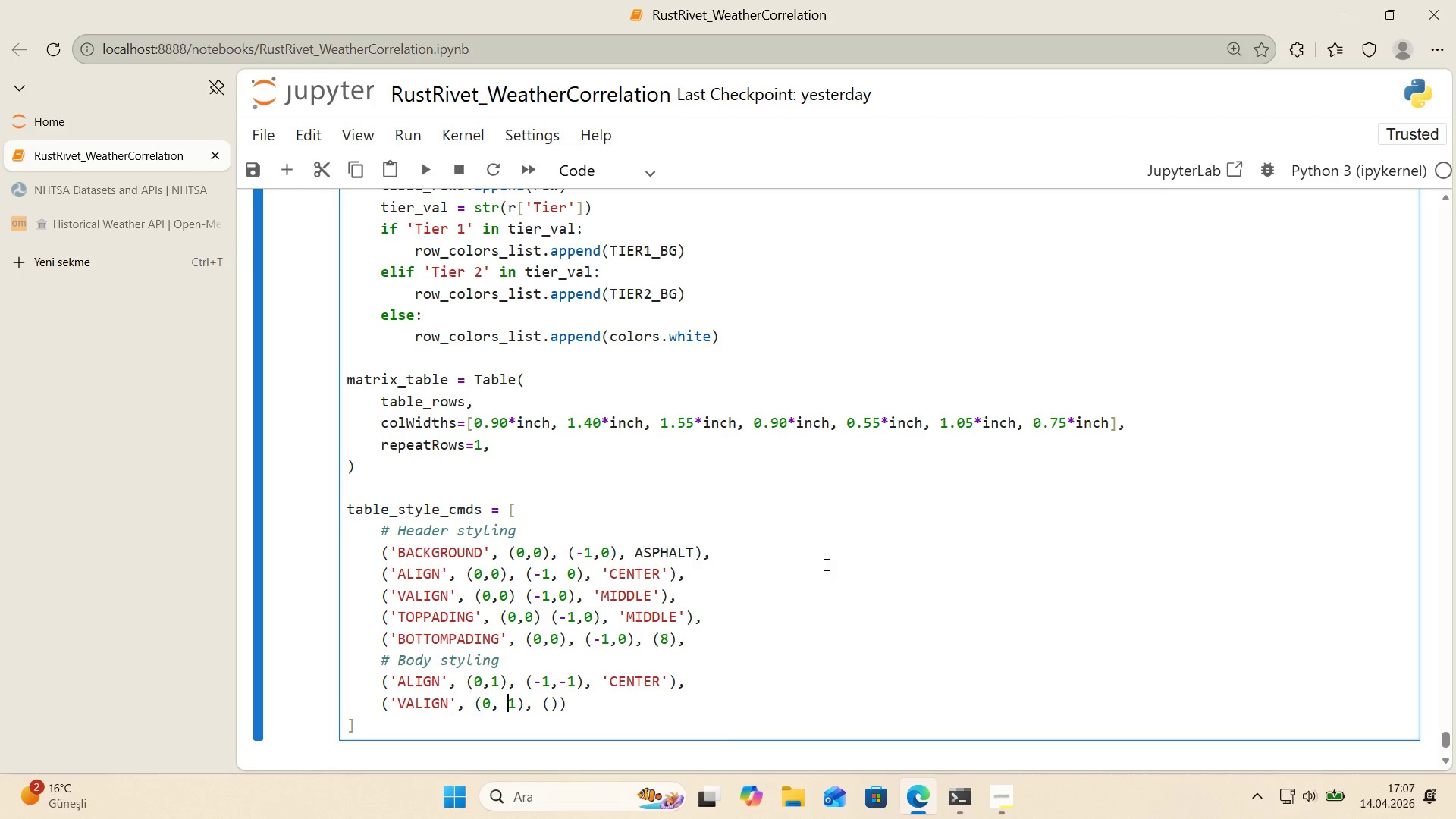 
key(Backspace)
 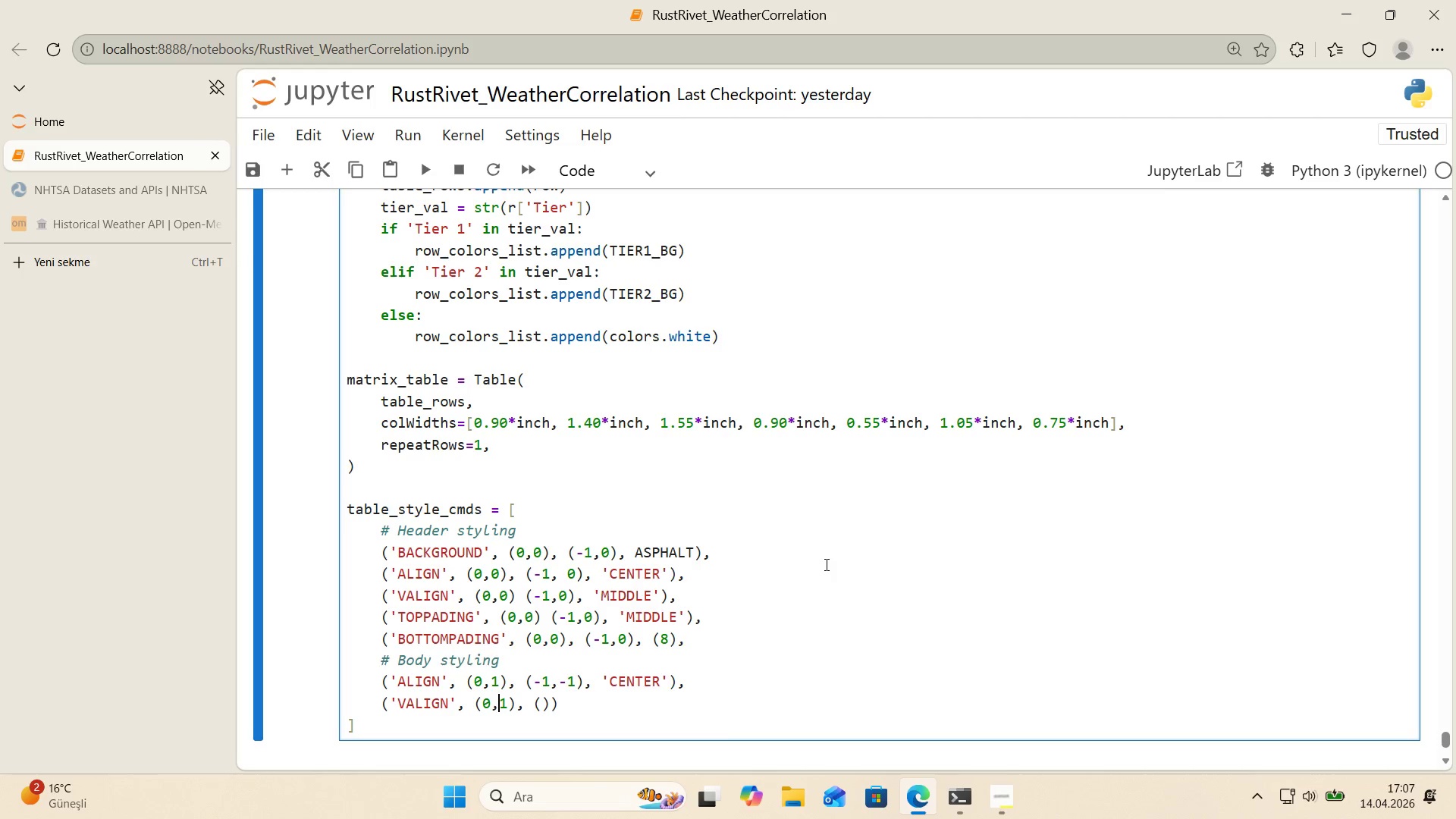 
key(ArrowRight)
 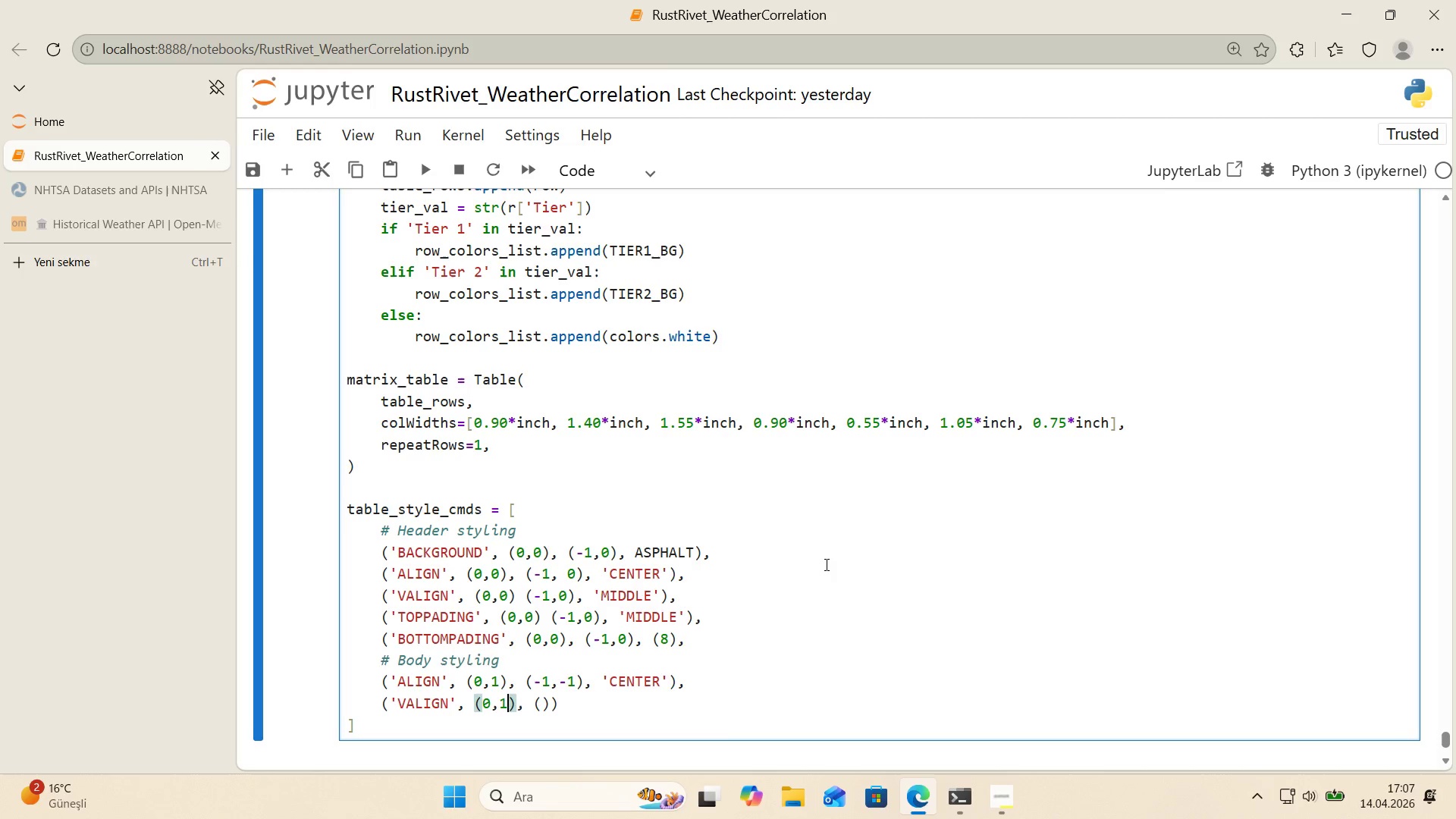 
key(ArrowRight)
 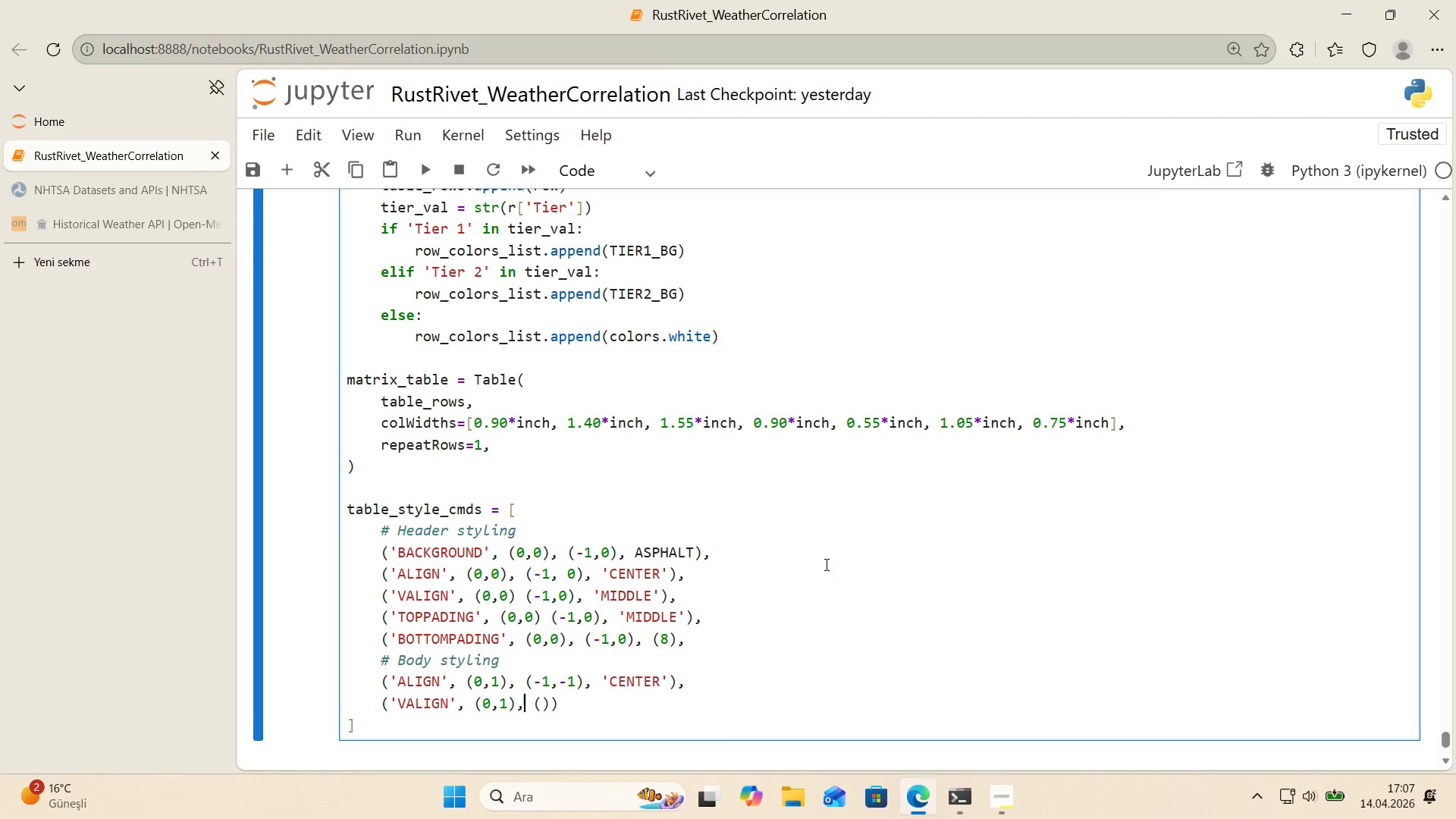 
key(ArrowRight)
 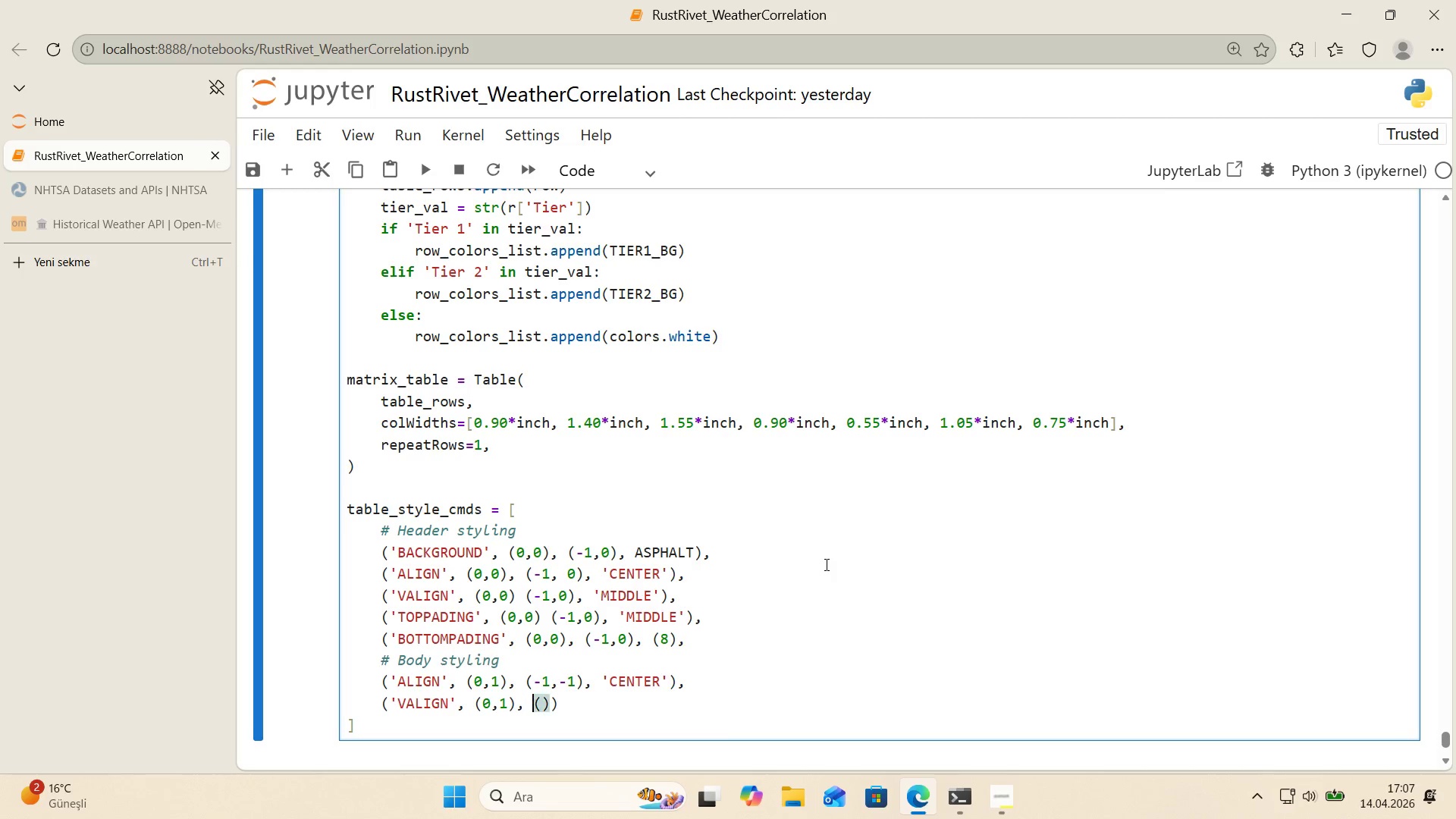 
key(ArrowRight)
 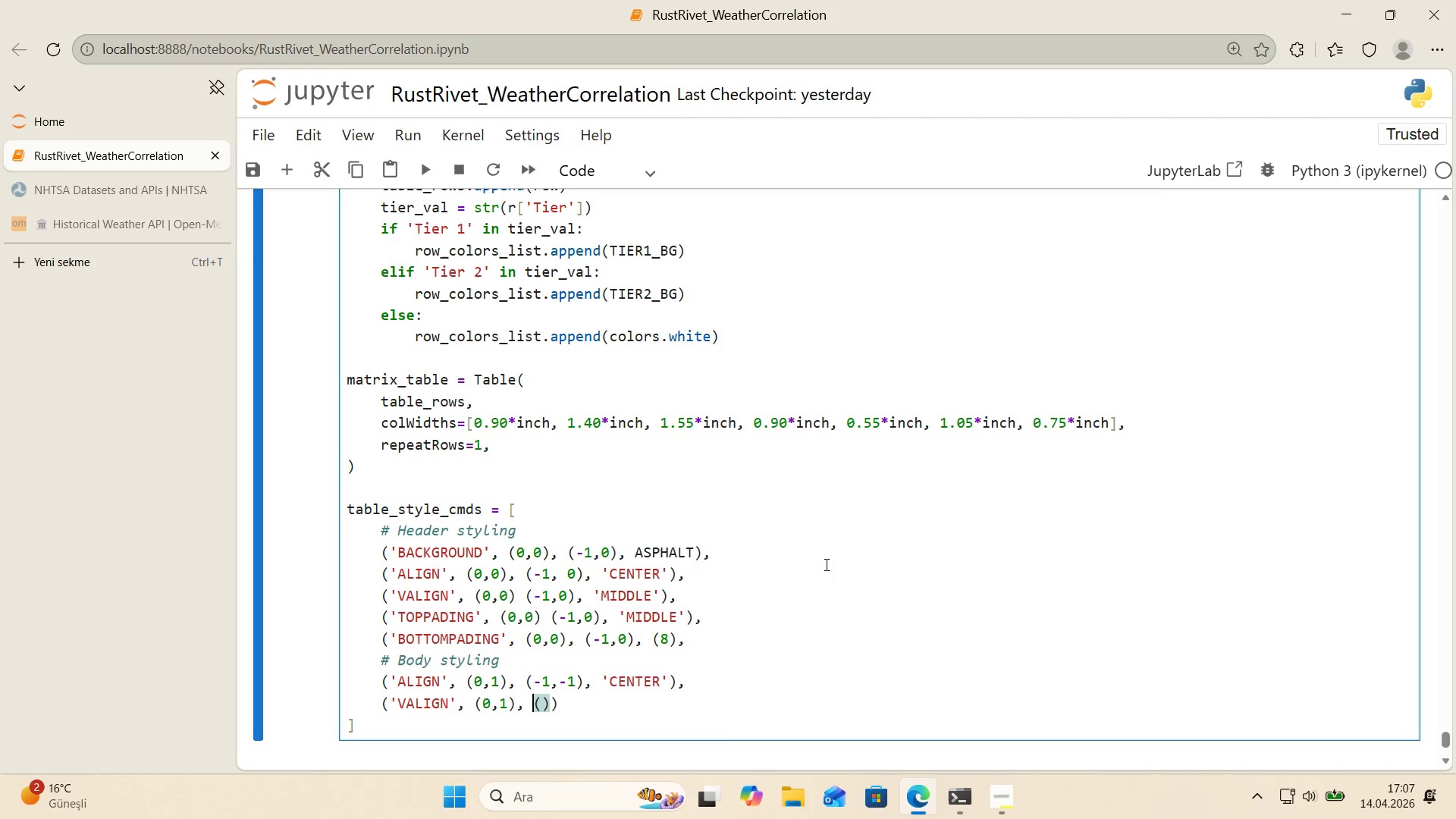 
key(ArrowRight)
 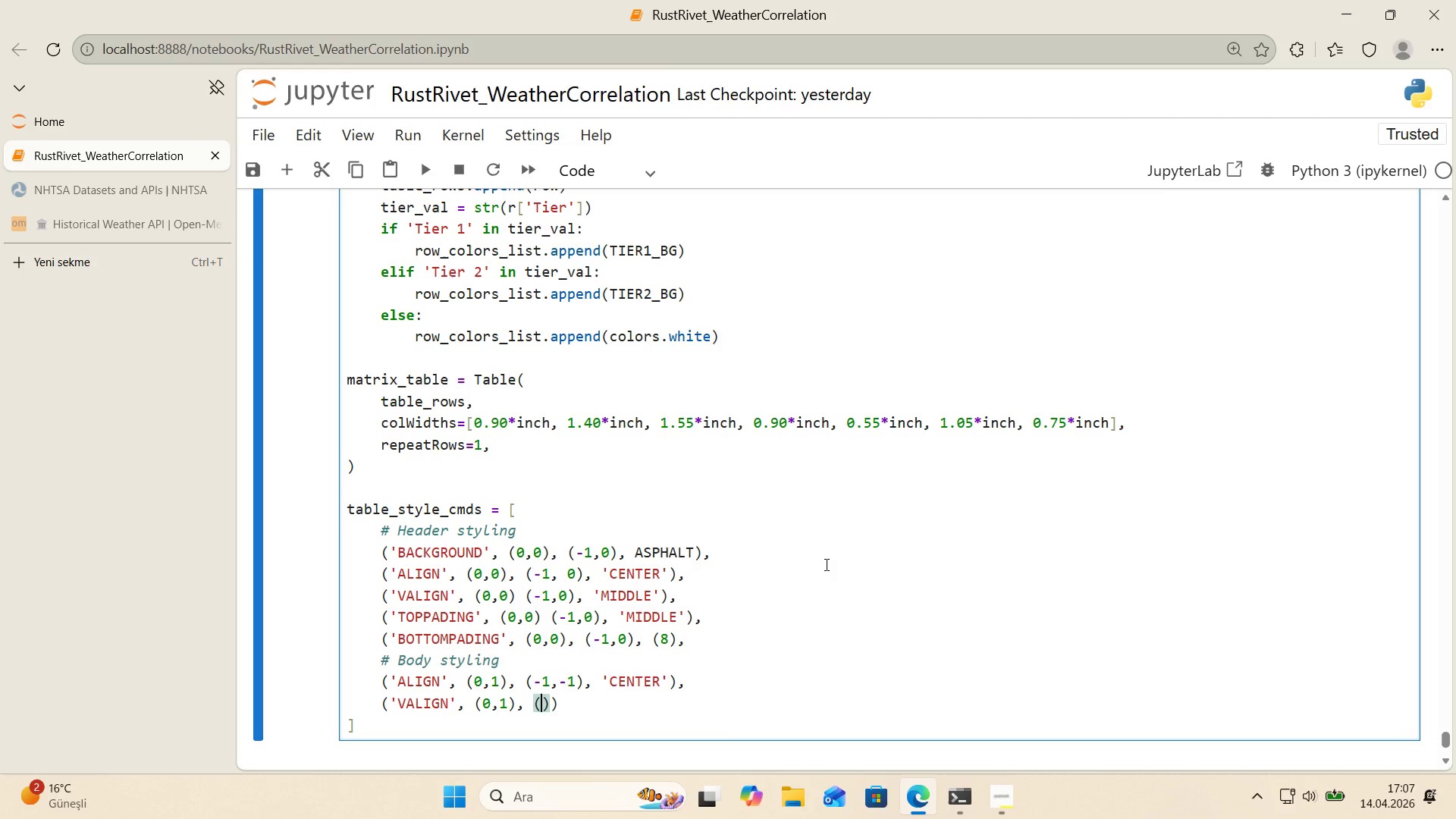 
key(Minus)
 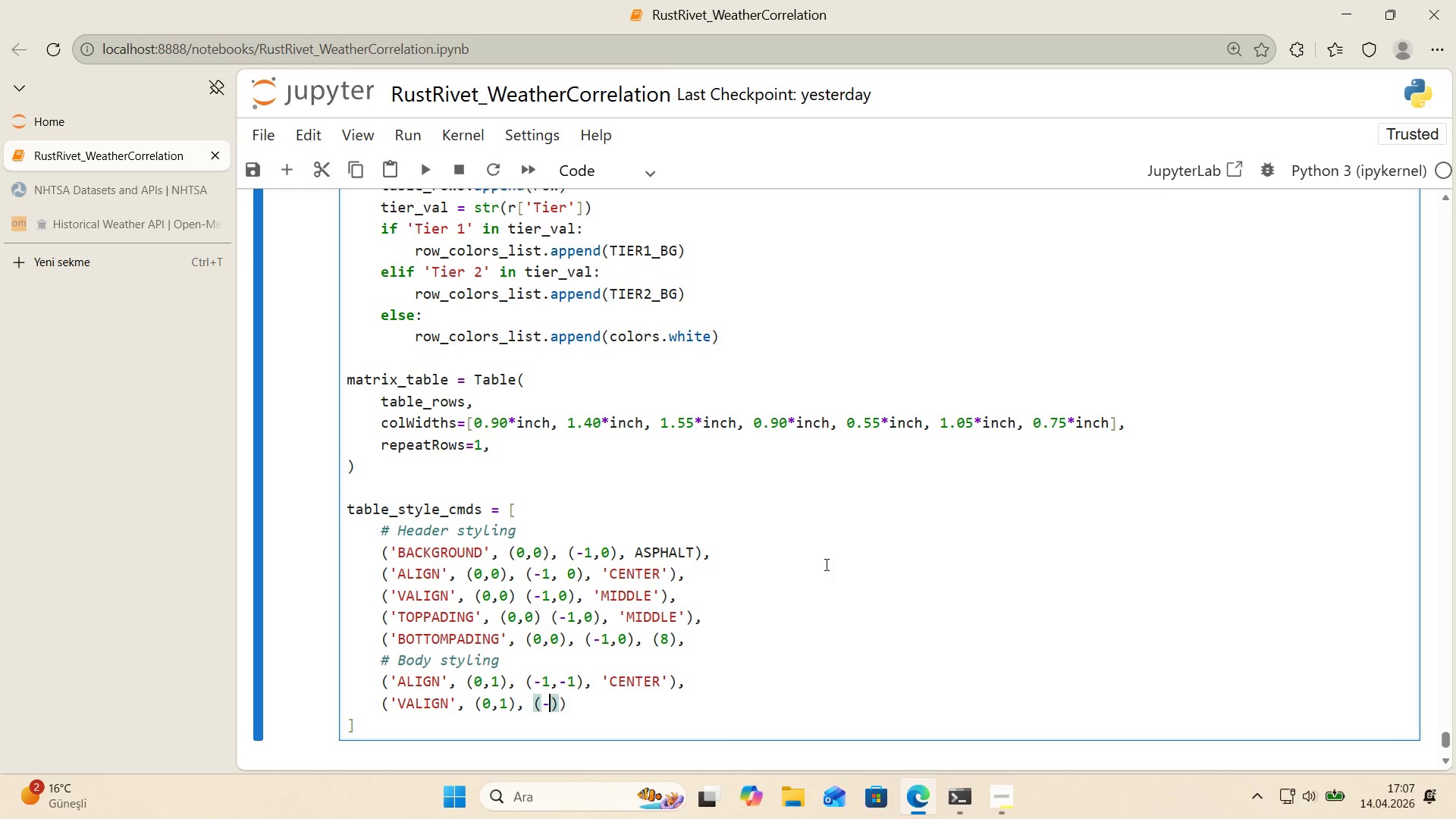 
key(1)
 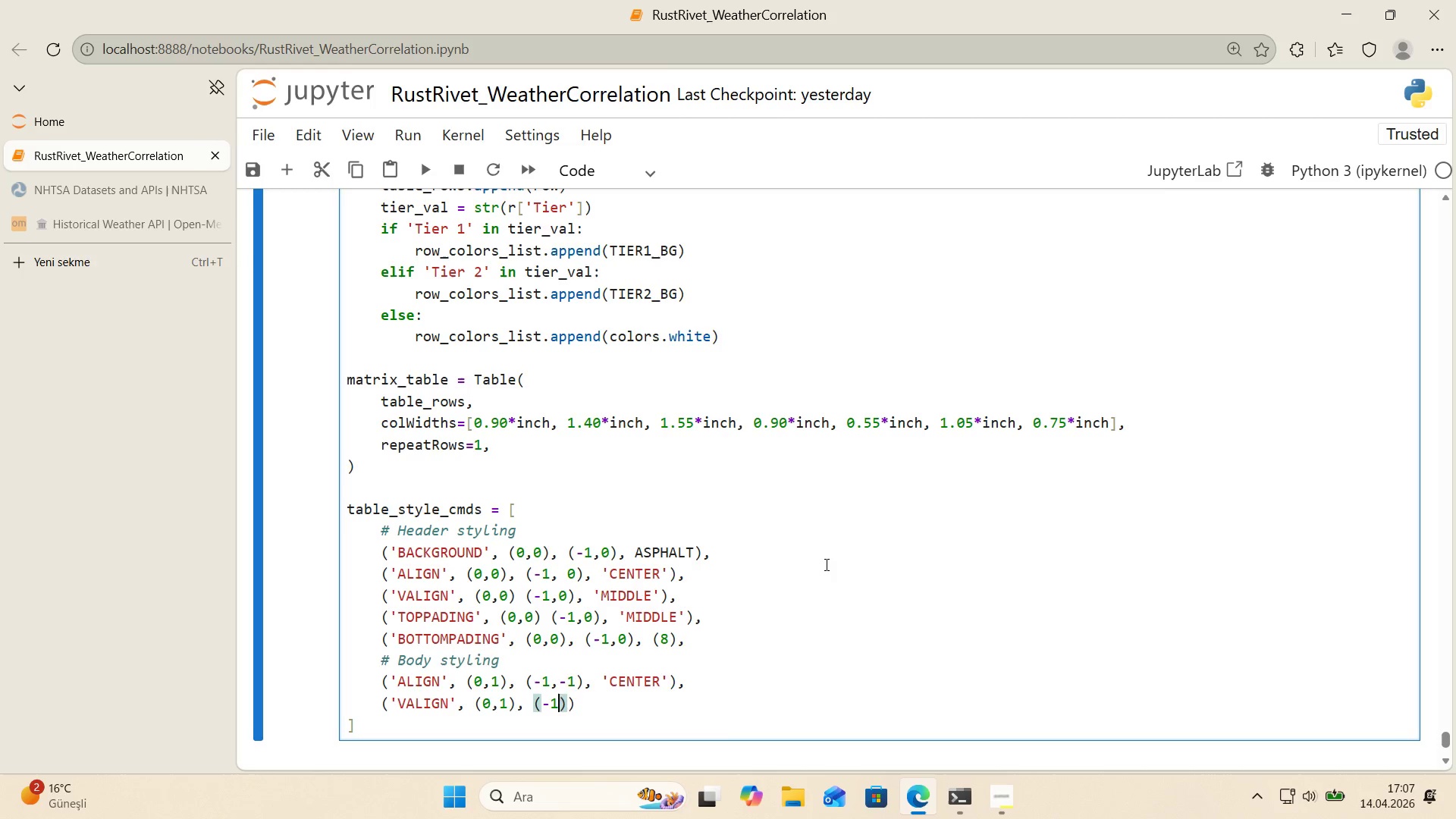 
key(Comma)
 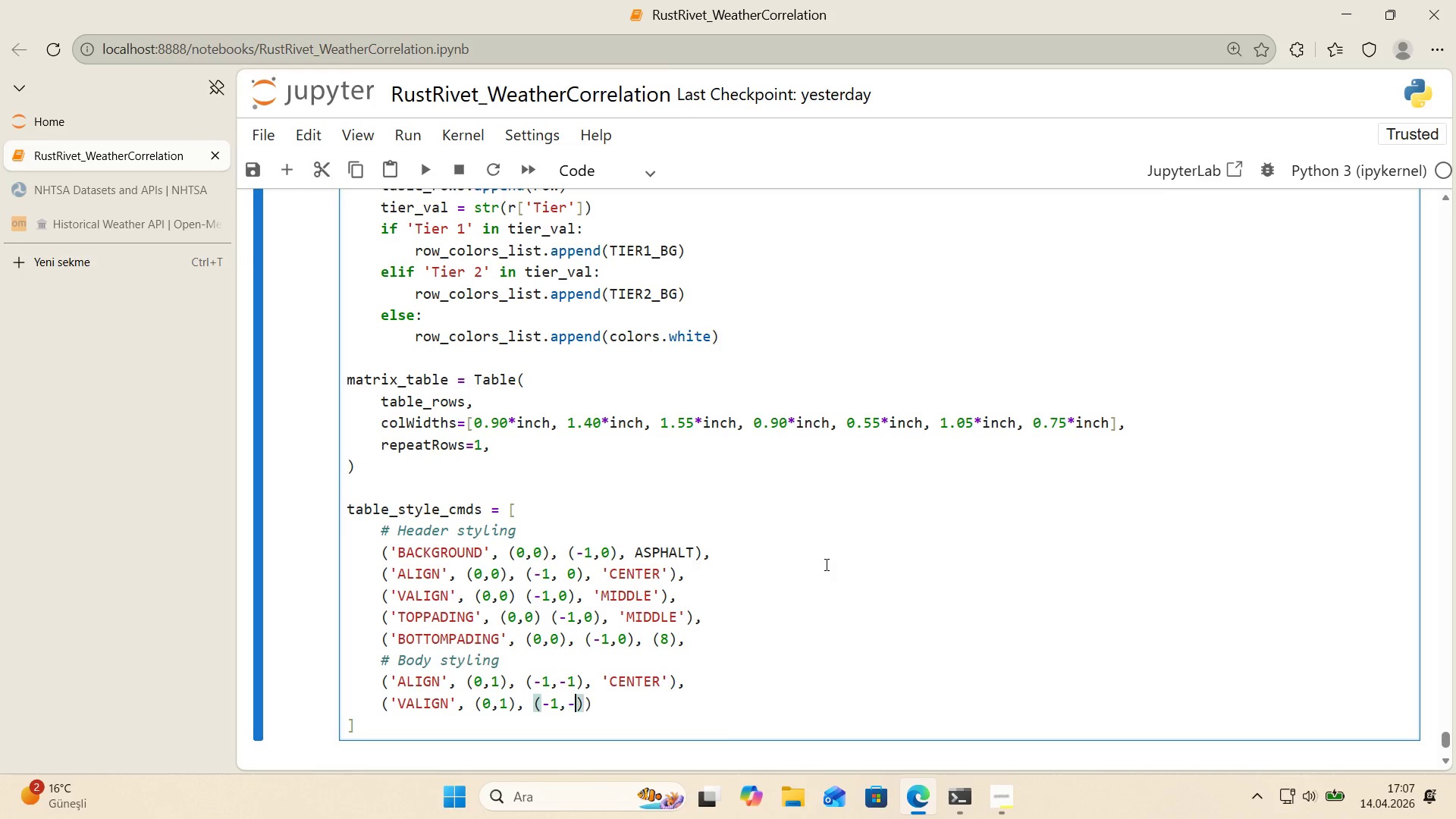 
key(Minus)
 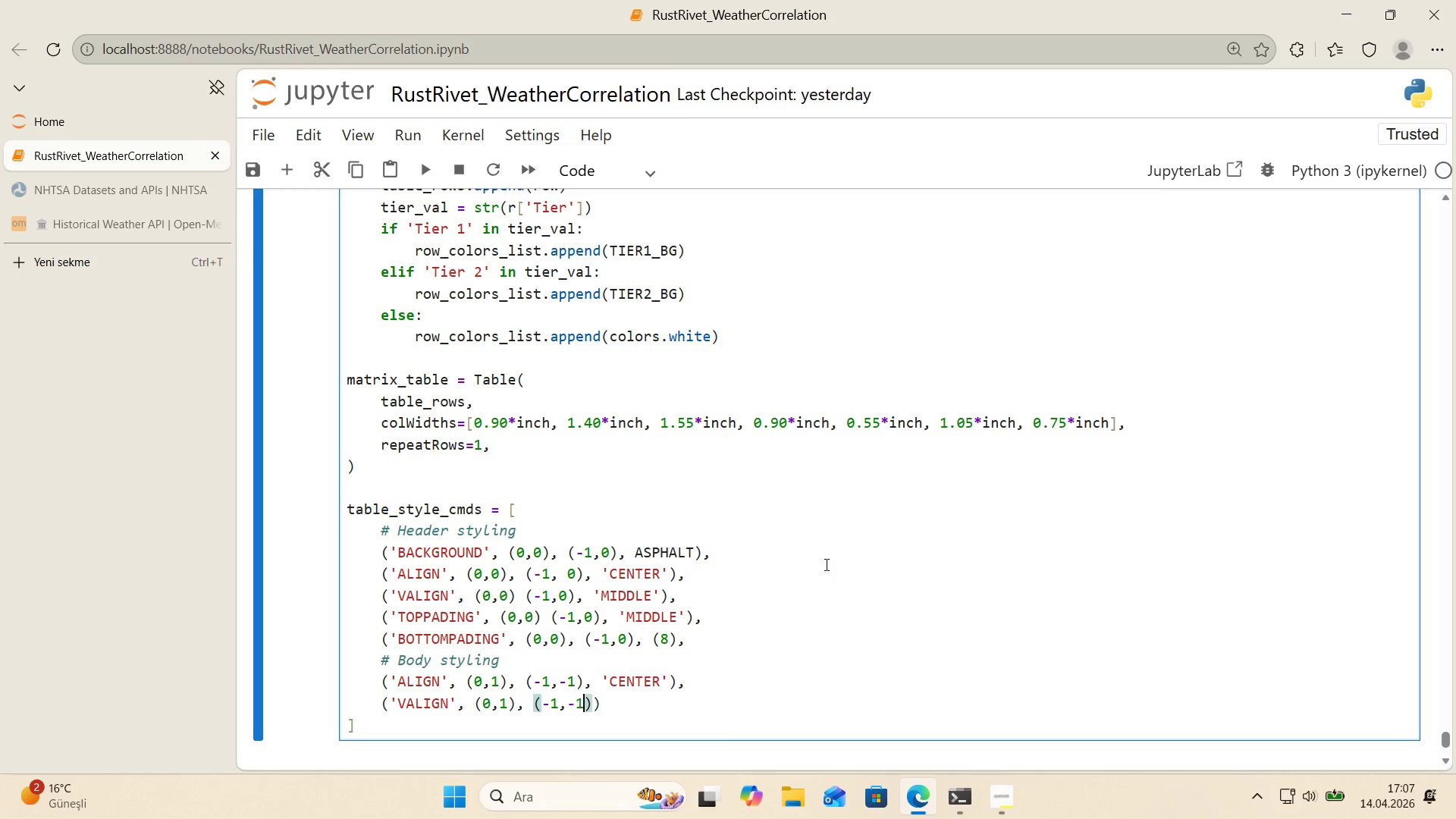 
key(1)
 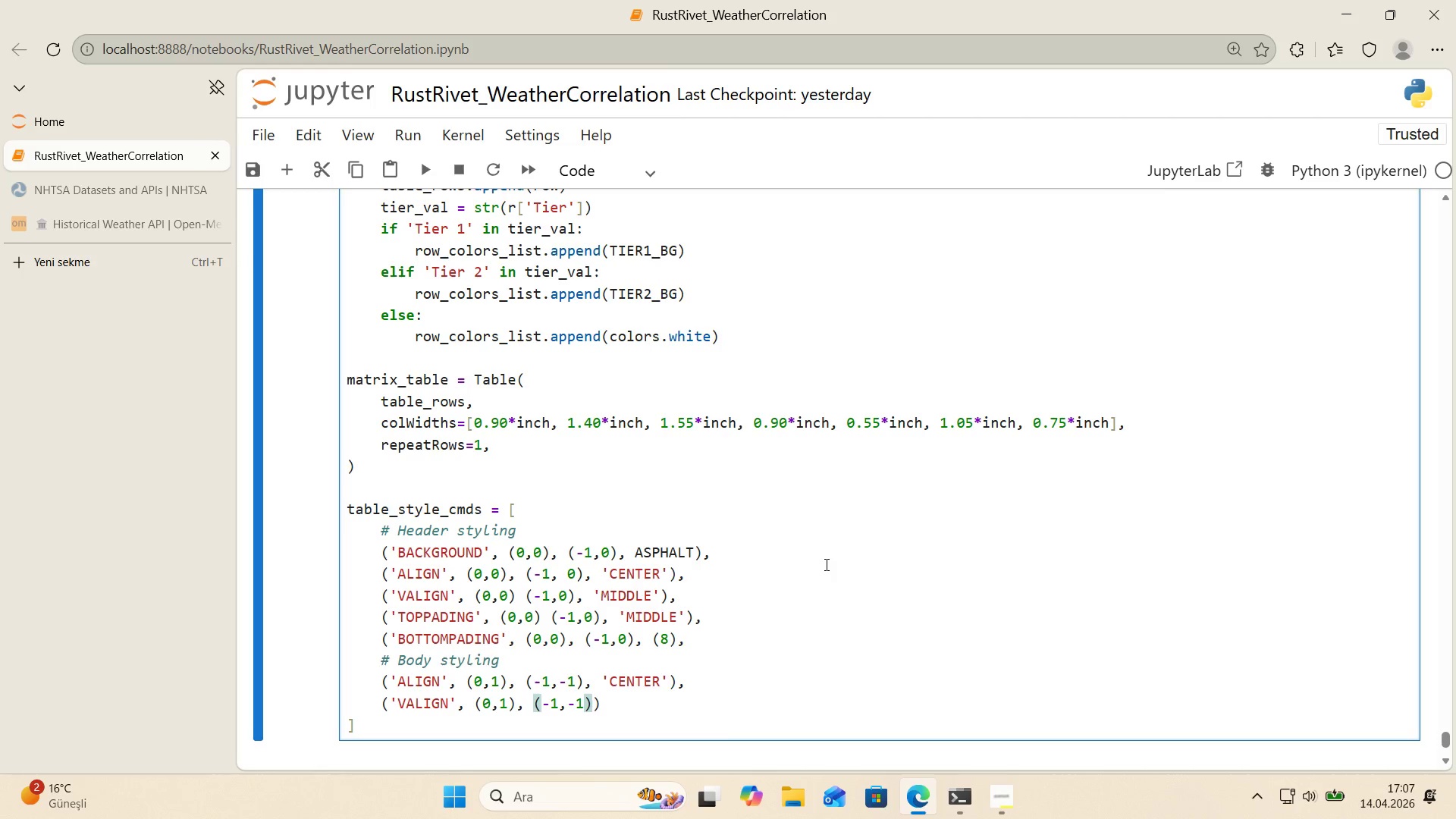 
key(ArrowRight)
 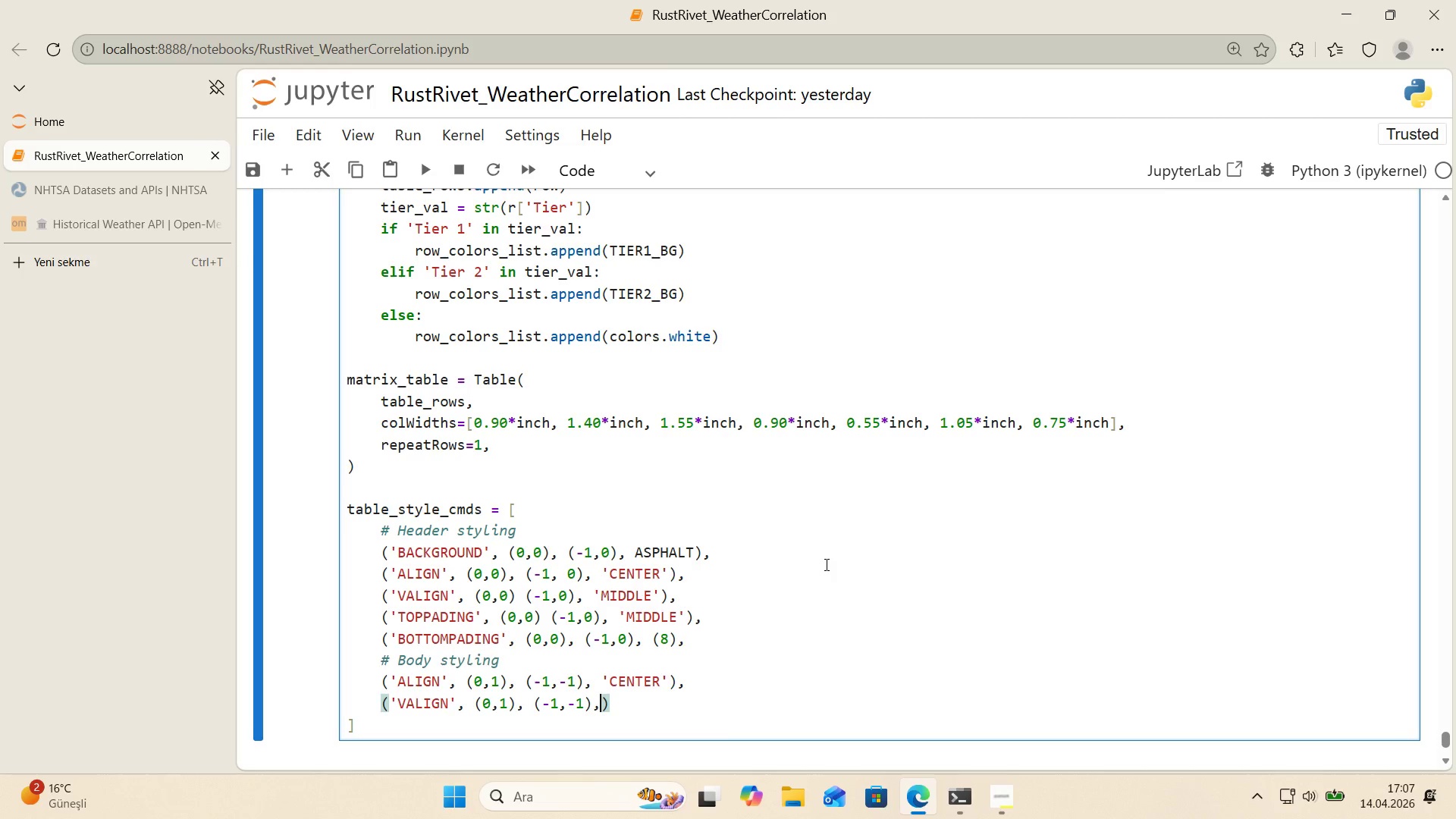 
type(, @@)
 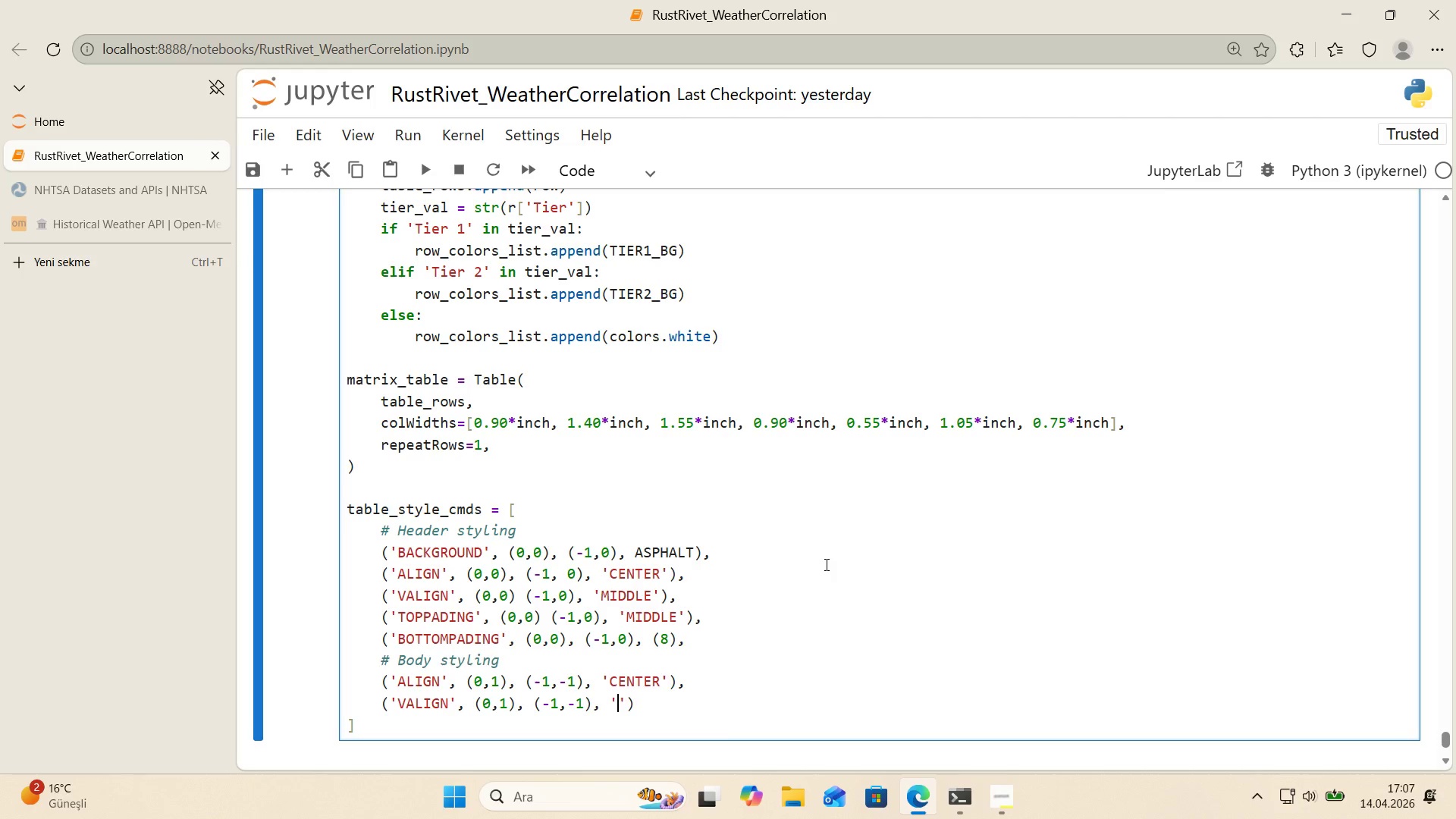 
 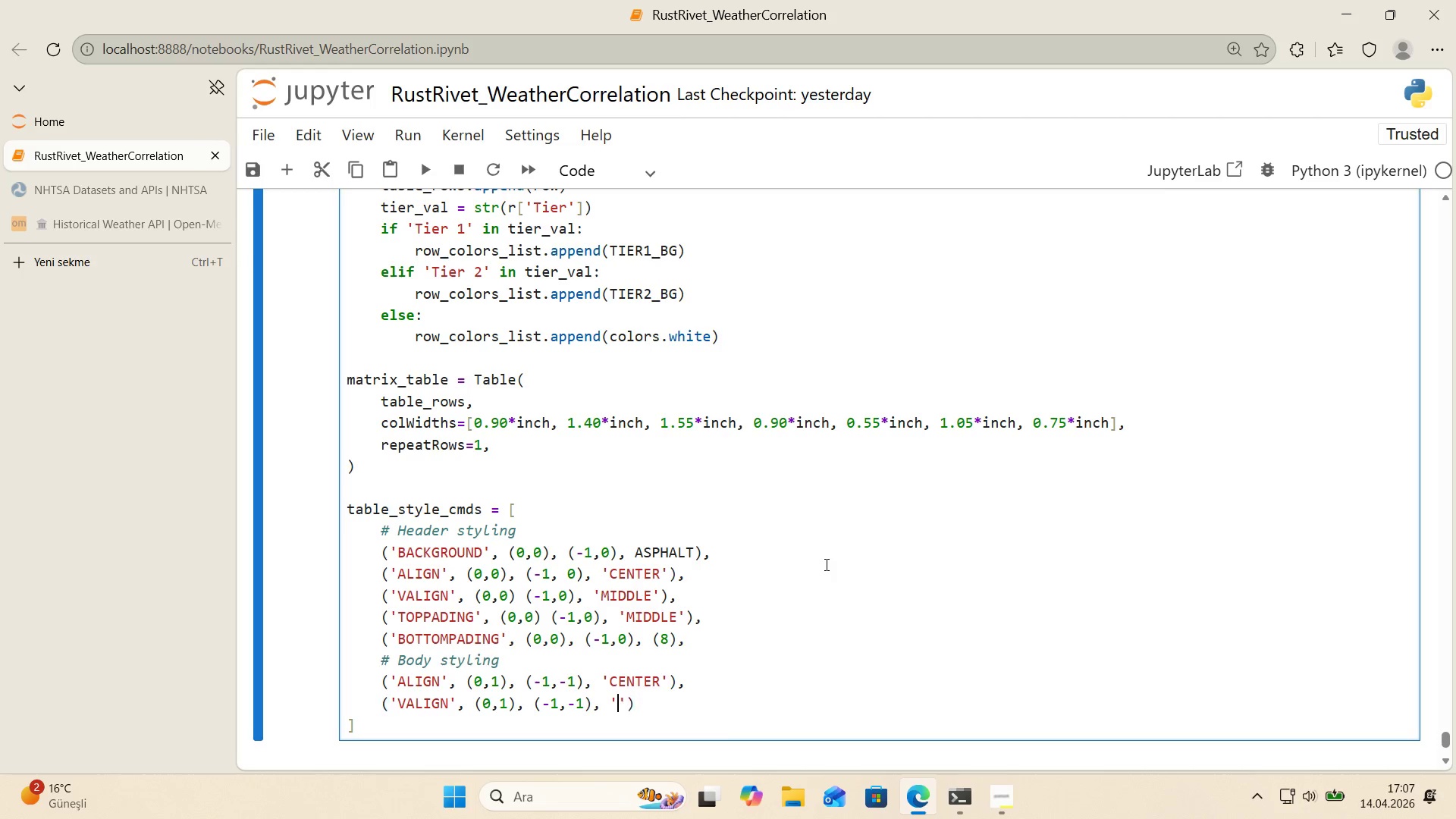 
key(ArrowLeft)
 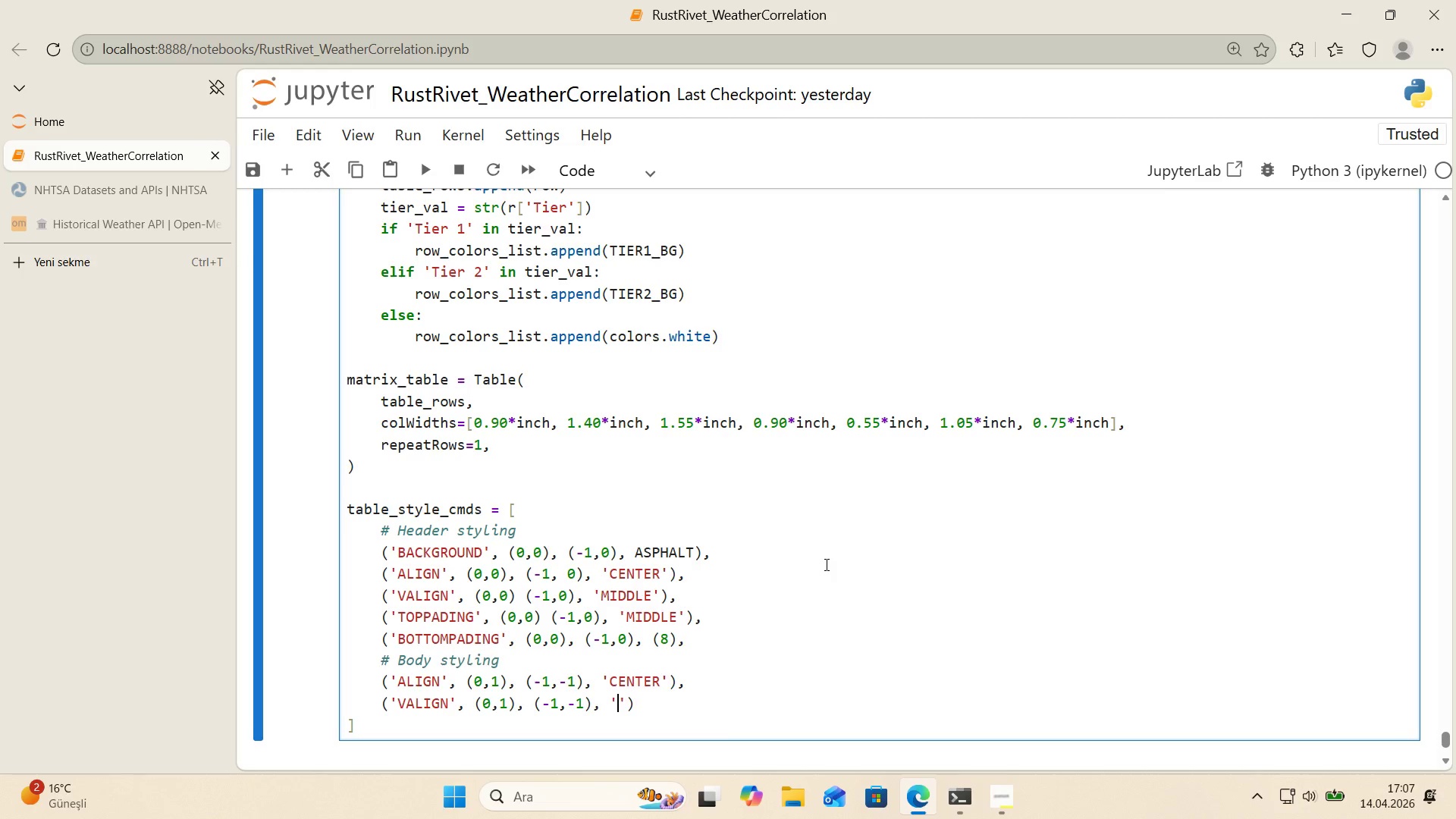 
type(MIDDLE)
 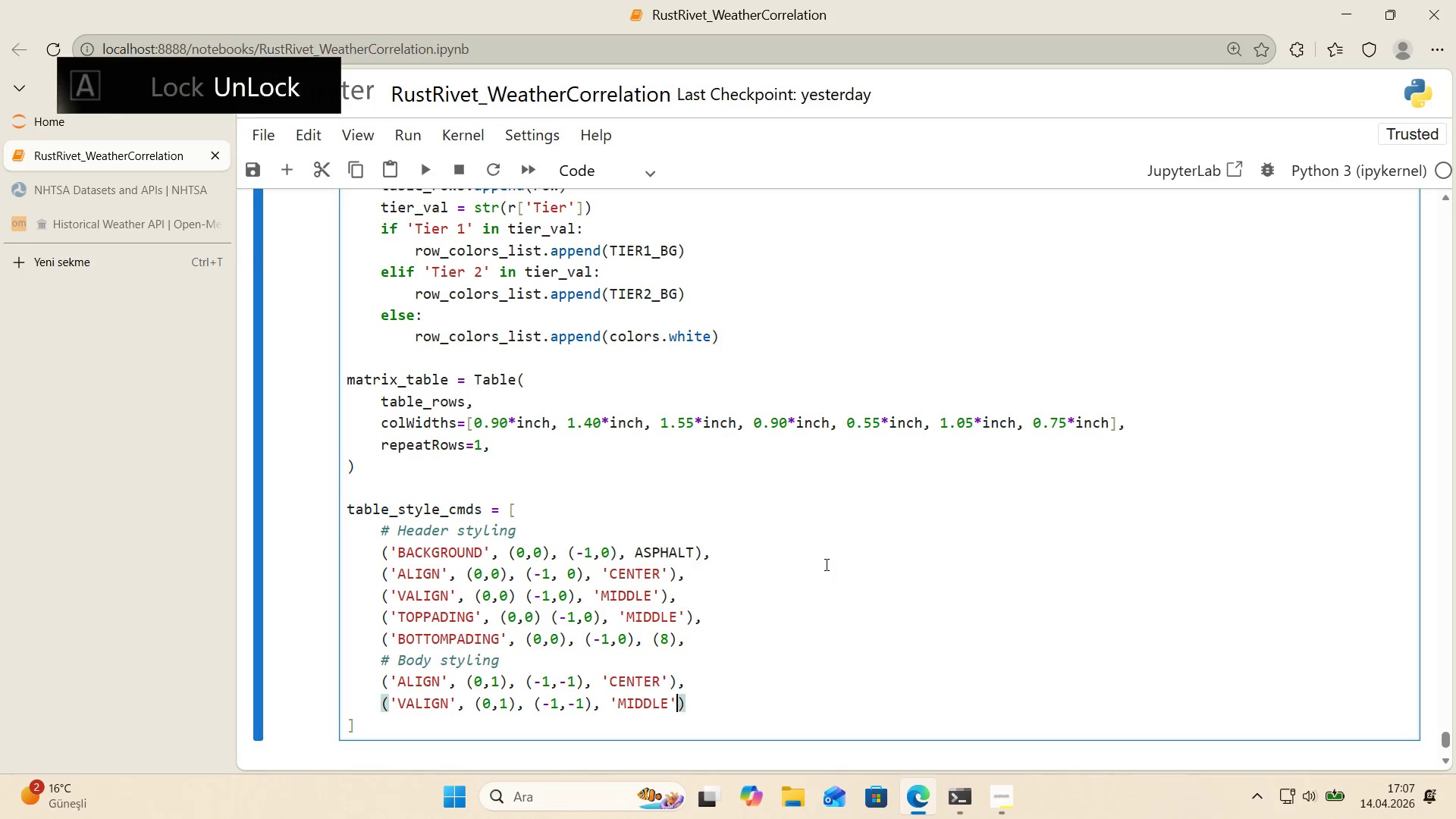 
key(ArrowRight)
 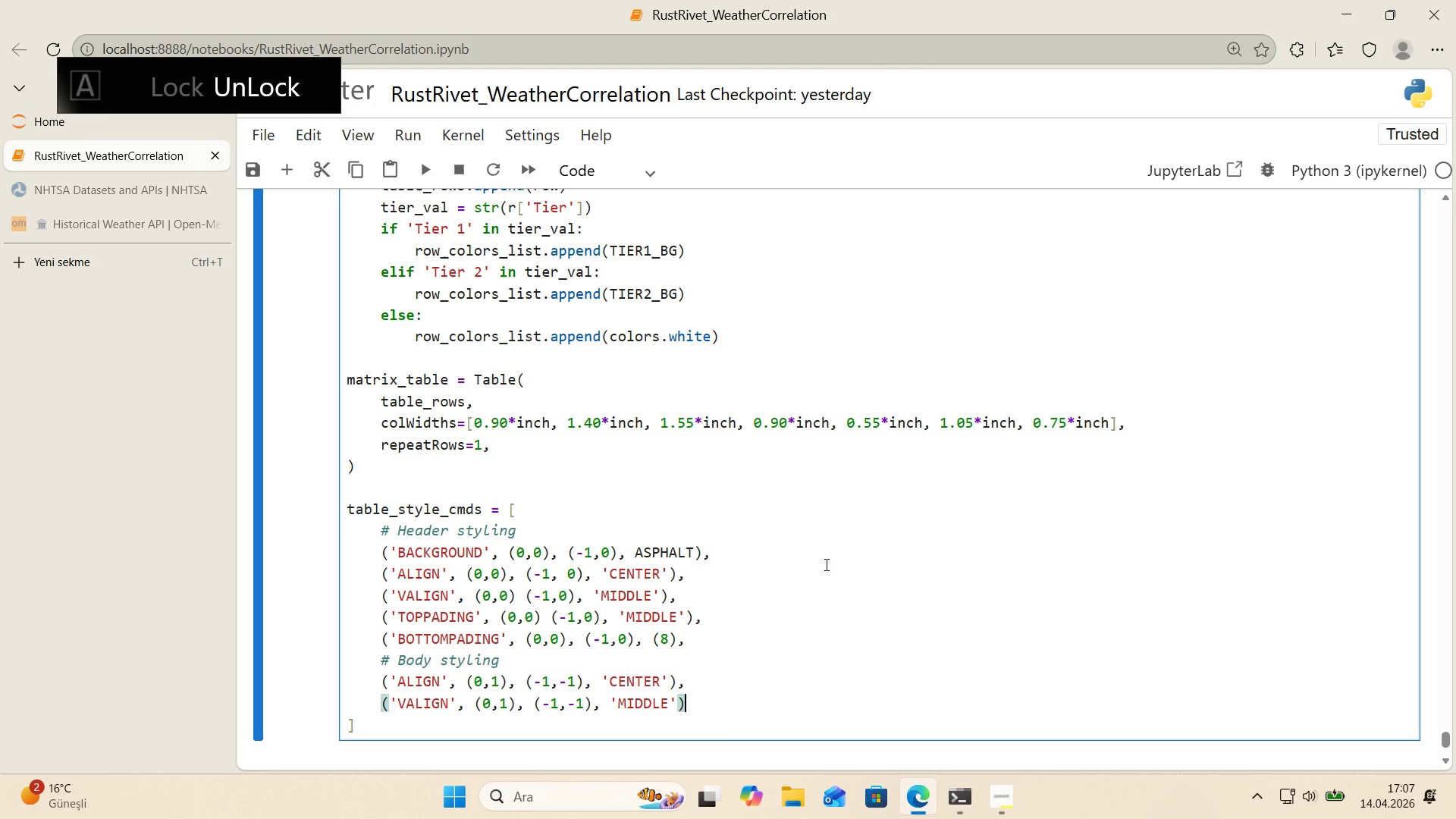 
key(ArrowRight)
 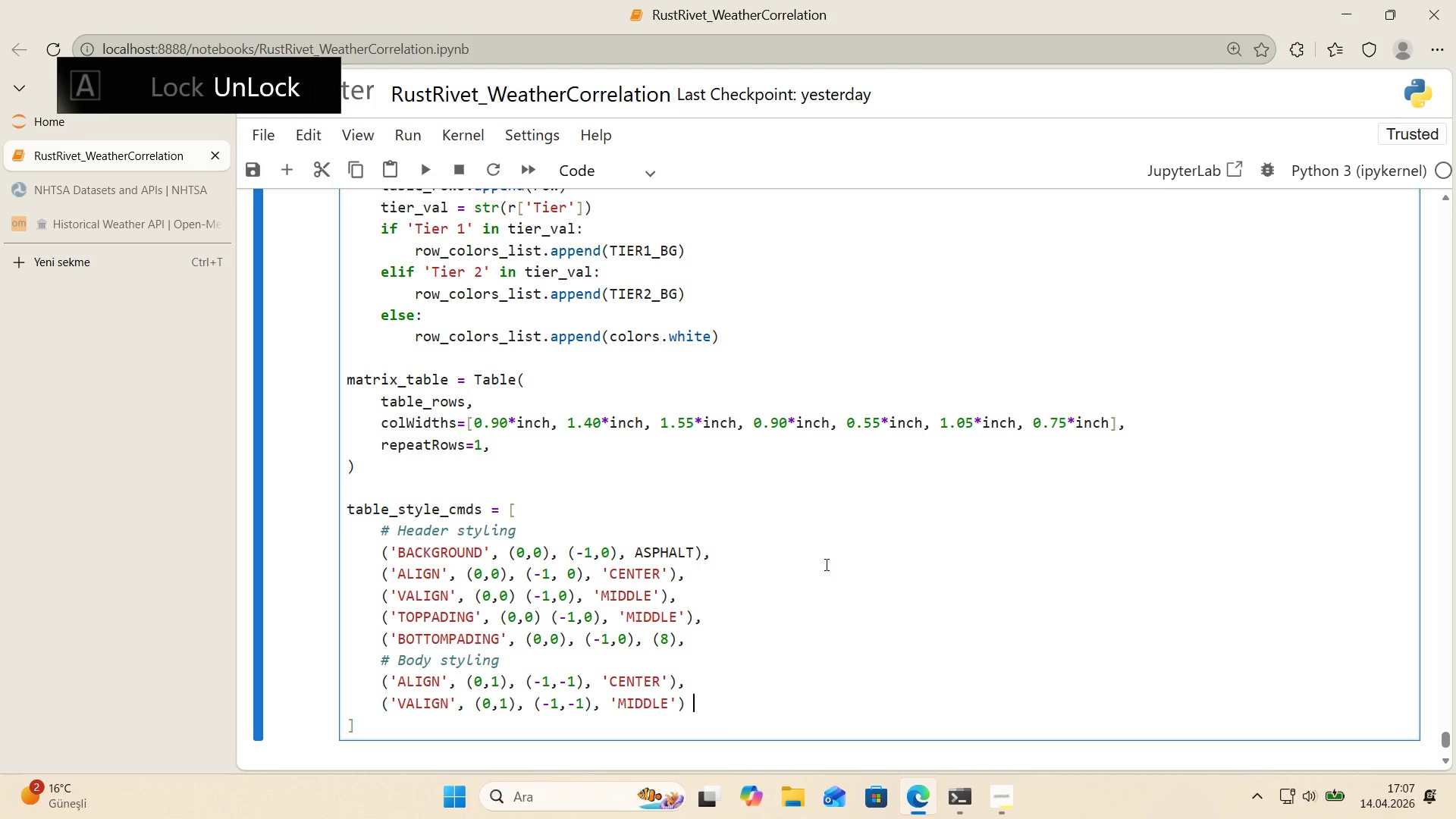 
hold_key(key=ArrowRight, duration=6.95)
 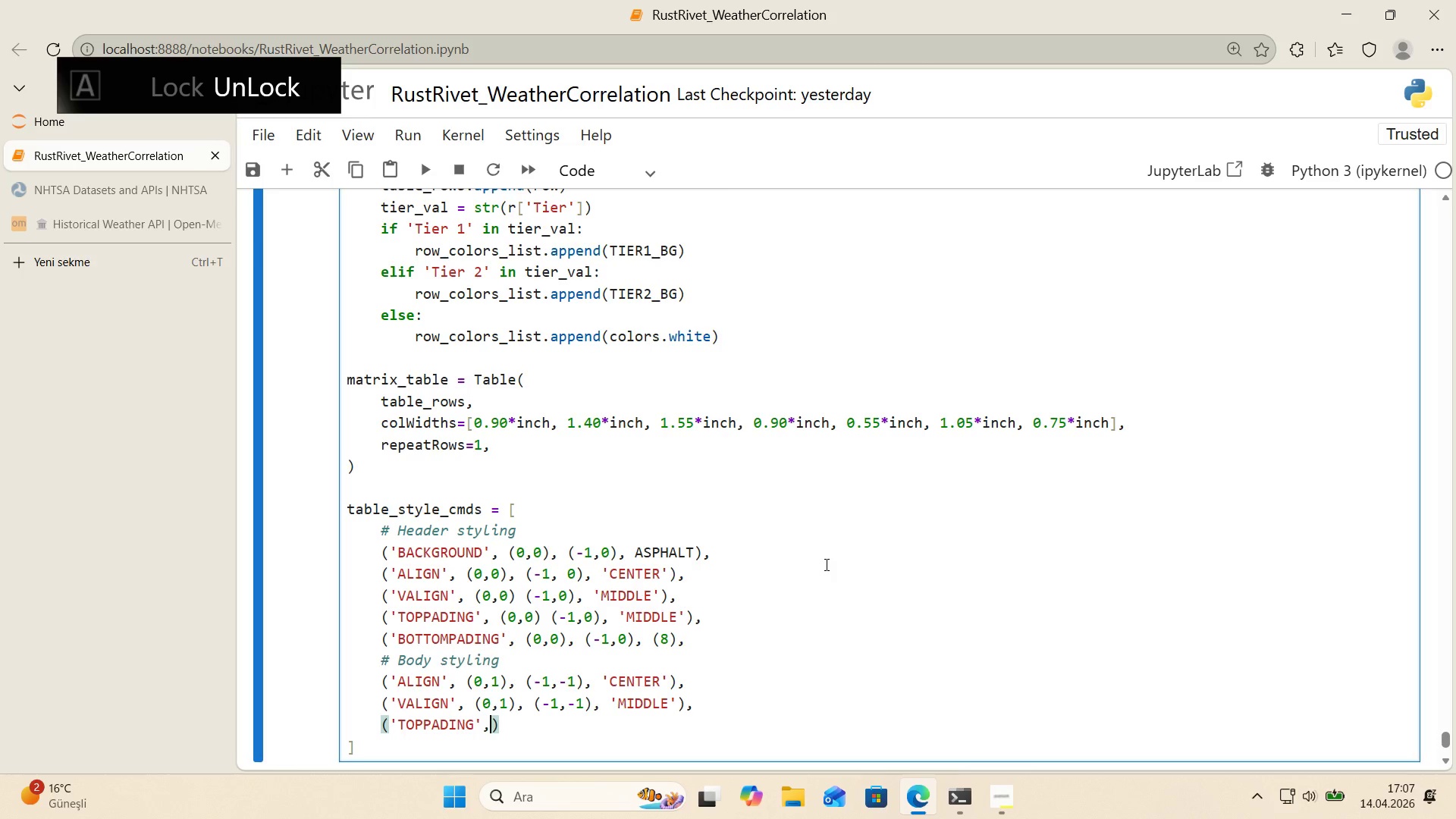 
key(ArrowLeft)
 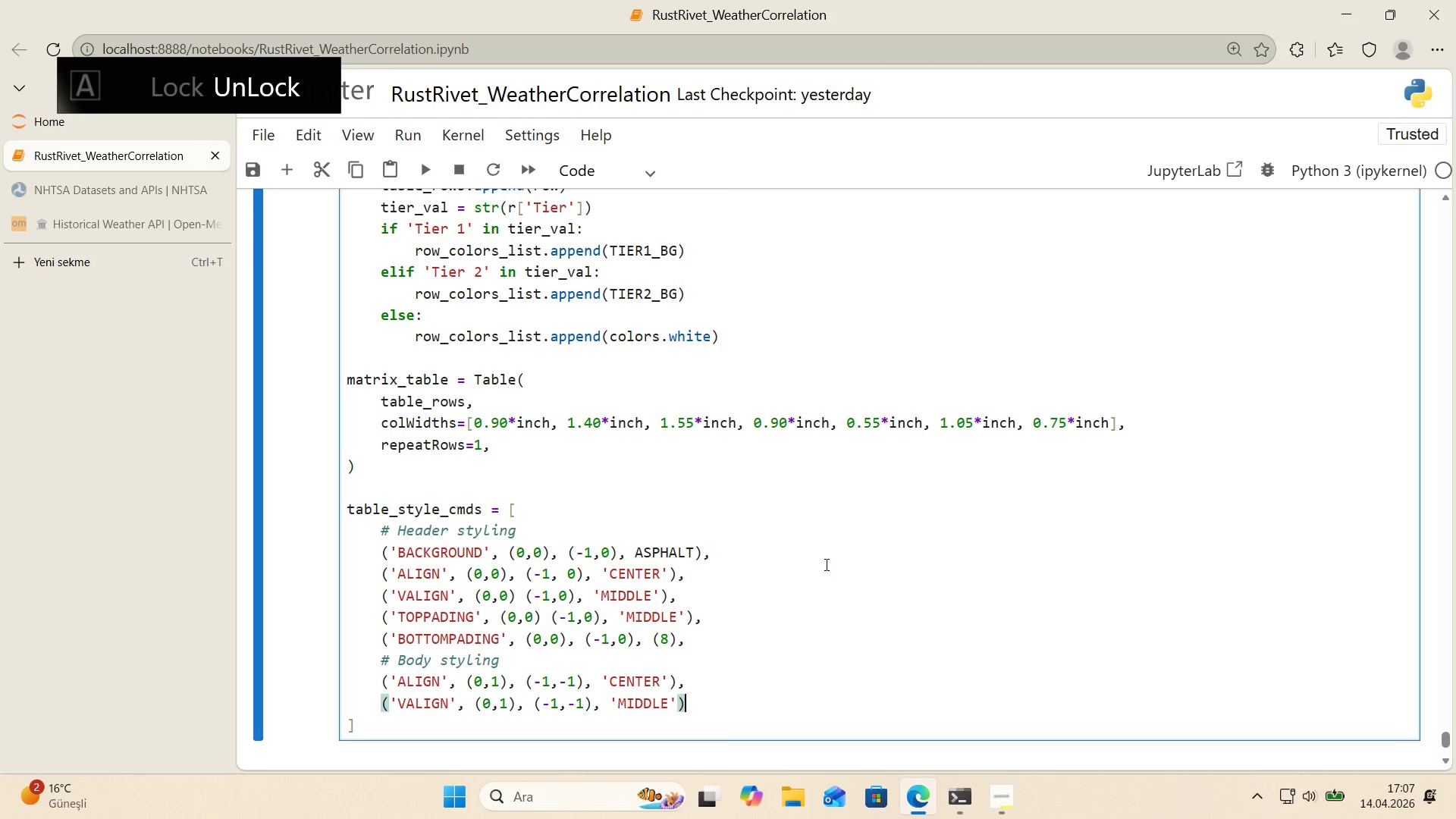 
key(Comma)
 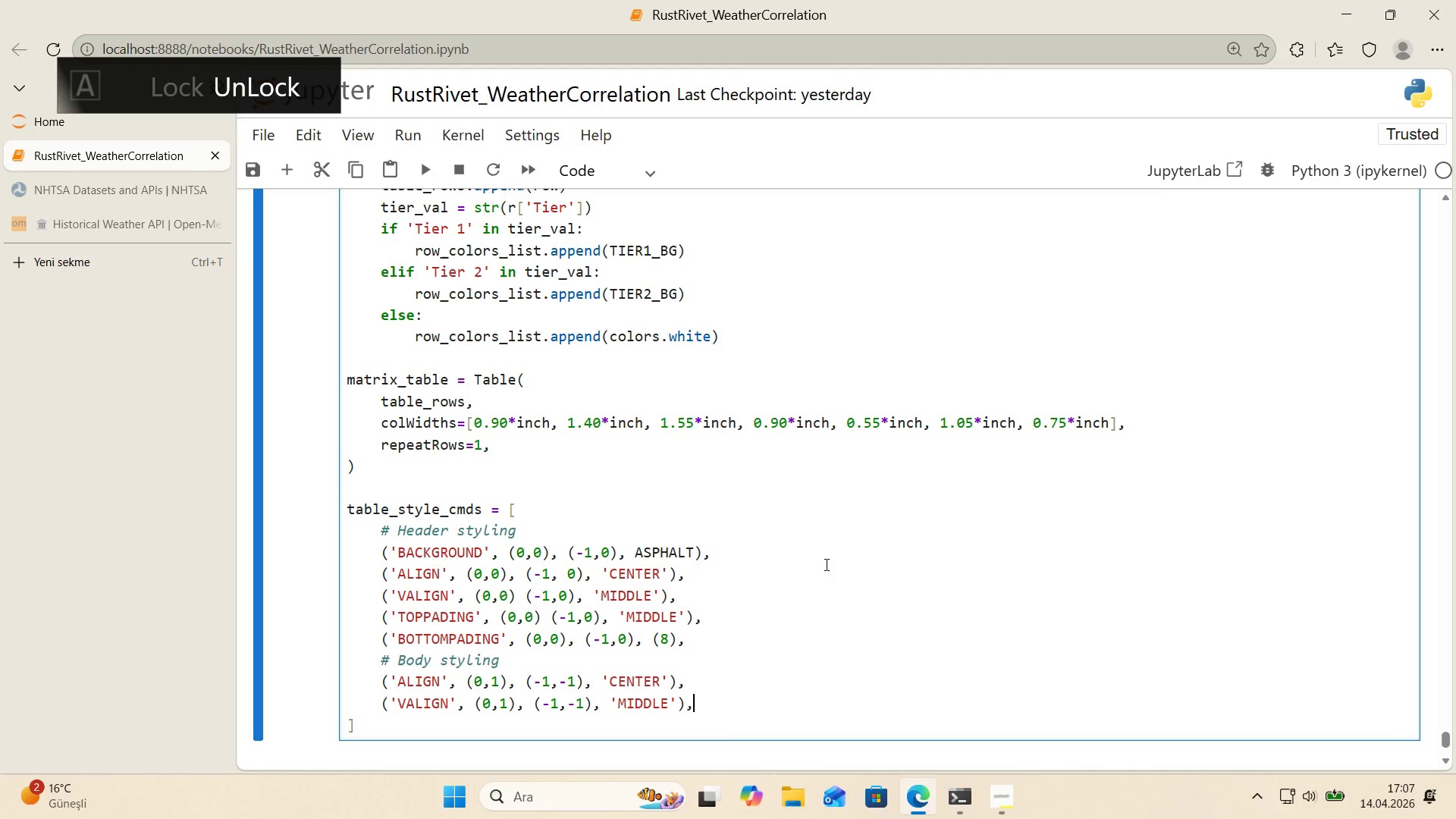 
key(Enter)
 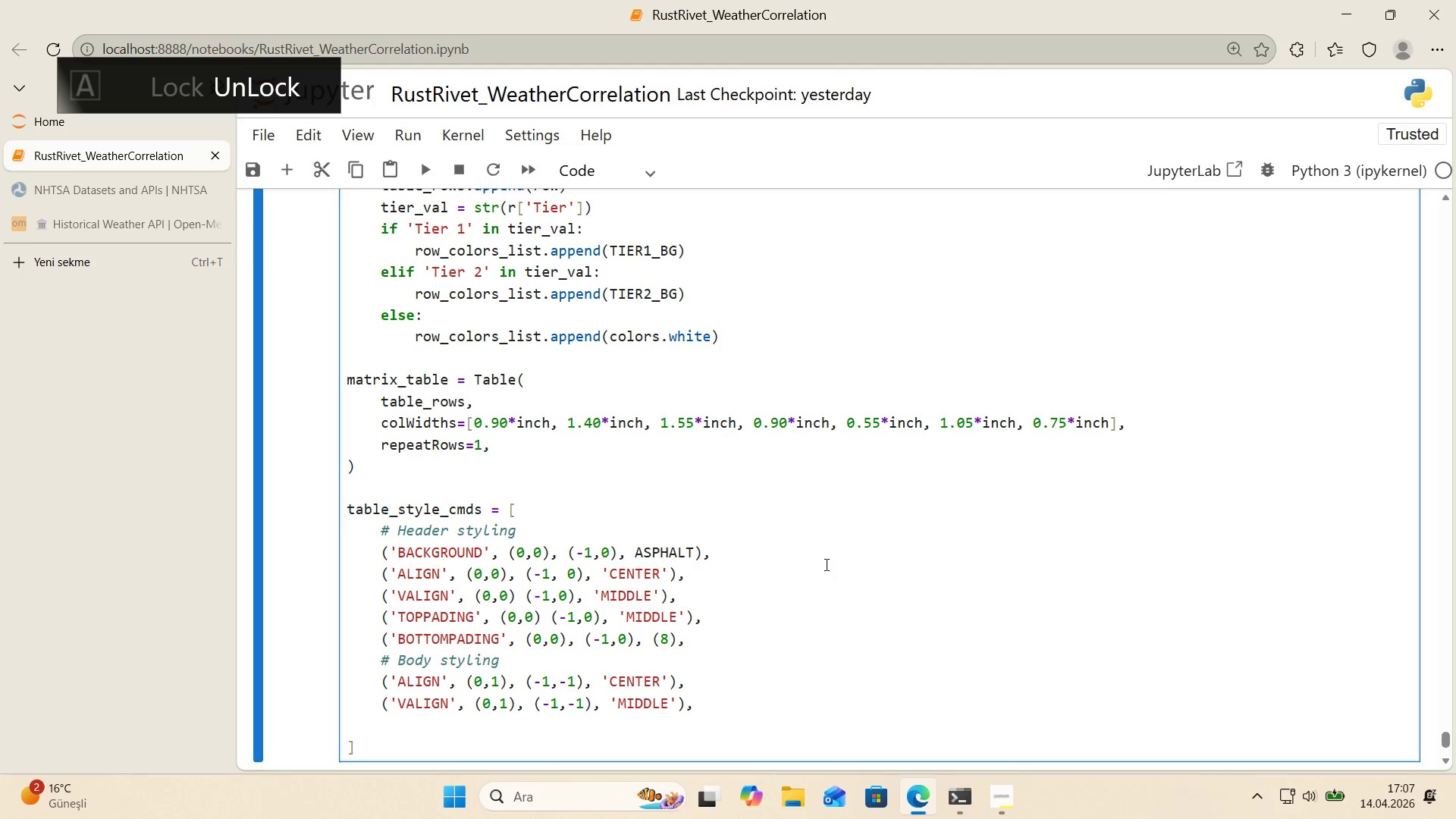 
key(ArrowLeft)
 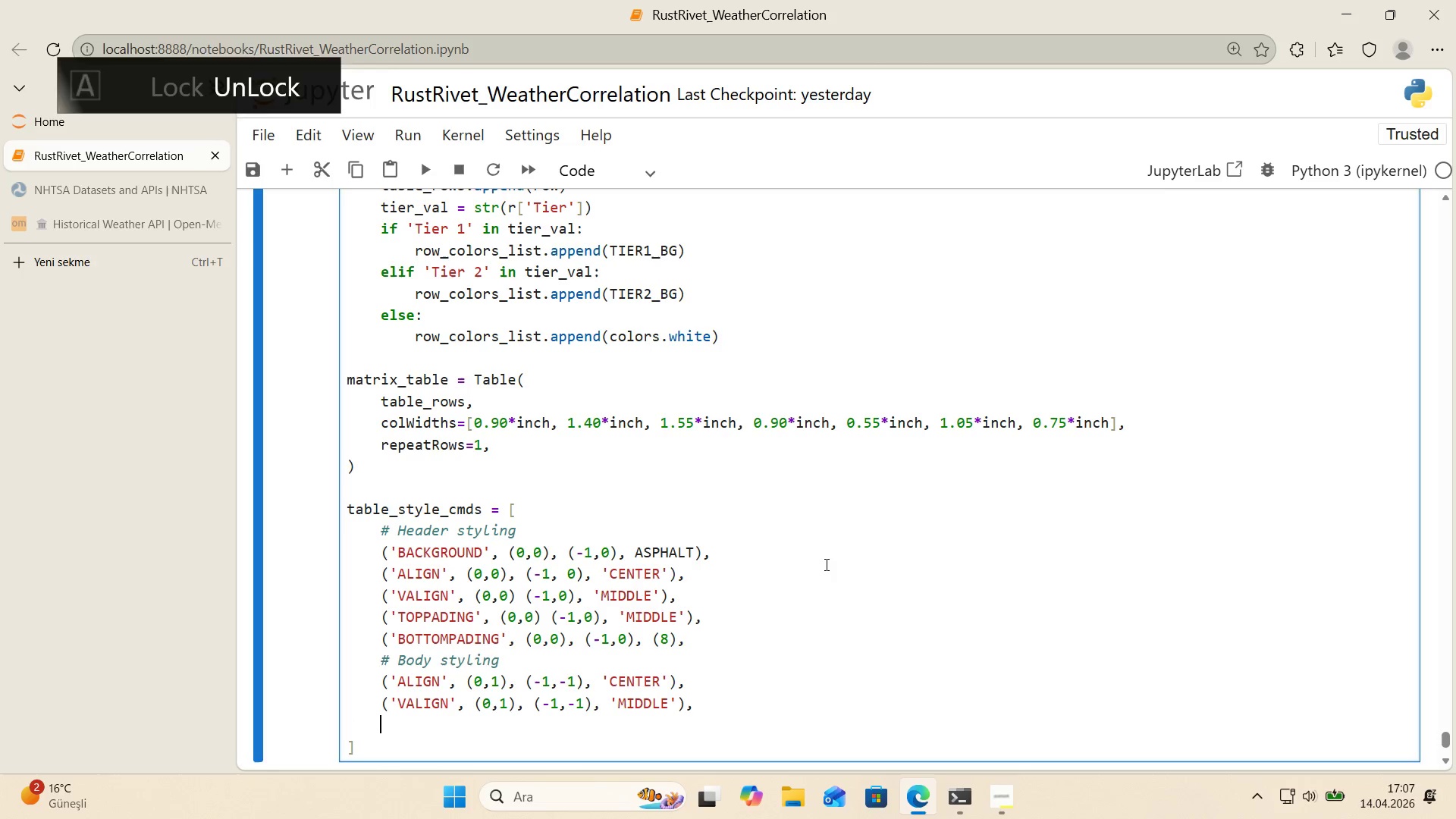 
type(*()
 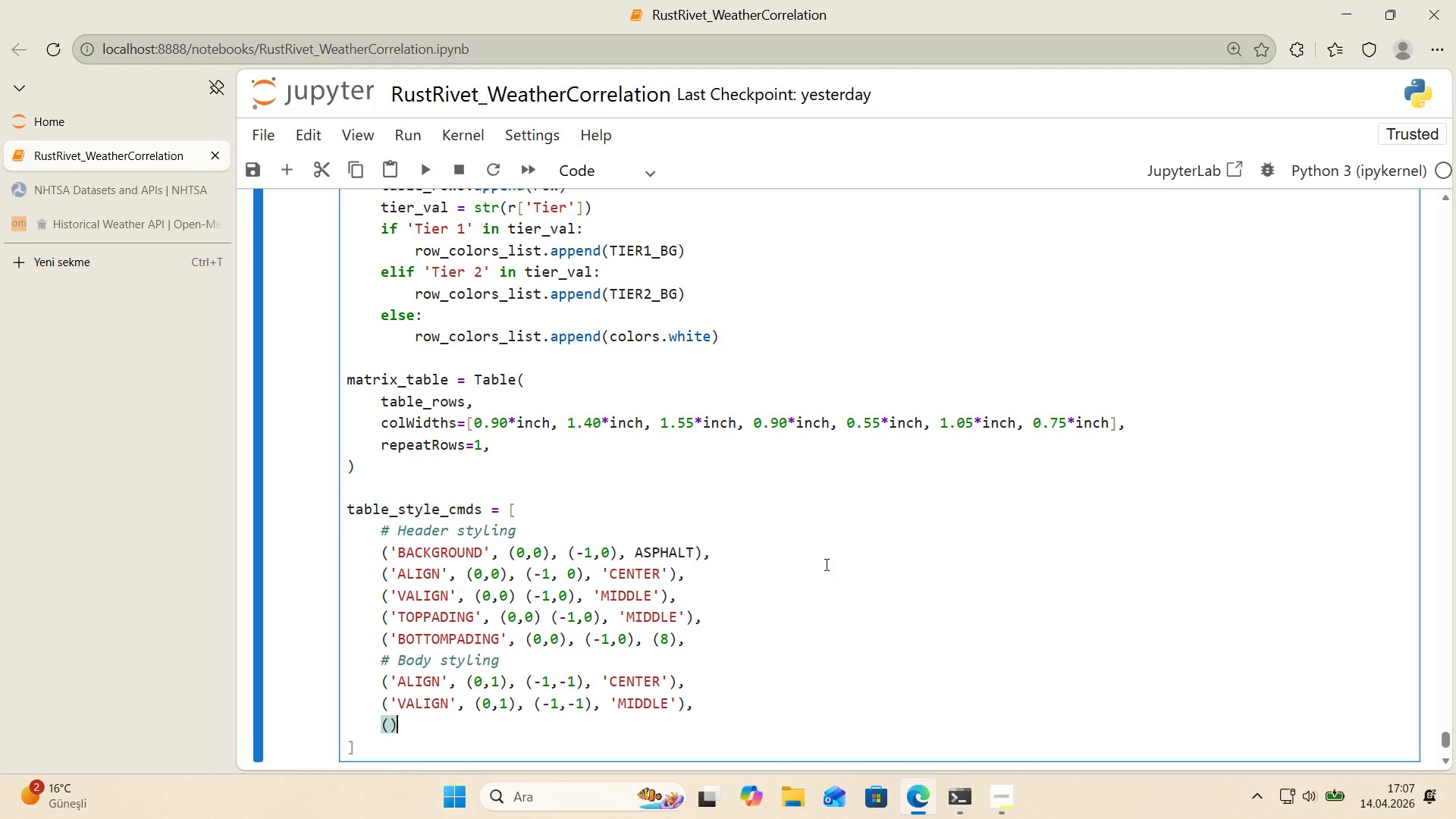 
key(ArrowLeft)
 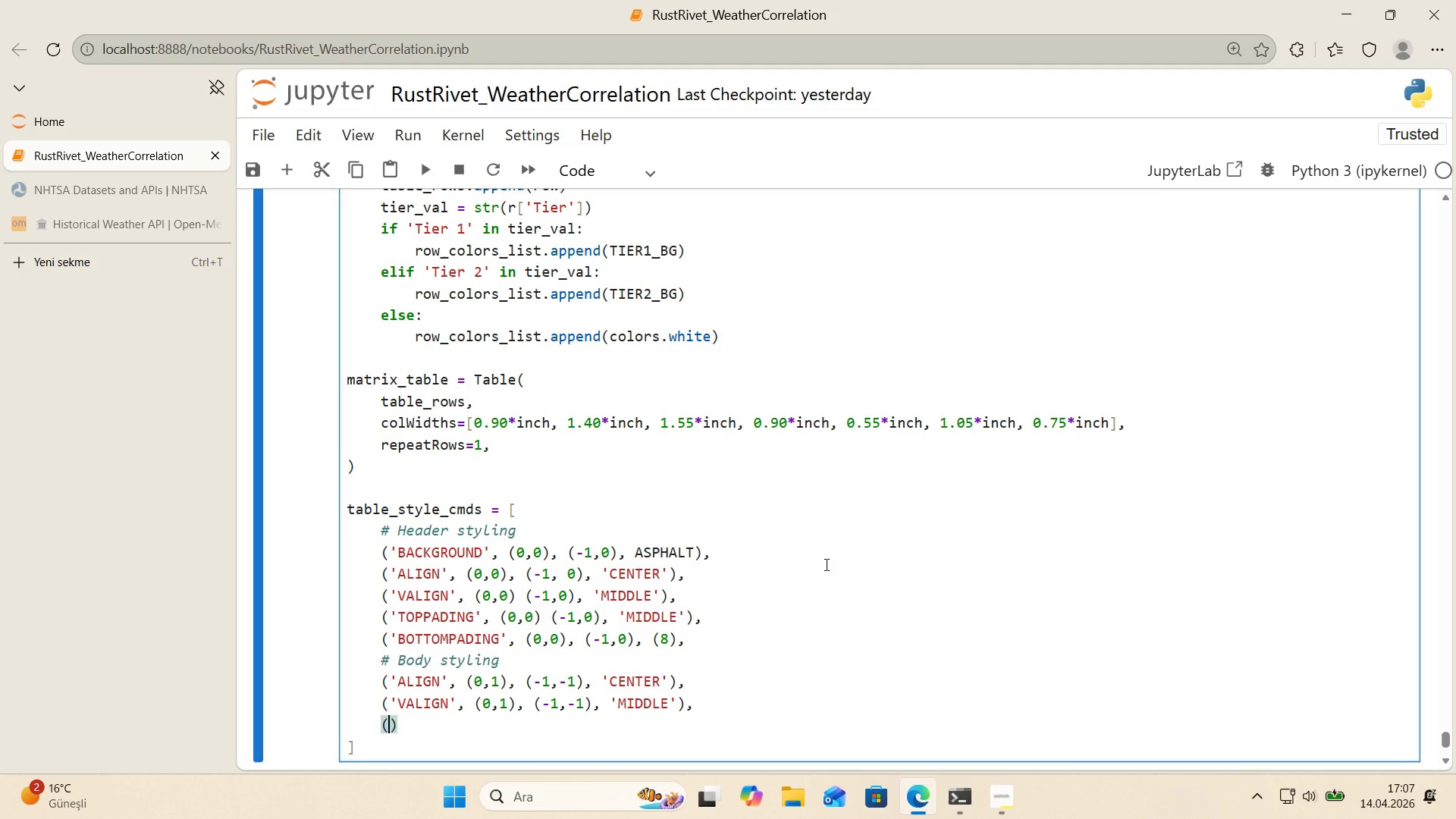 
type(@@)
 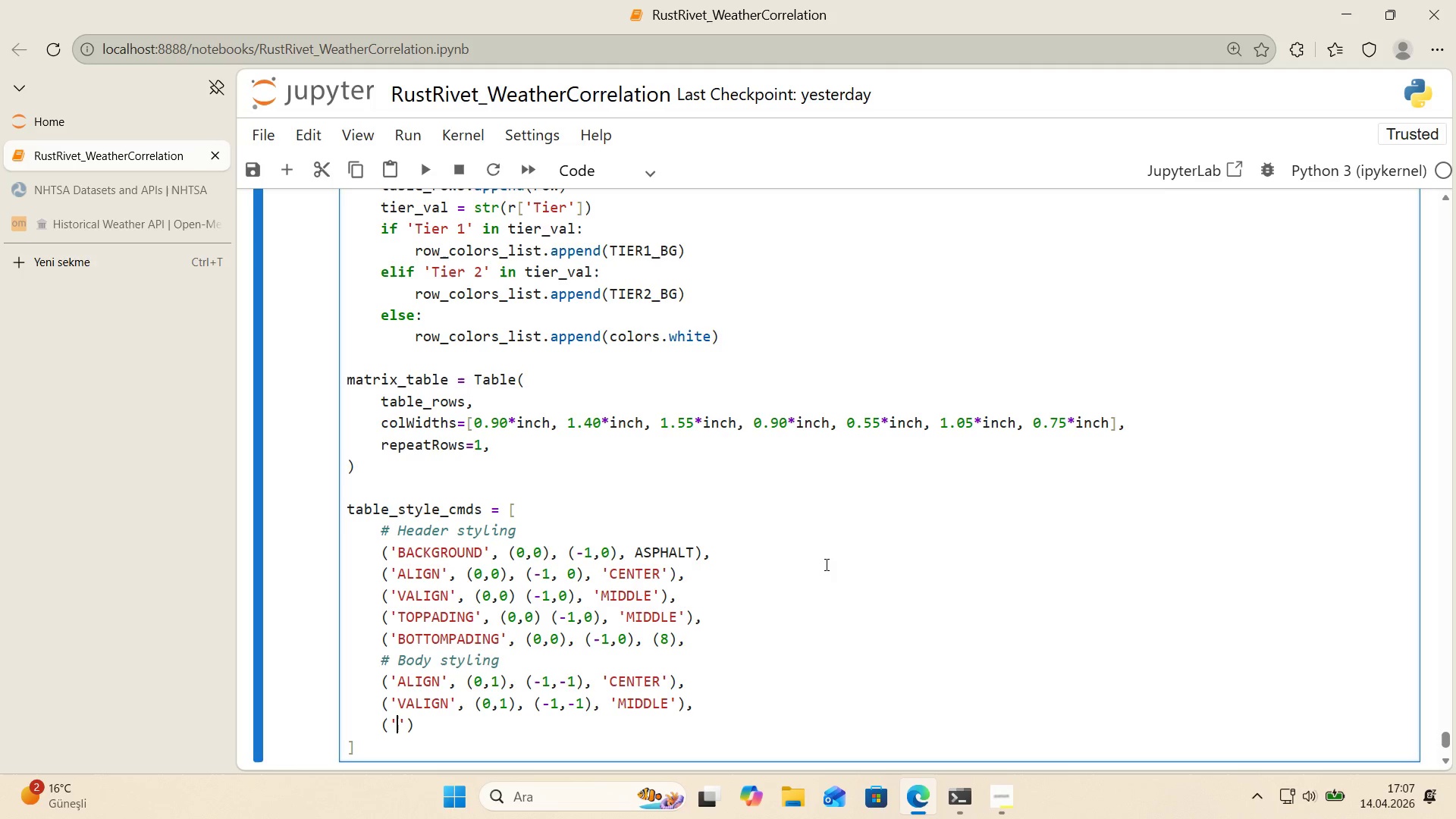 
key(ArrowLeft)
 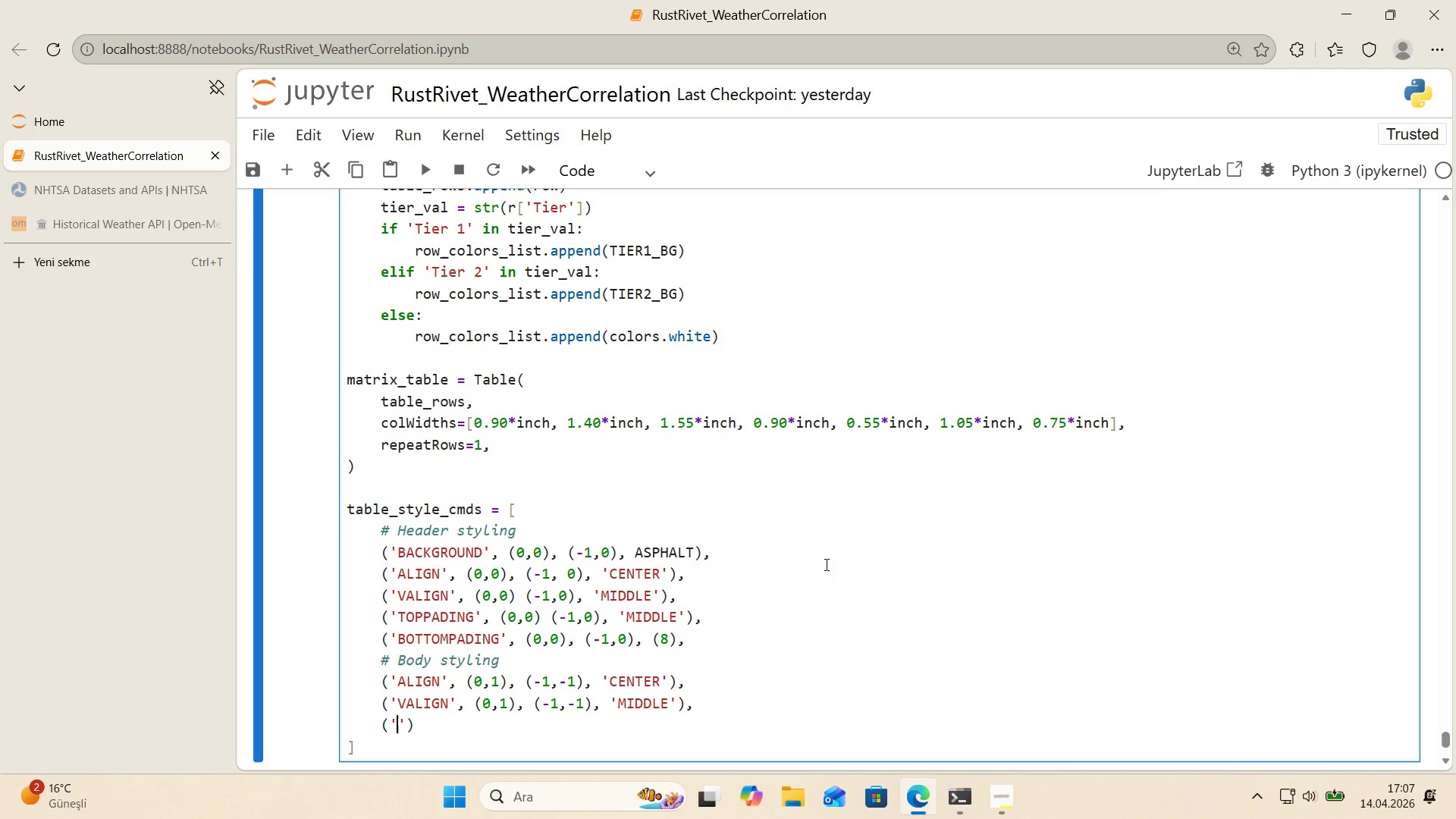 
type(TOPPADING, *()
 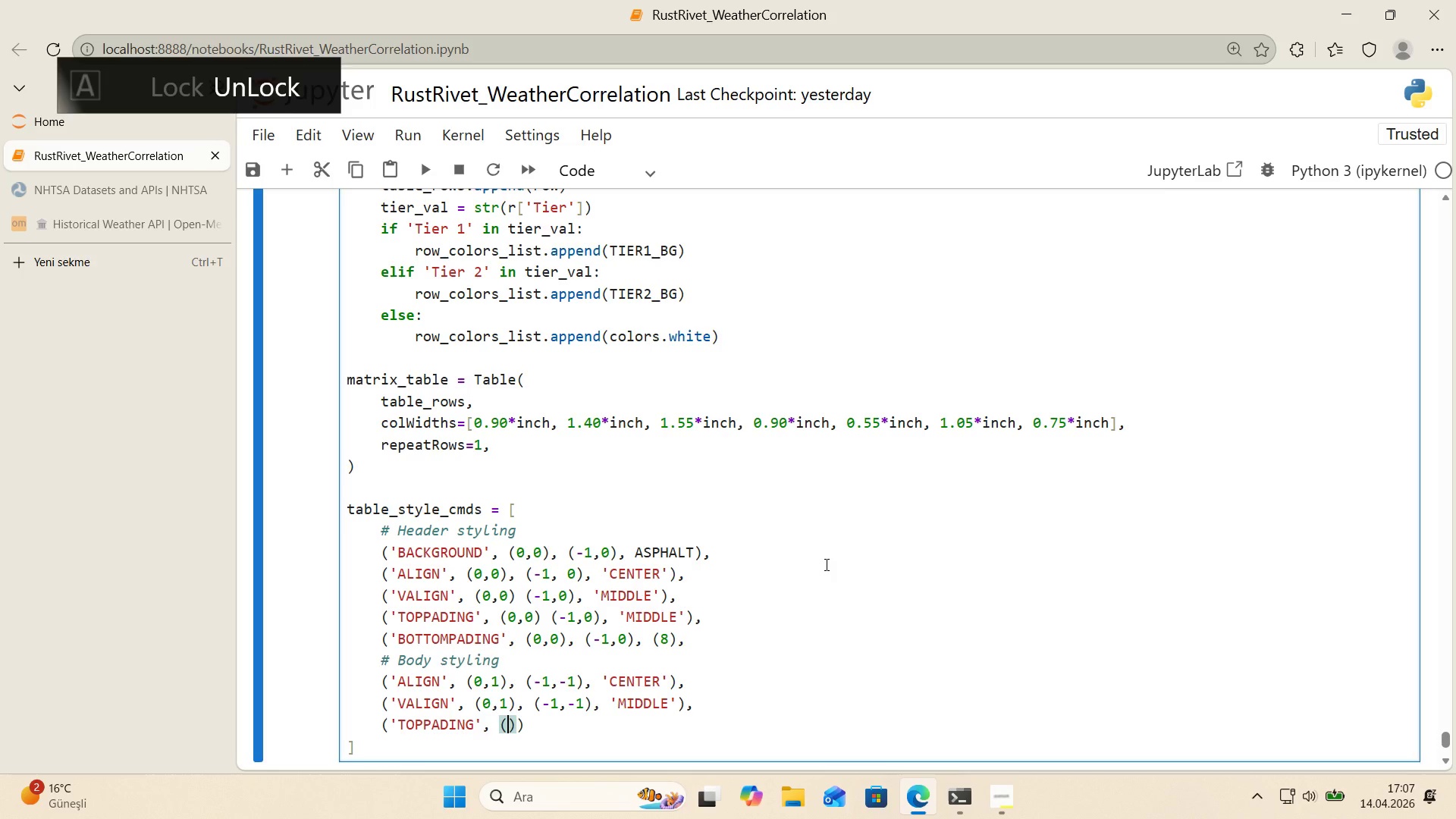 
 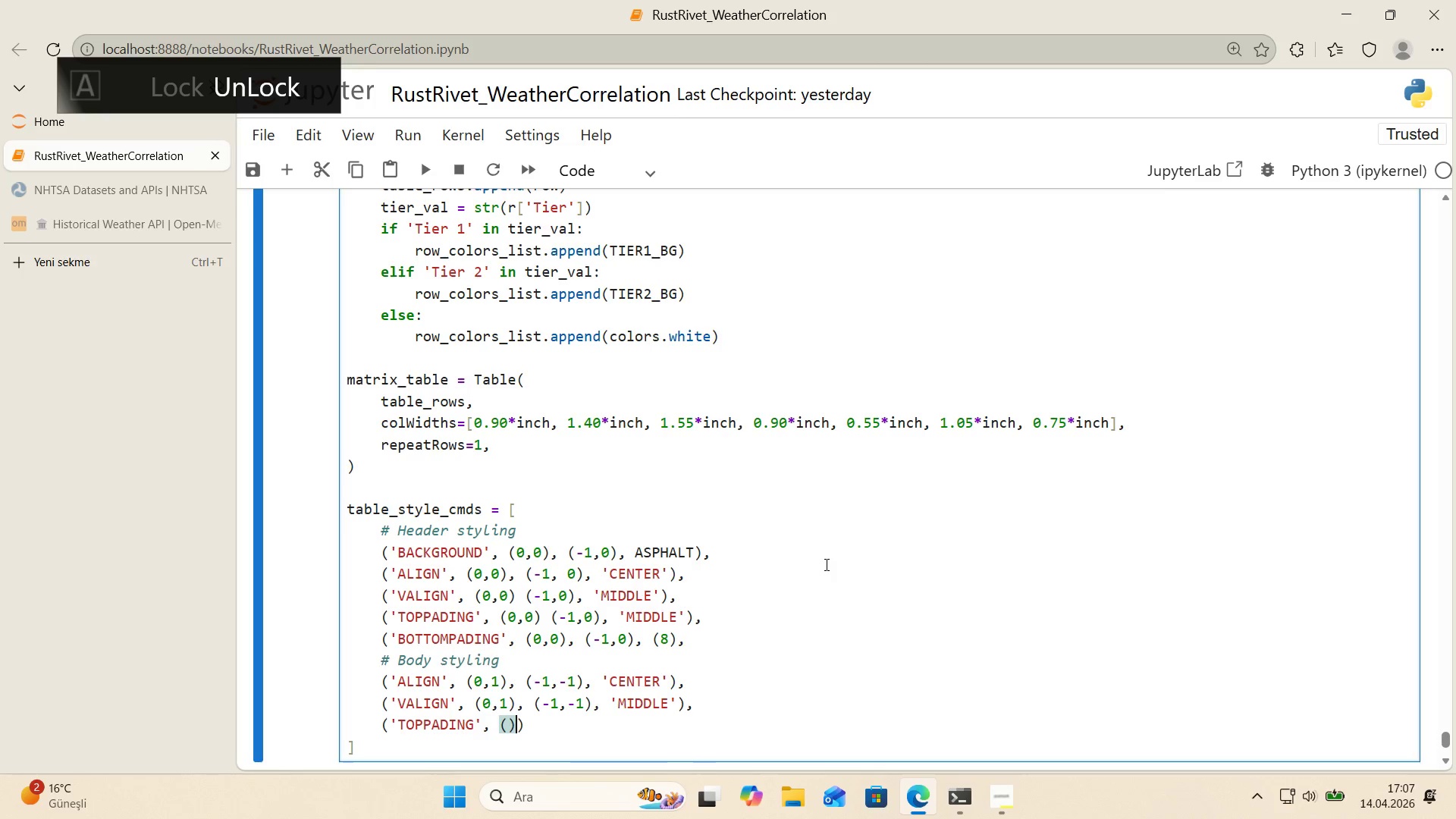 
key(ArrowLeft)
 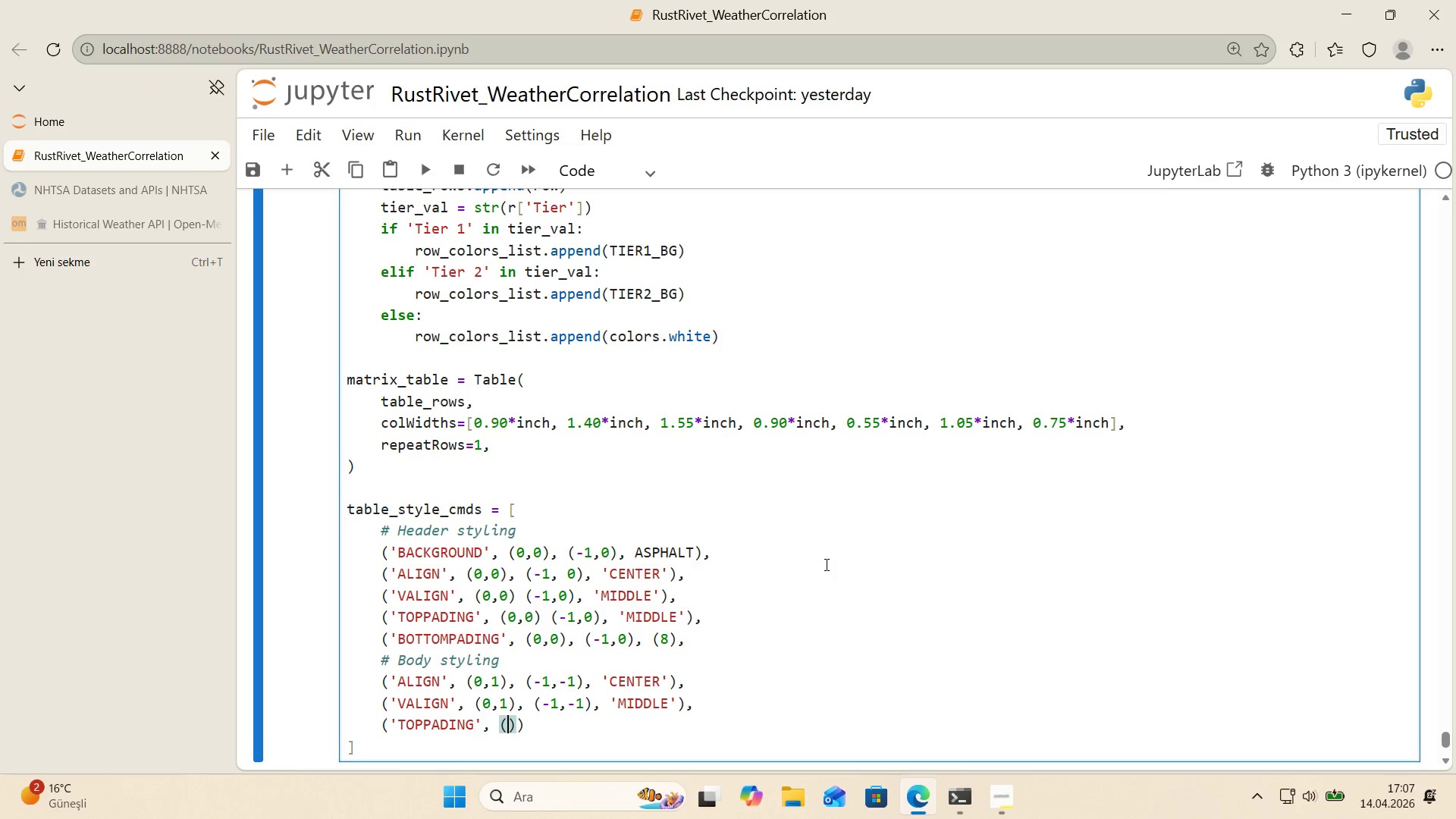 
key(0)
 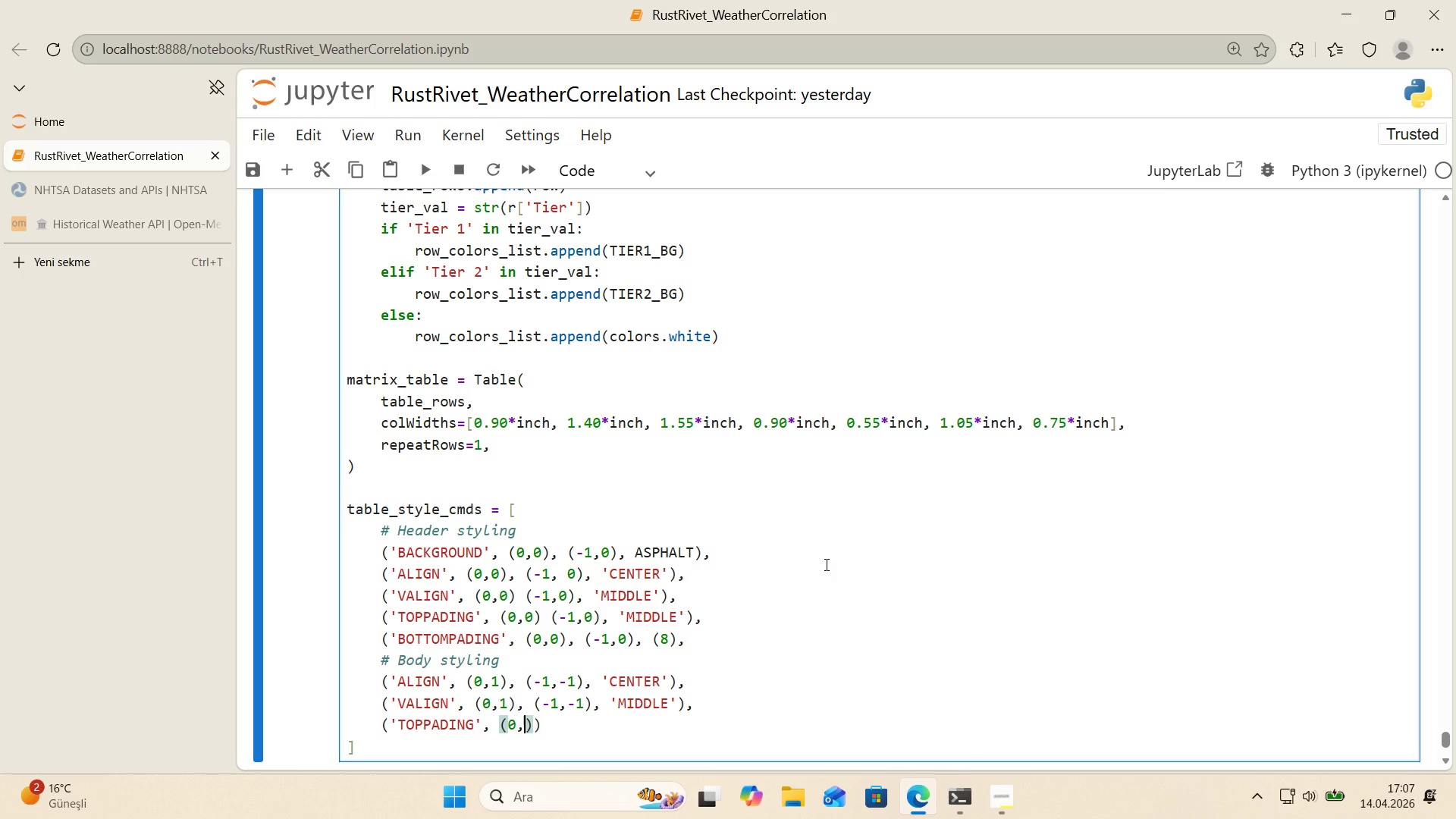 
key(Comma)
 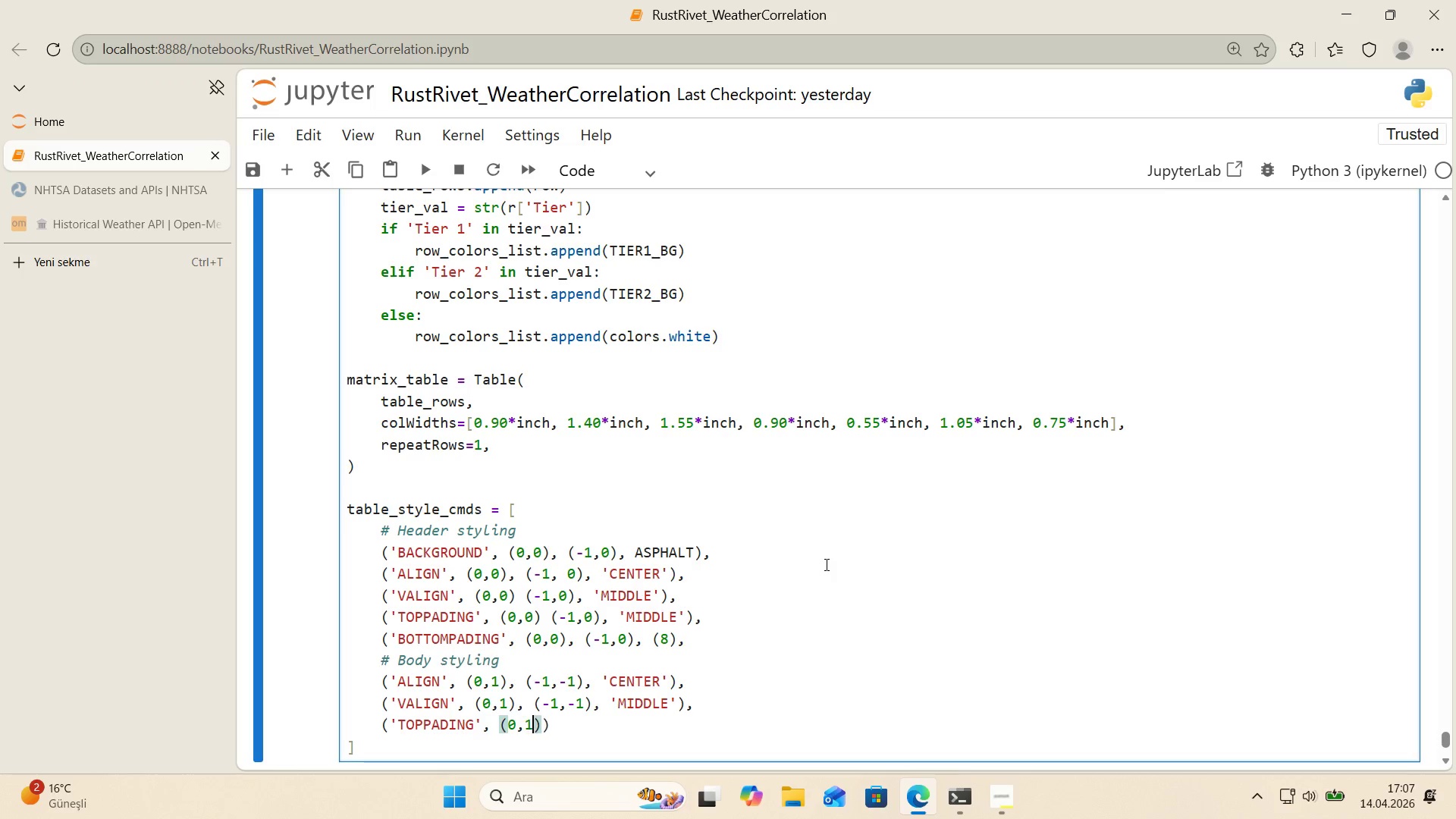 
key(1)
 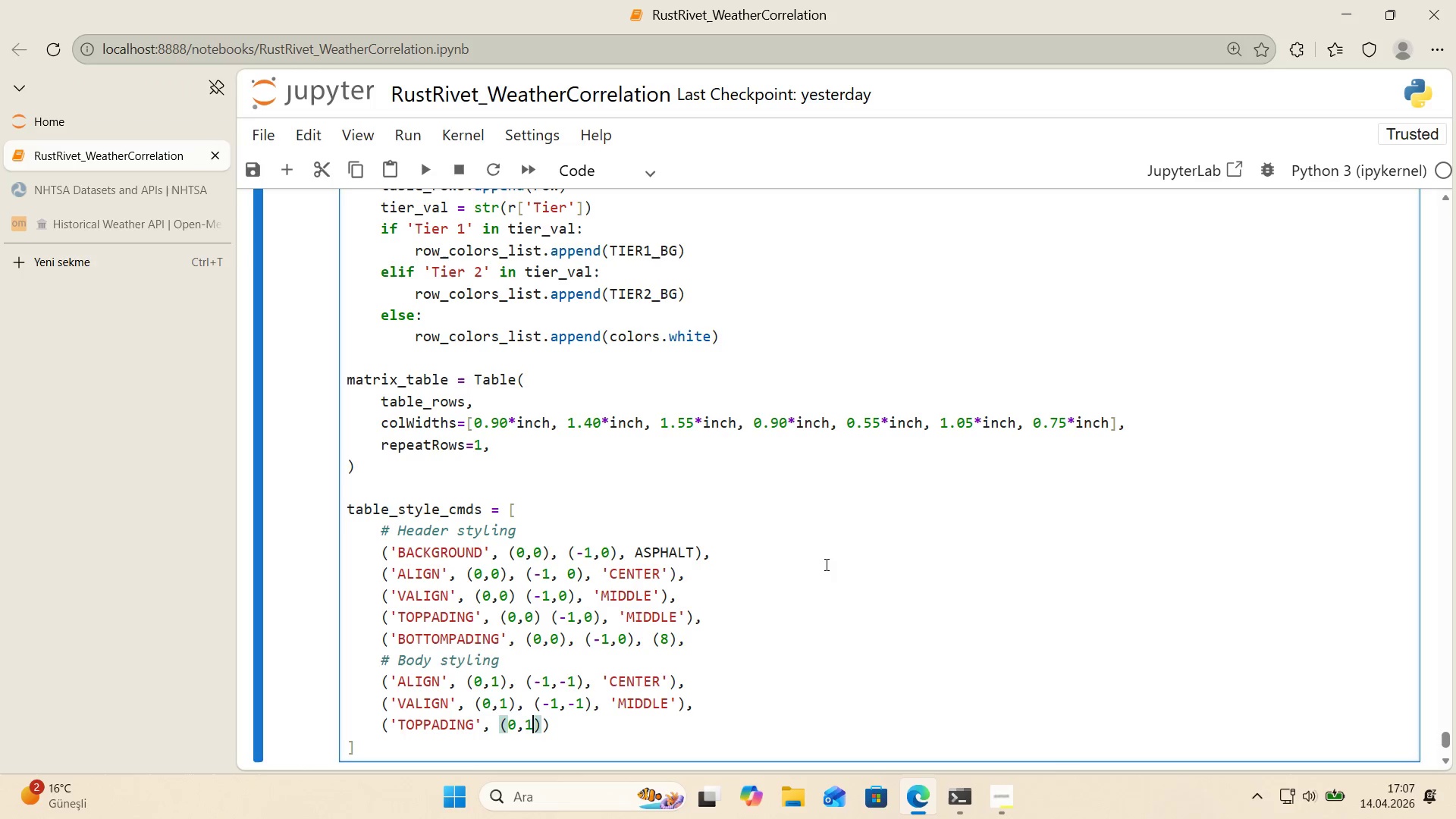 
key(ArrowRight)
 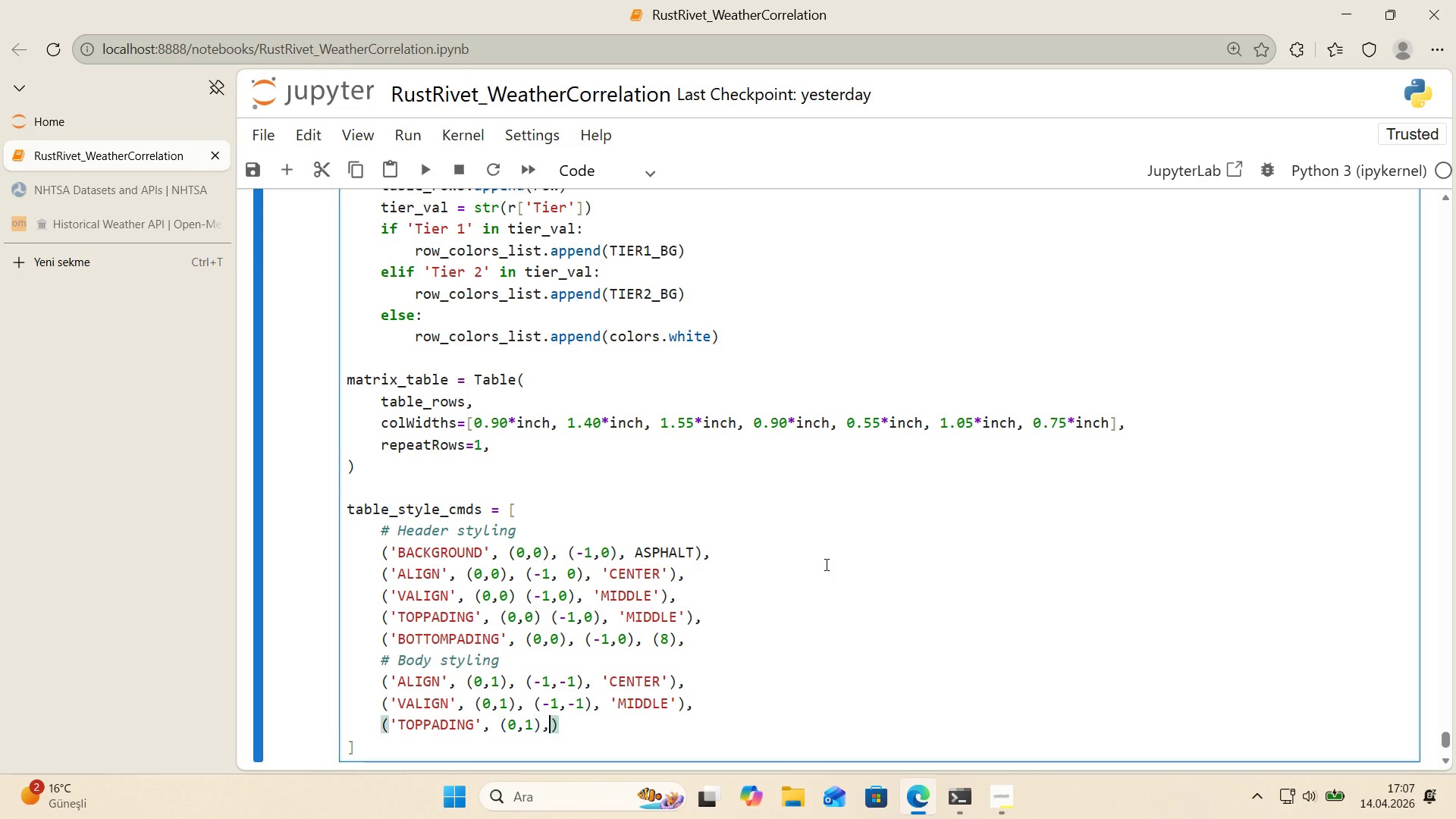 
type(, *()
 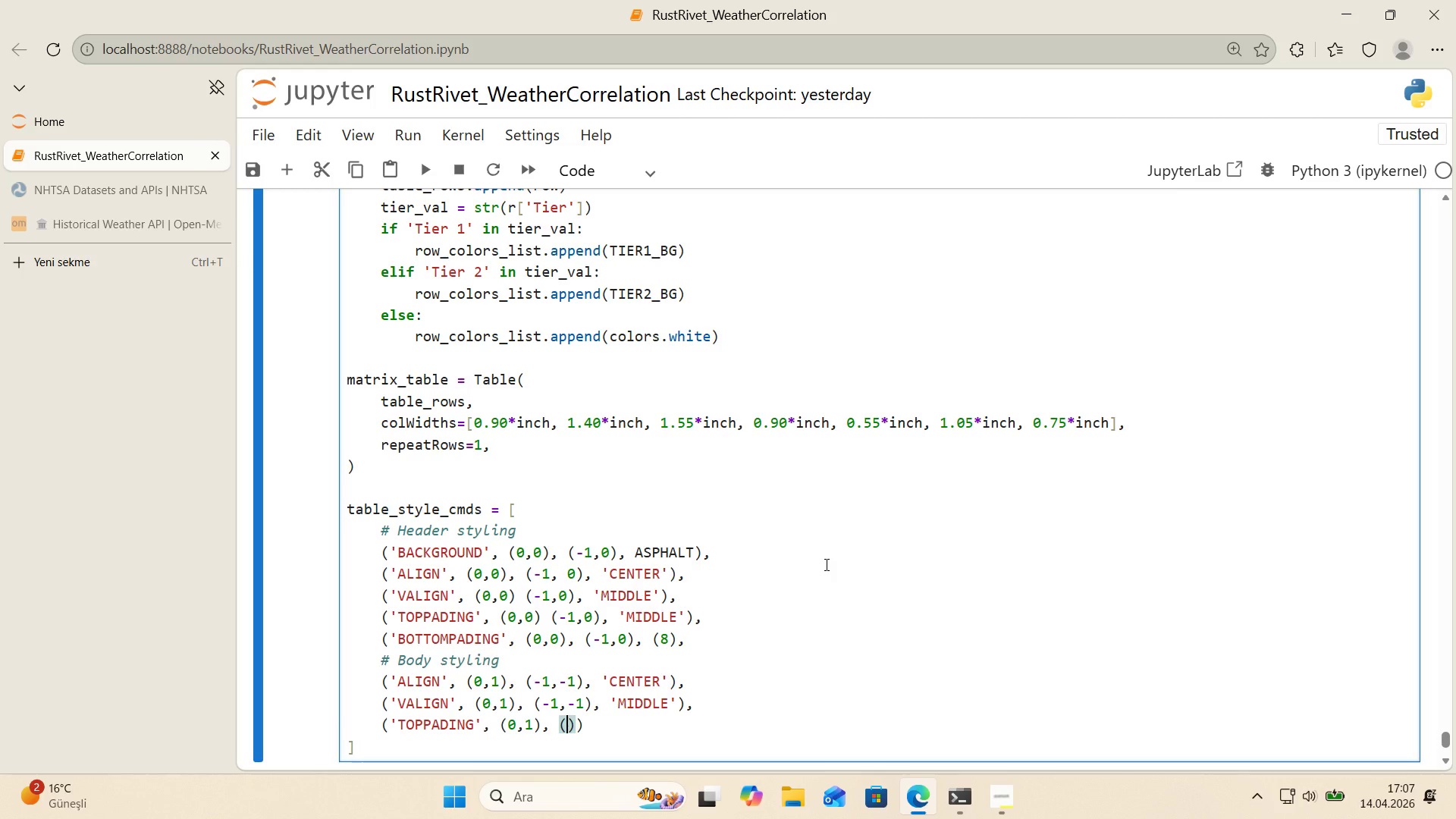 
 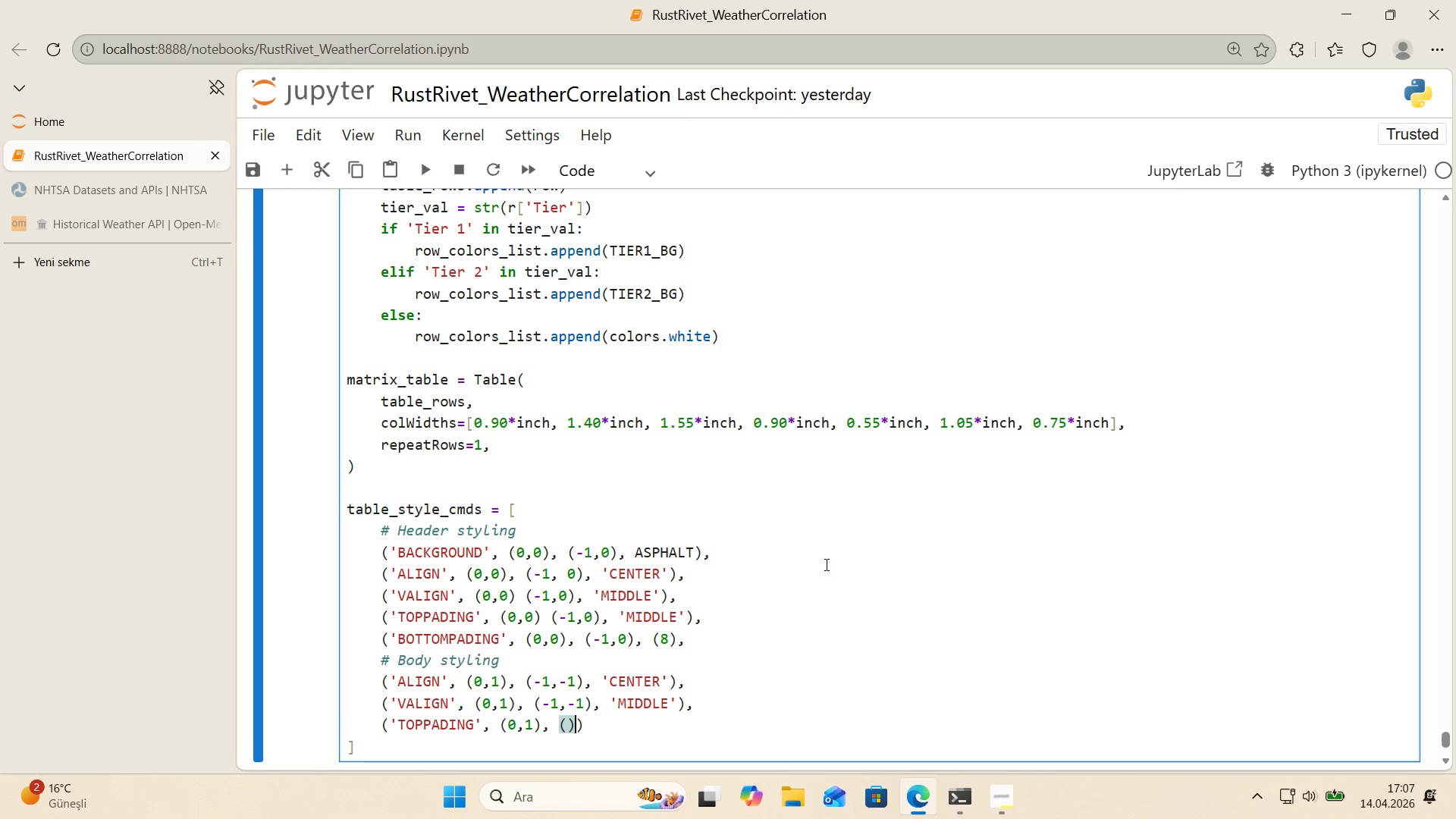 
key(ArrowLeft)
 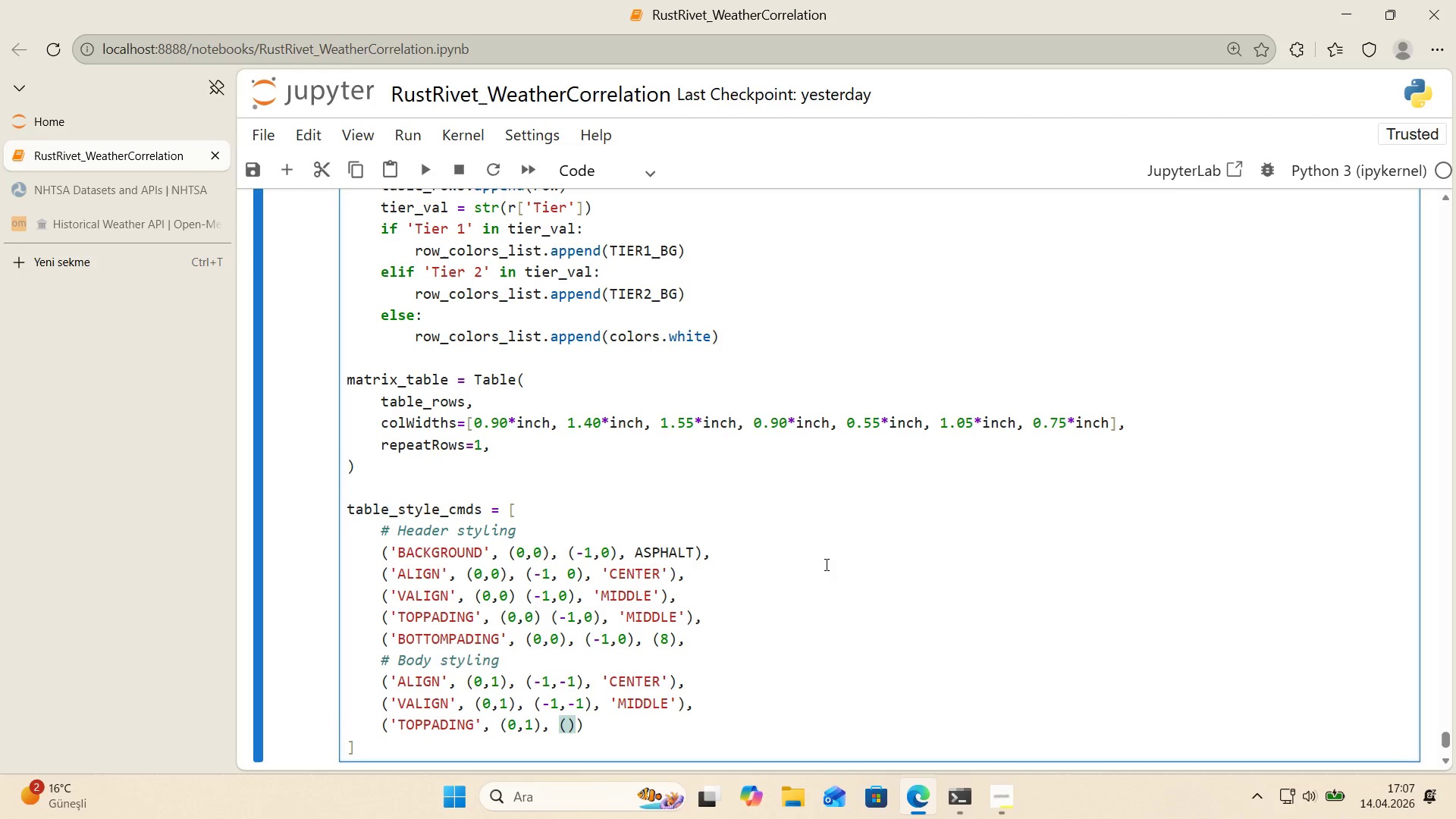 
key(Minus)
 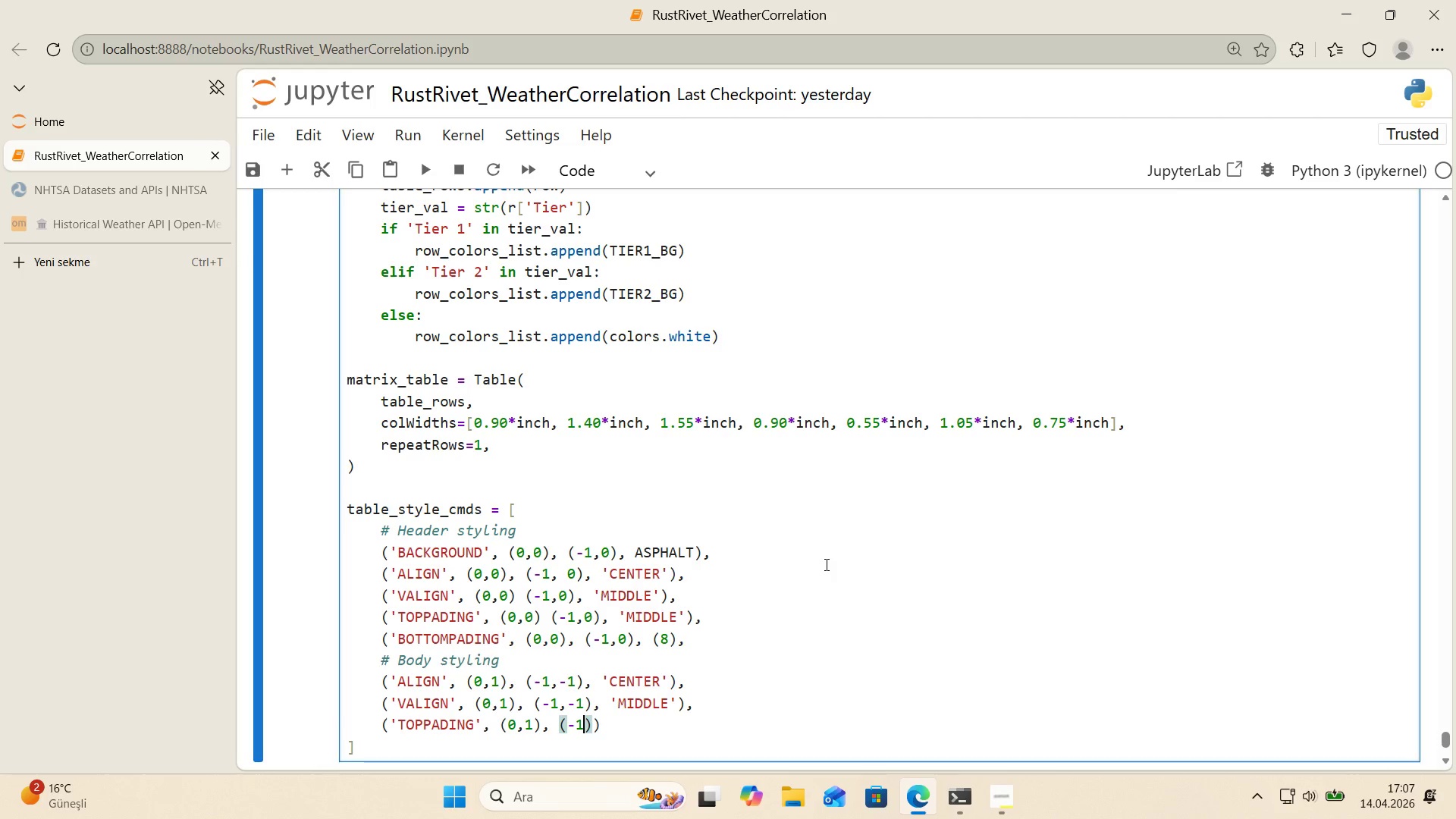 
key(1)
 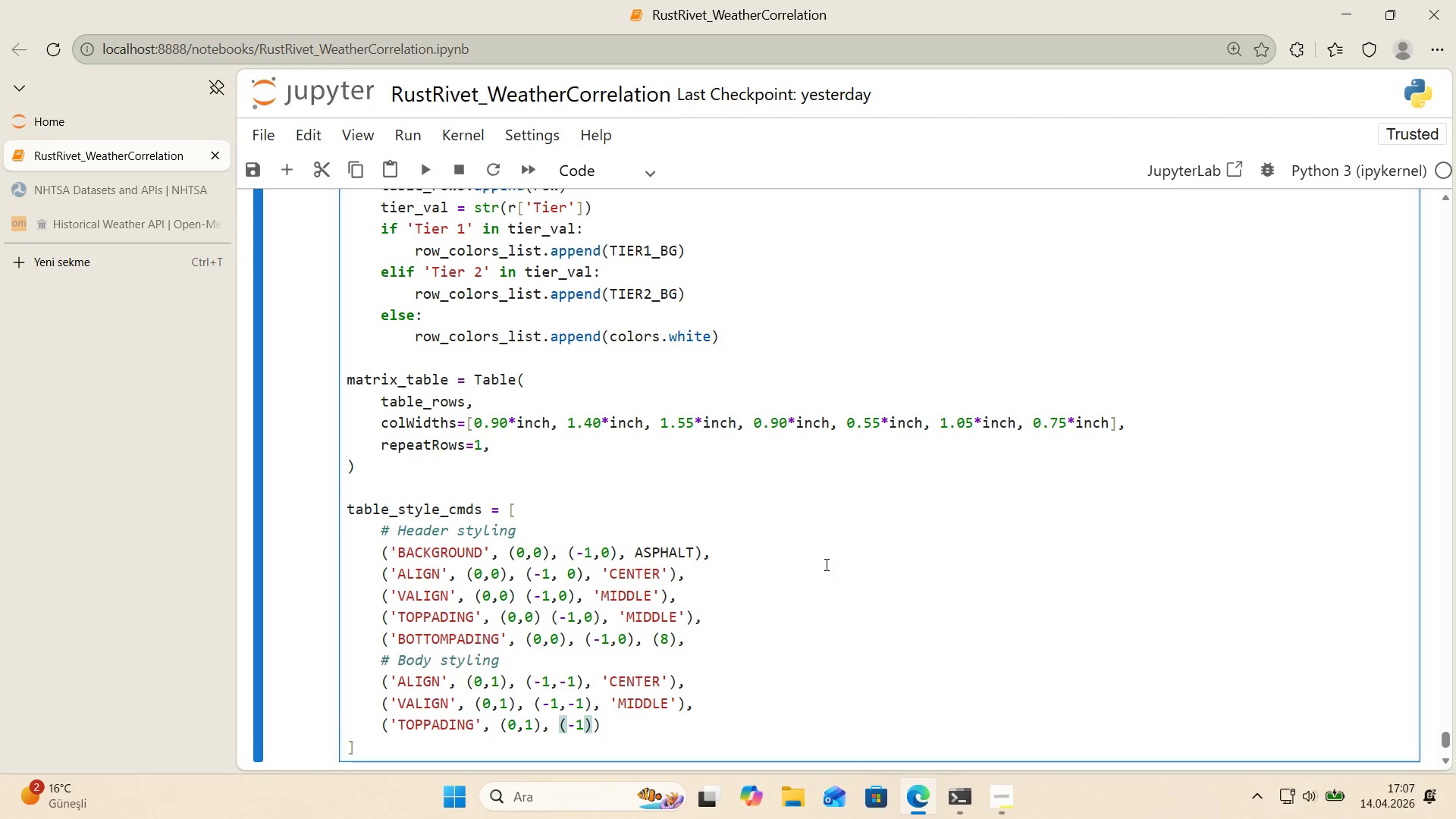 
key(Comma)
 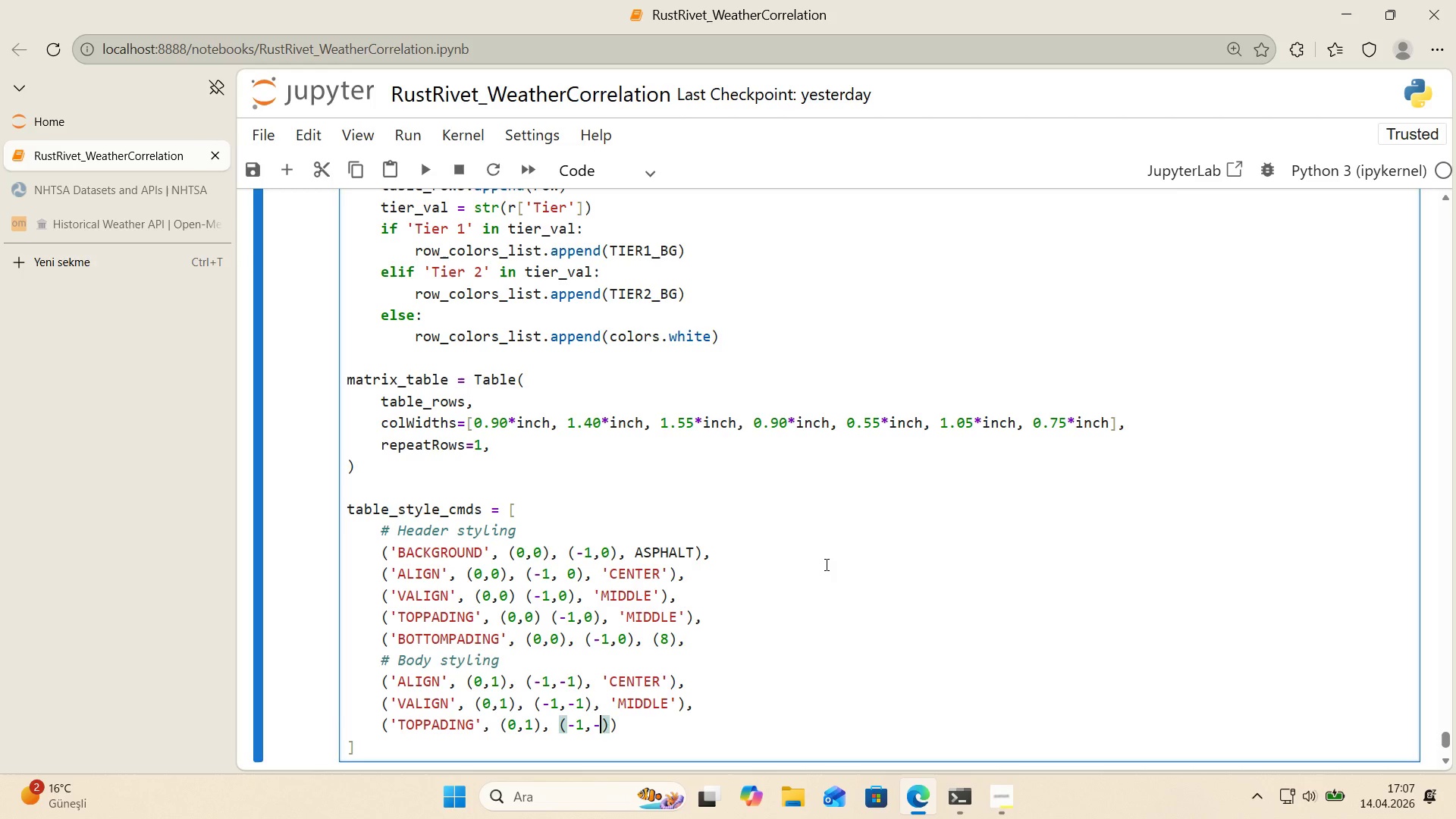 
key(Minus)
 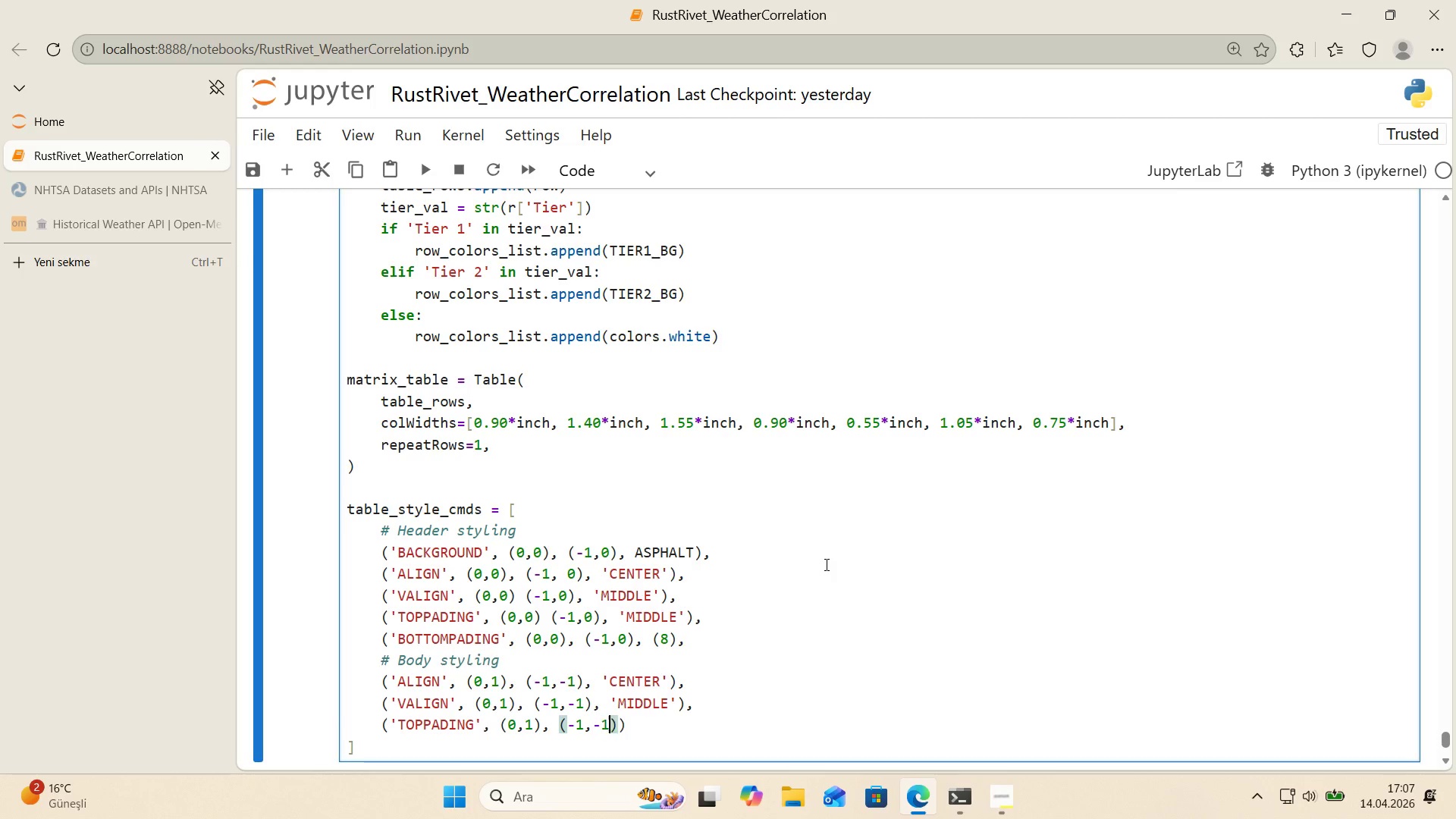 
key(1)
 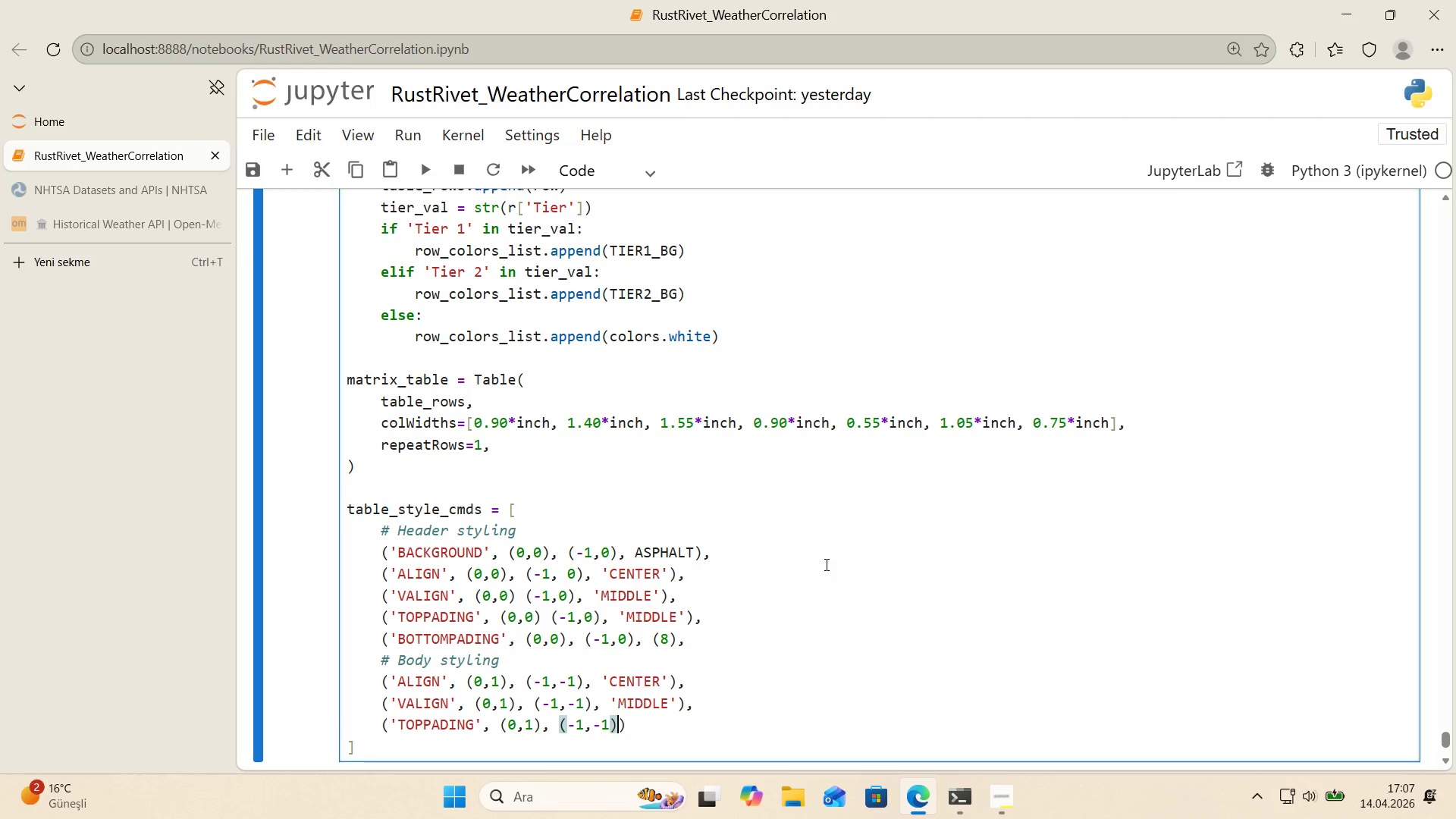 
key(ArrowRight)
 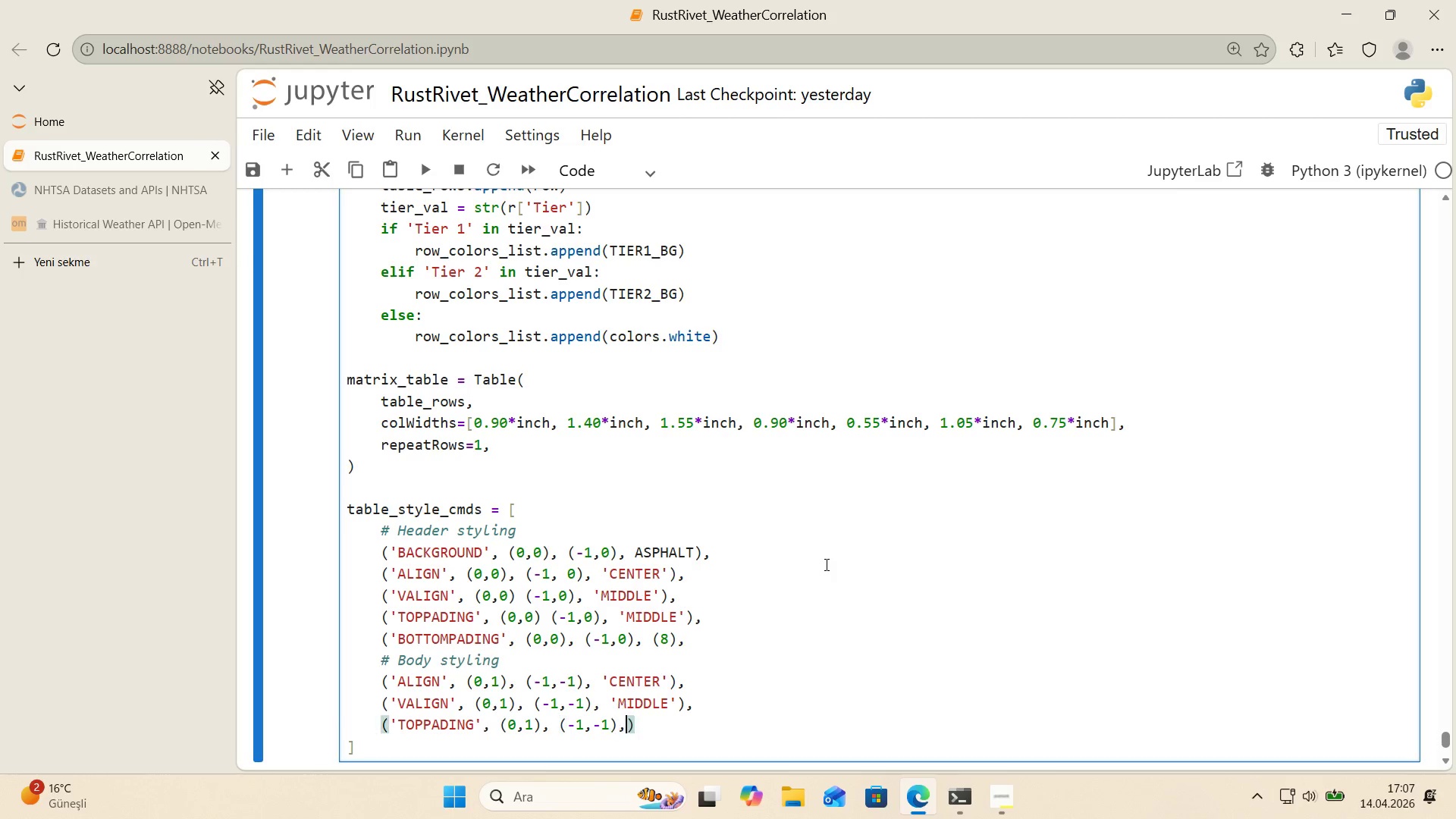 
key(Comma)
 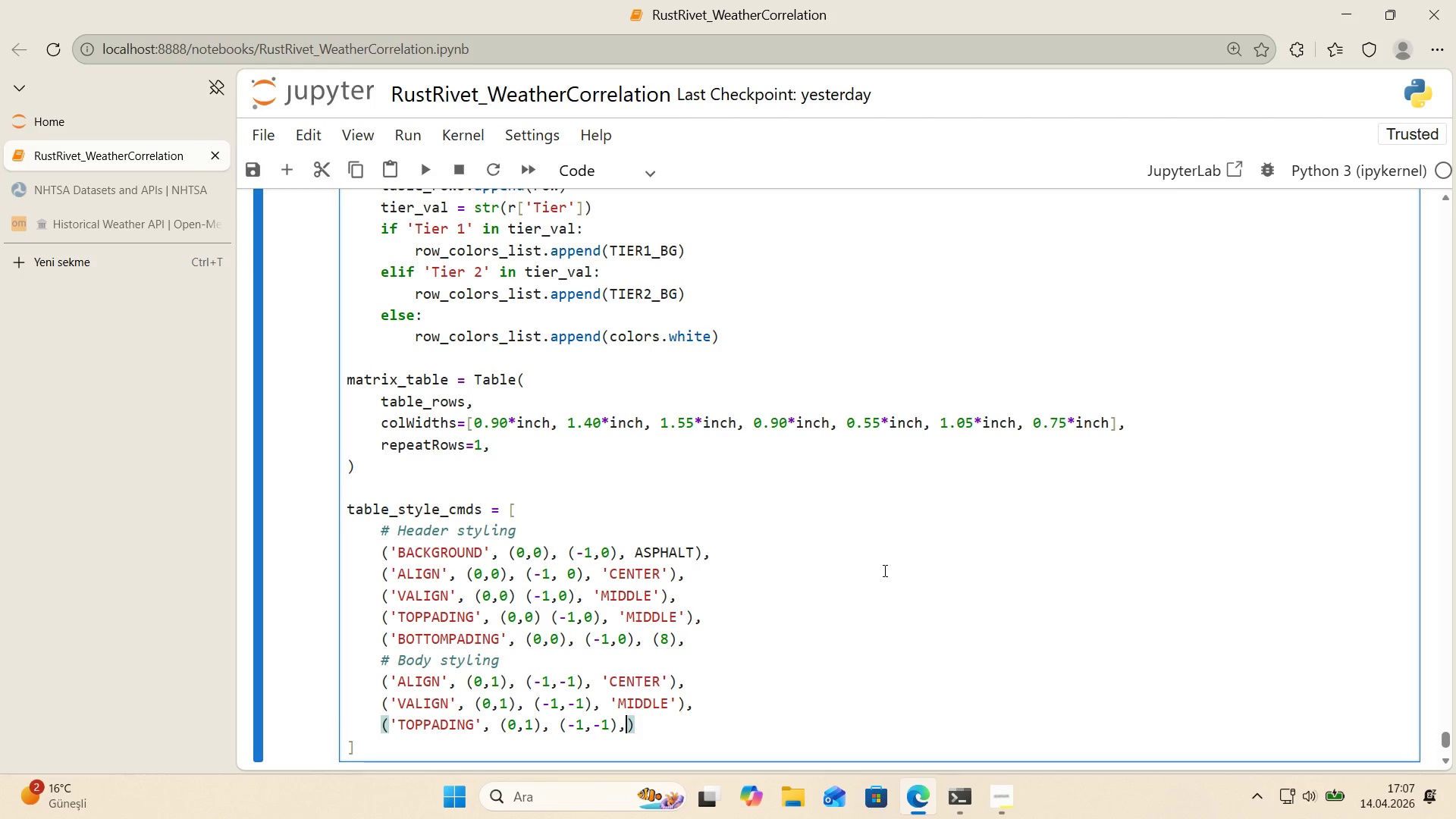 
scroll: coordinate [889, 573], scroll_direction: down, amount: 2.0
 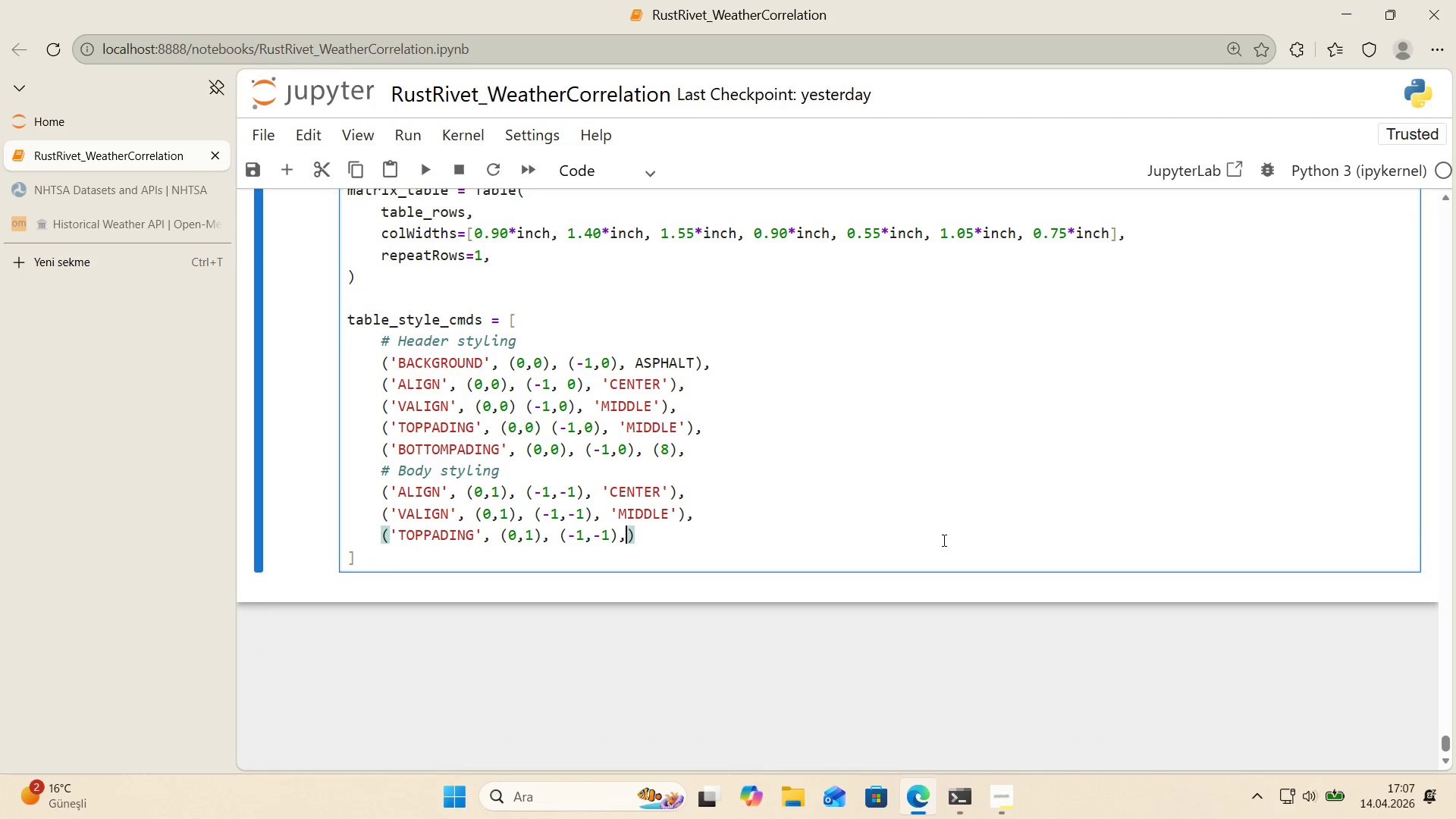 
scroll: coordinate [955, 525], scroll_direction: up, amount: 1.0
 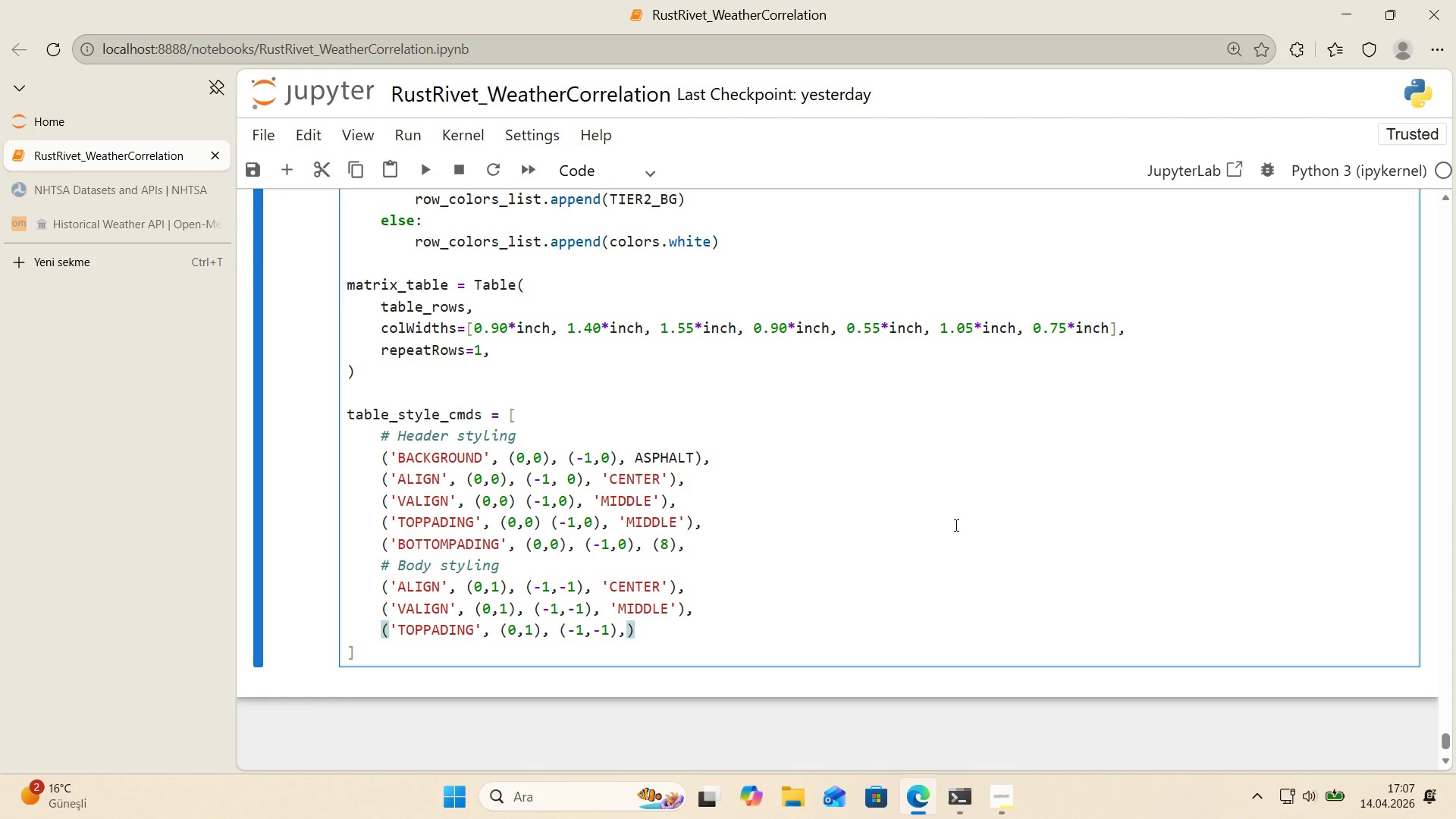 
wait(8.64)
 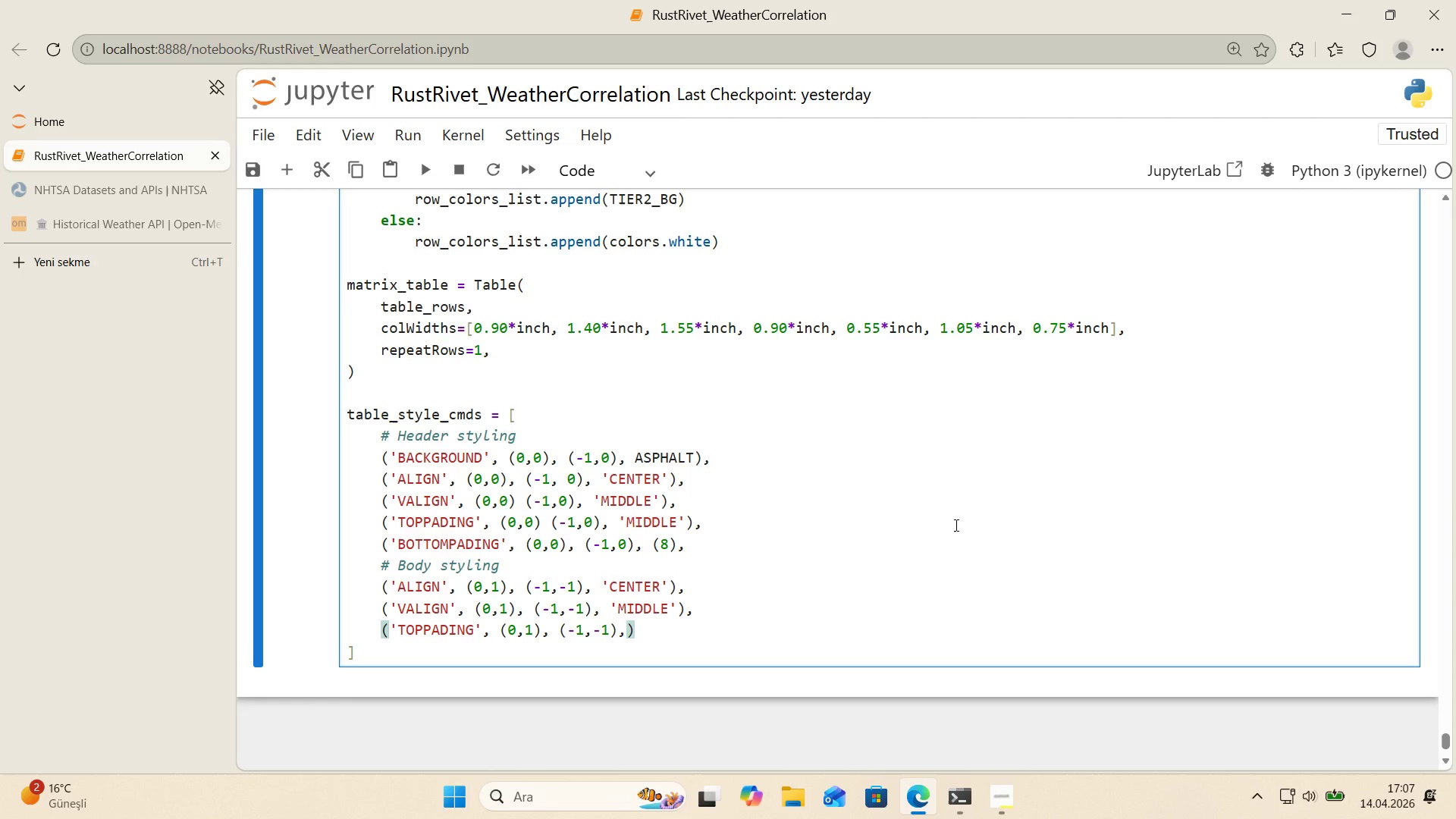 
key(Space)
 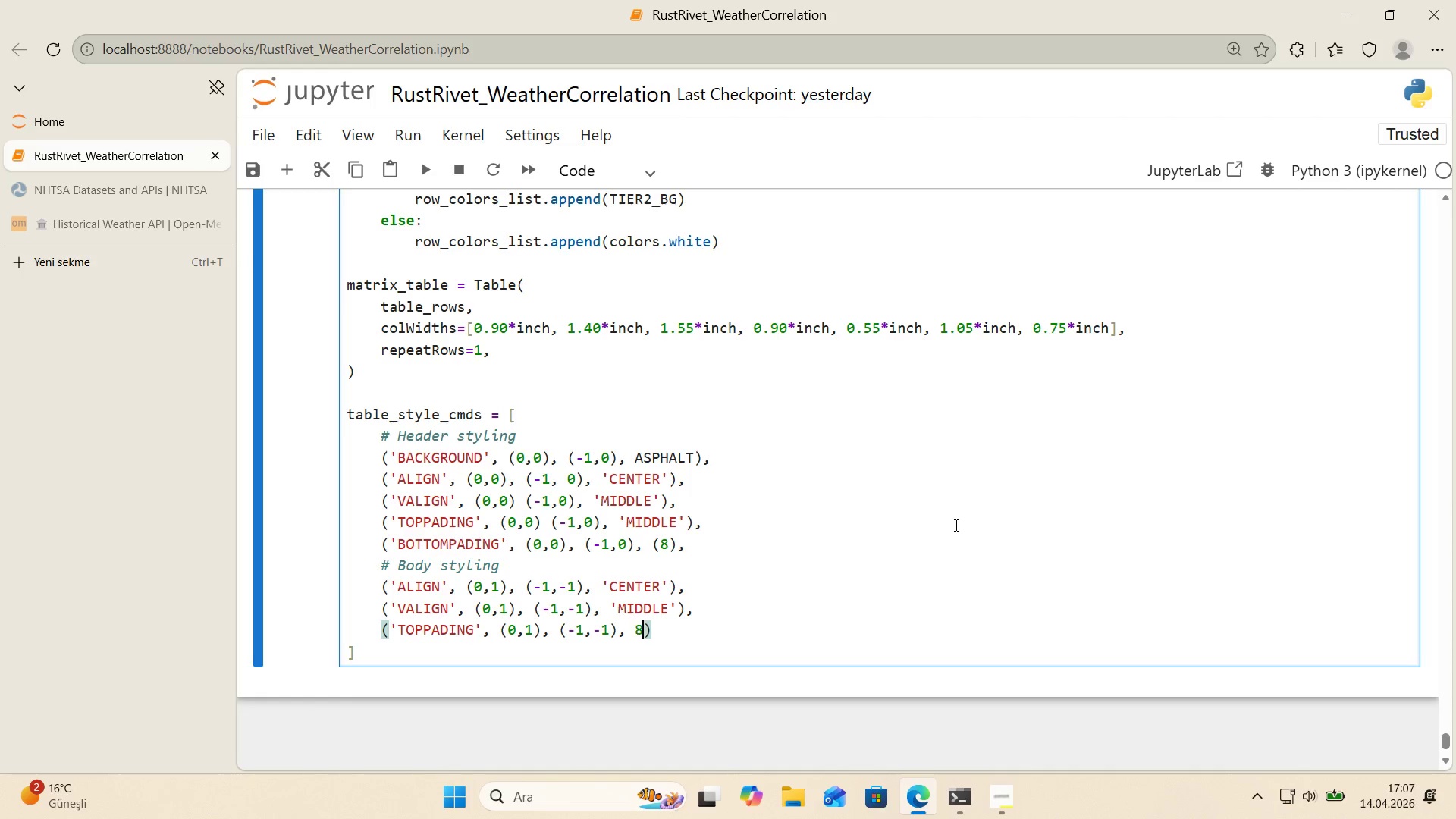 
key(Numpad8)
 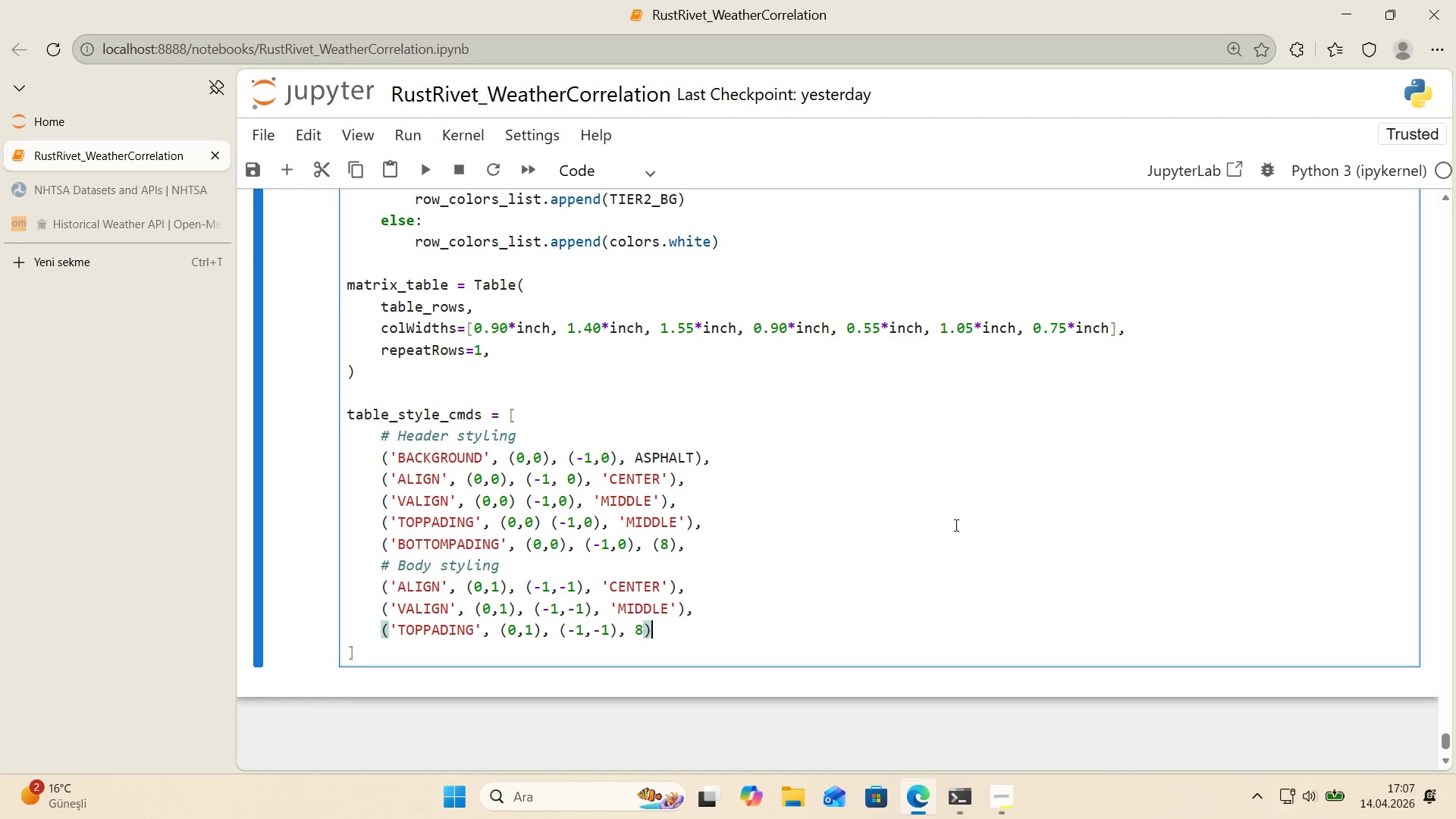 
key(ArrowRight)
 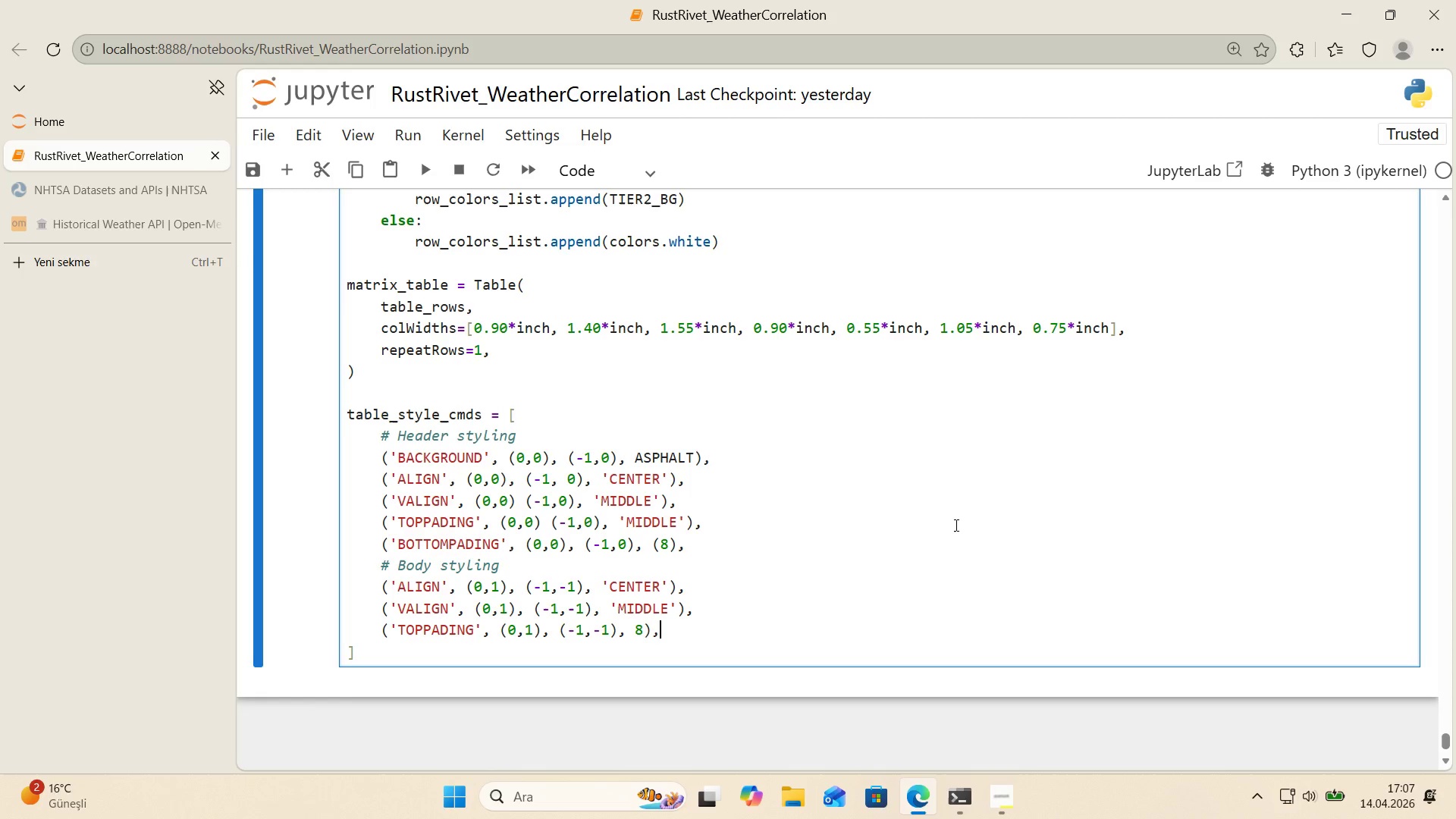 
key(Comma)
 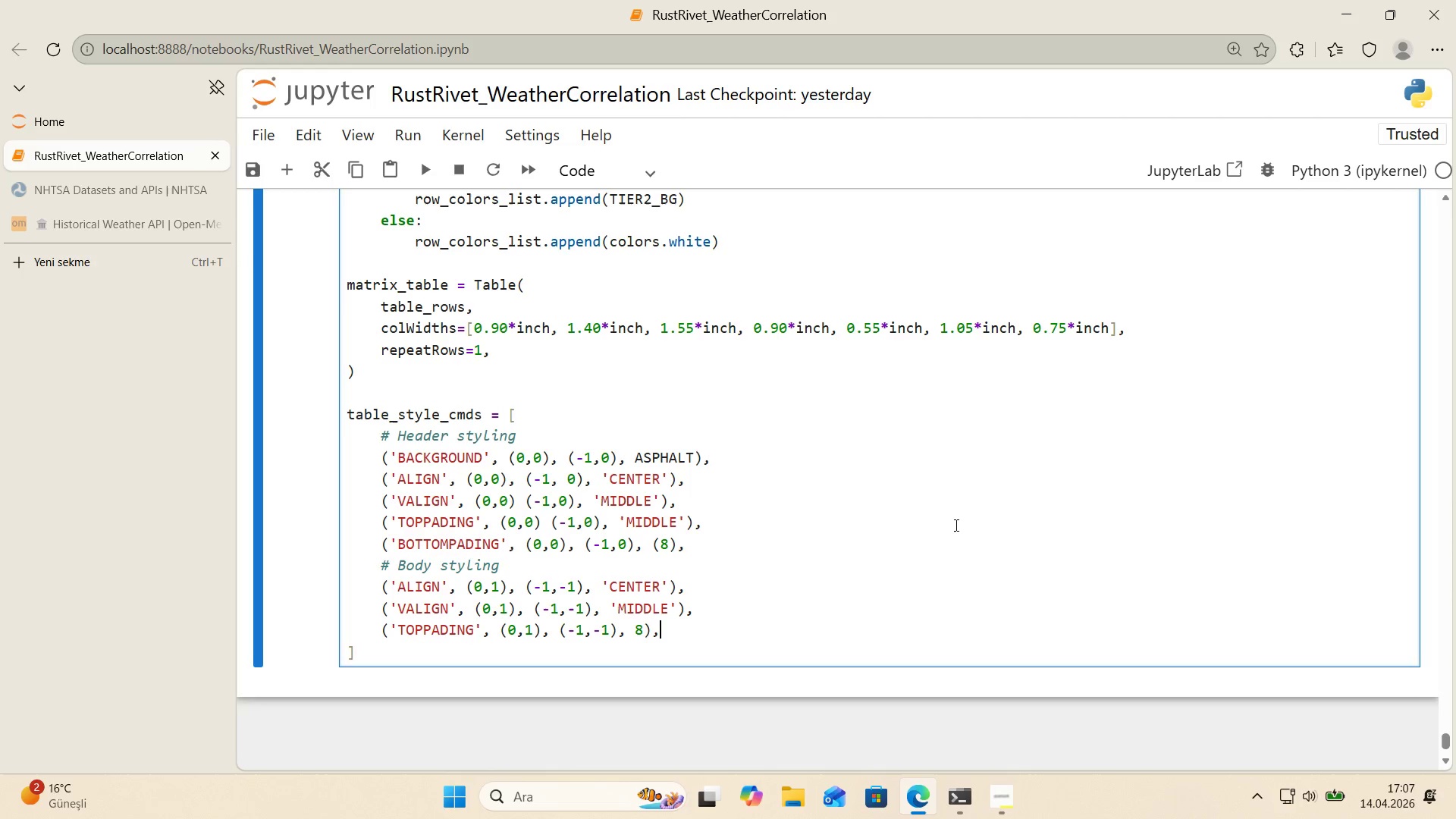 
key(Enter)
 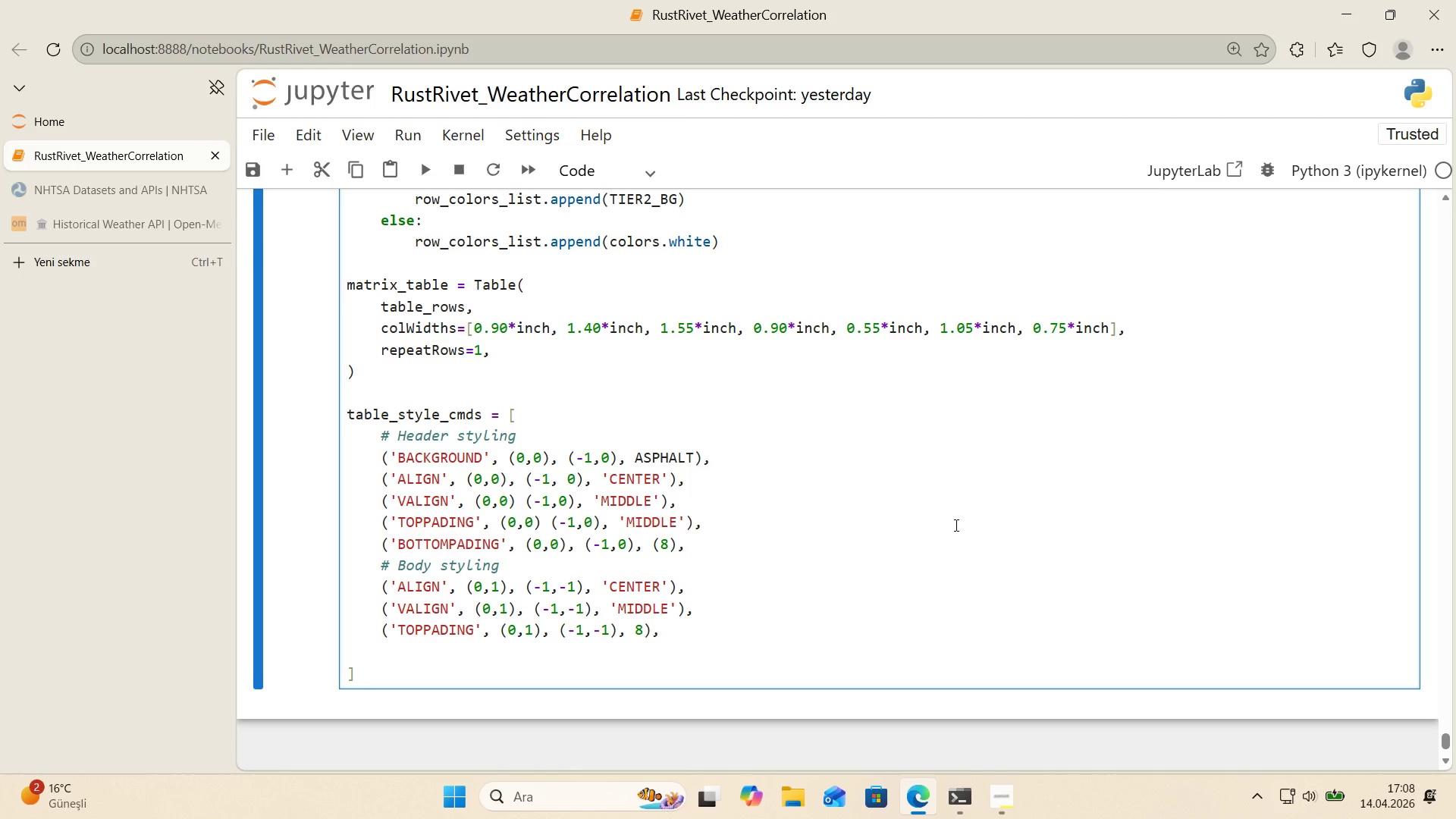 
wait(16.38)
 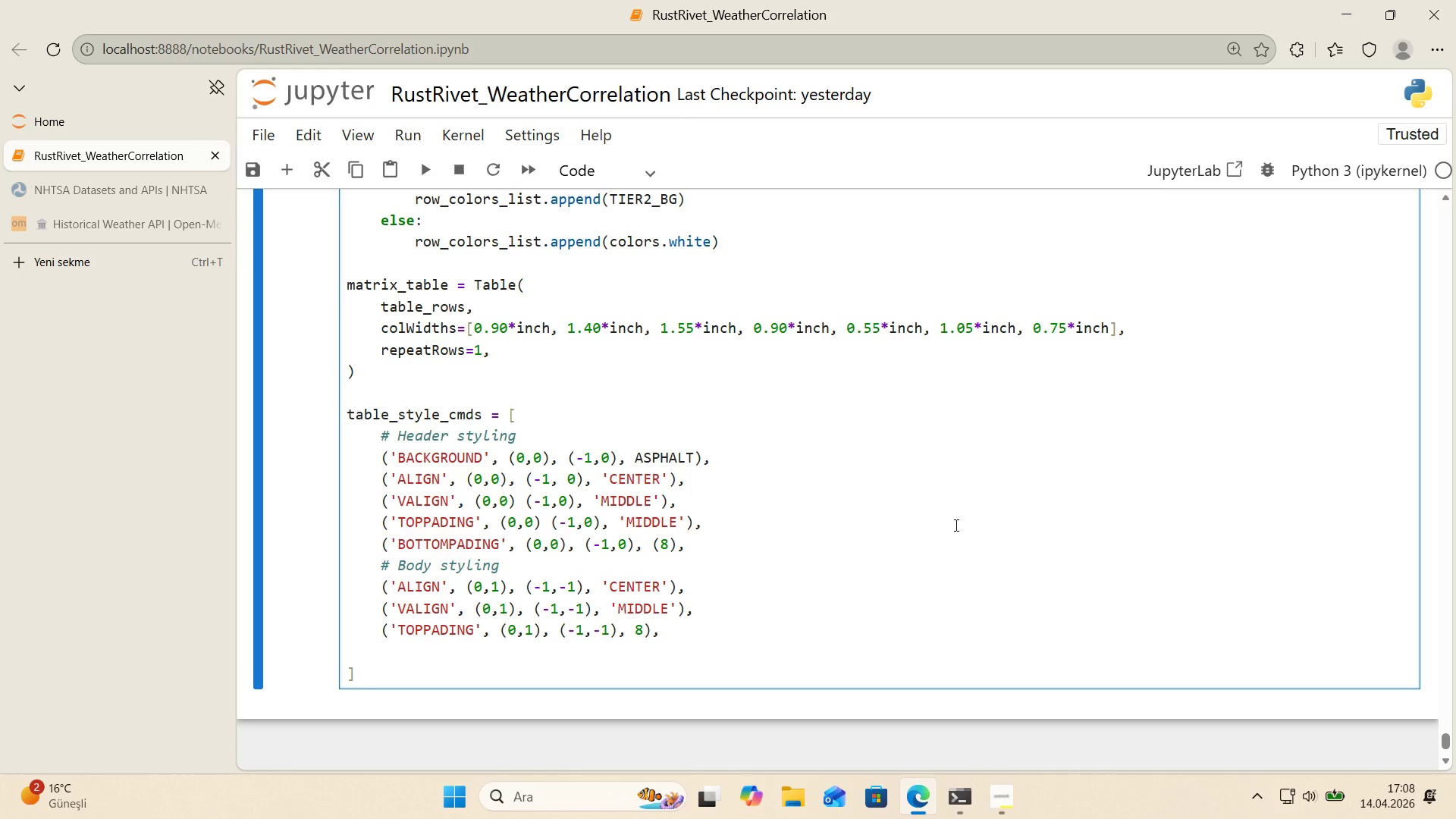 
key(Backspace)
type(()
key(Backspace)
type(*()
 